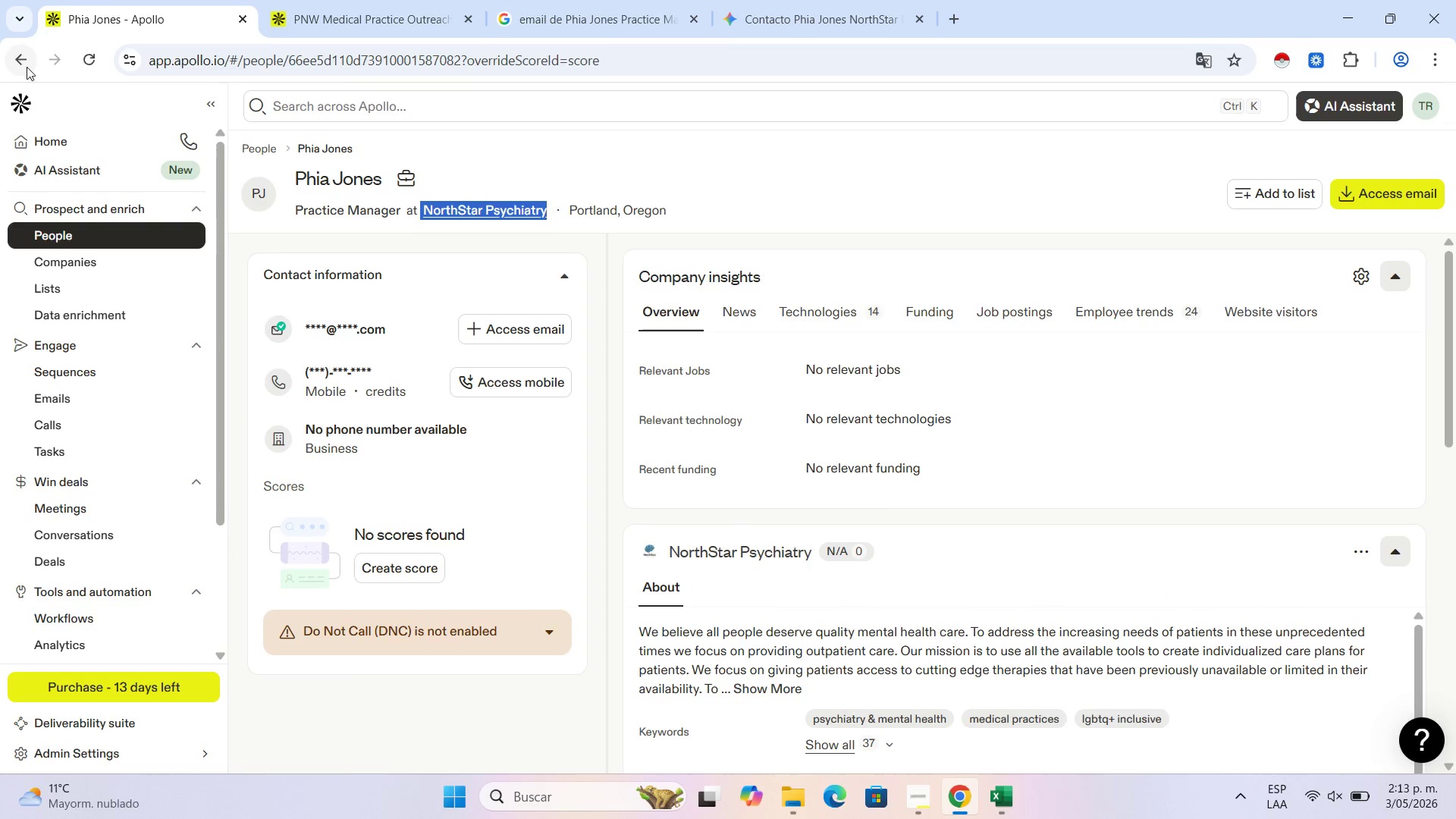 
left_click([19, 66])
 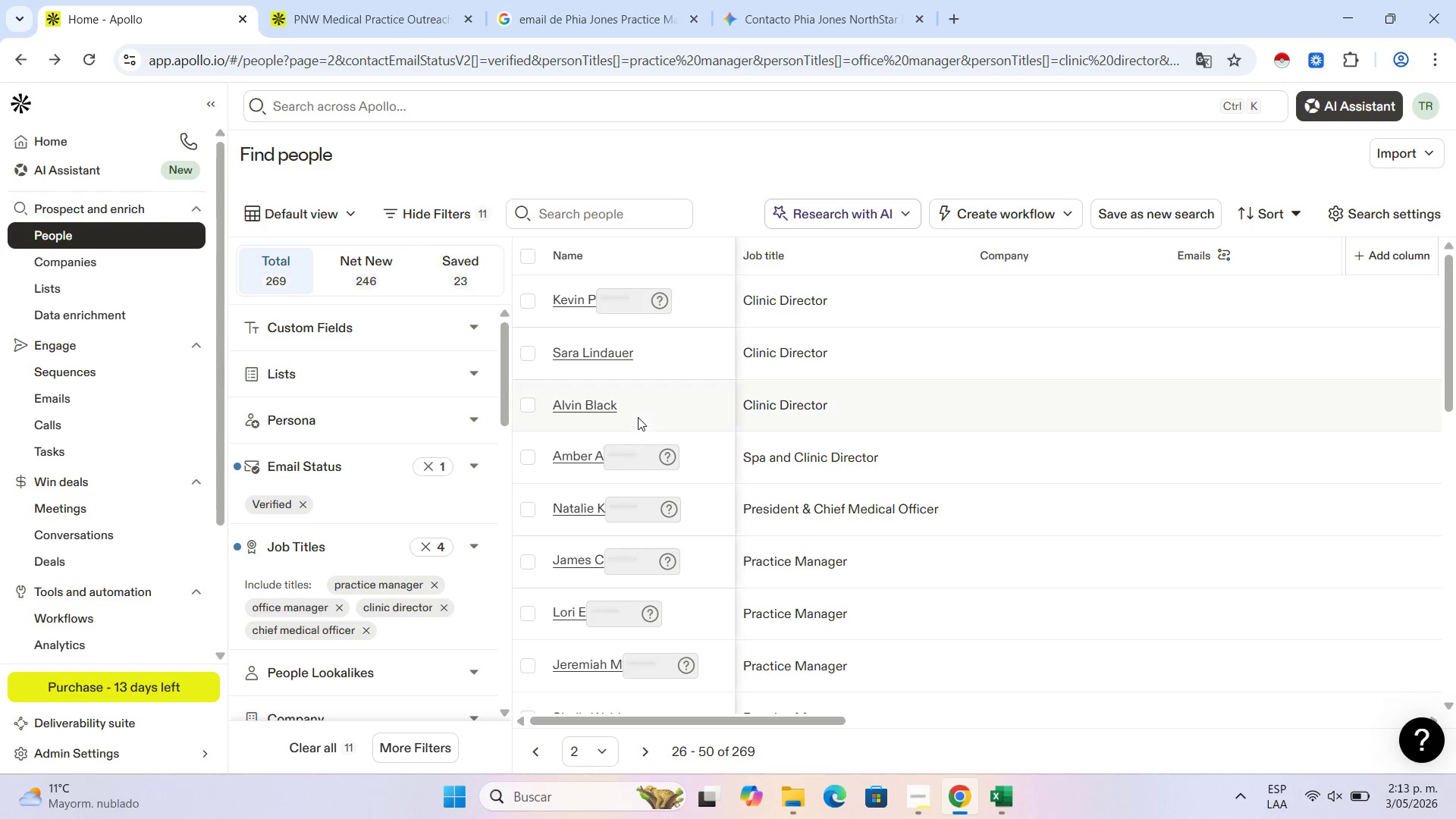 
wait(7.98)
 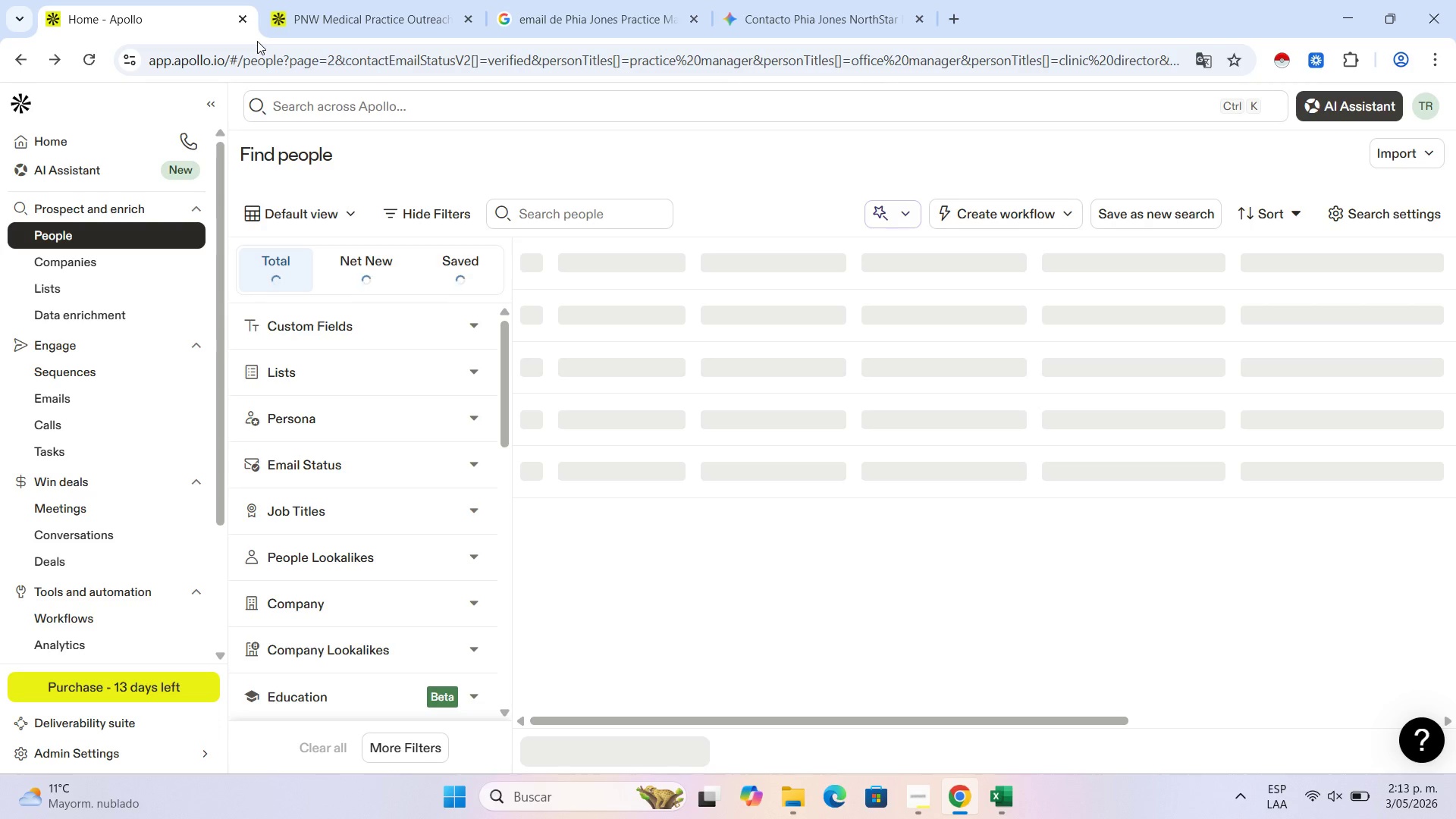 
scroll: coordinate [617, 444], scroll_direction: down, amount: 10.0
 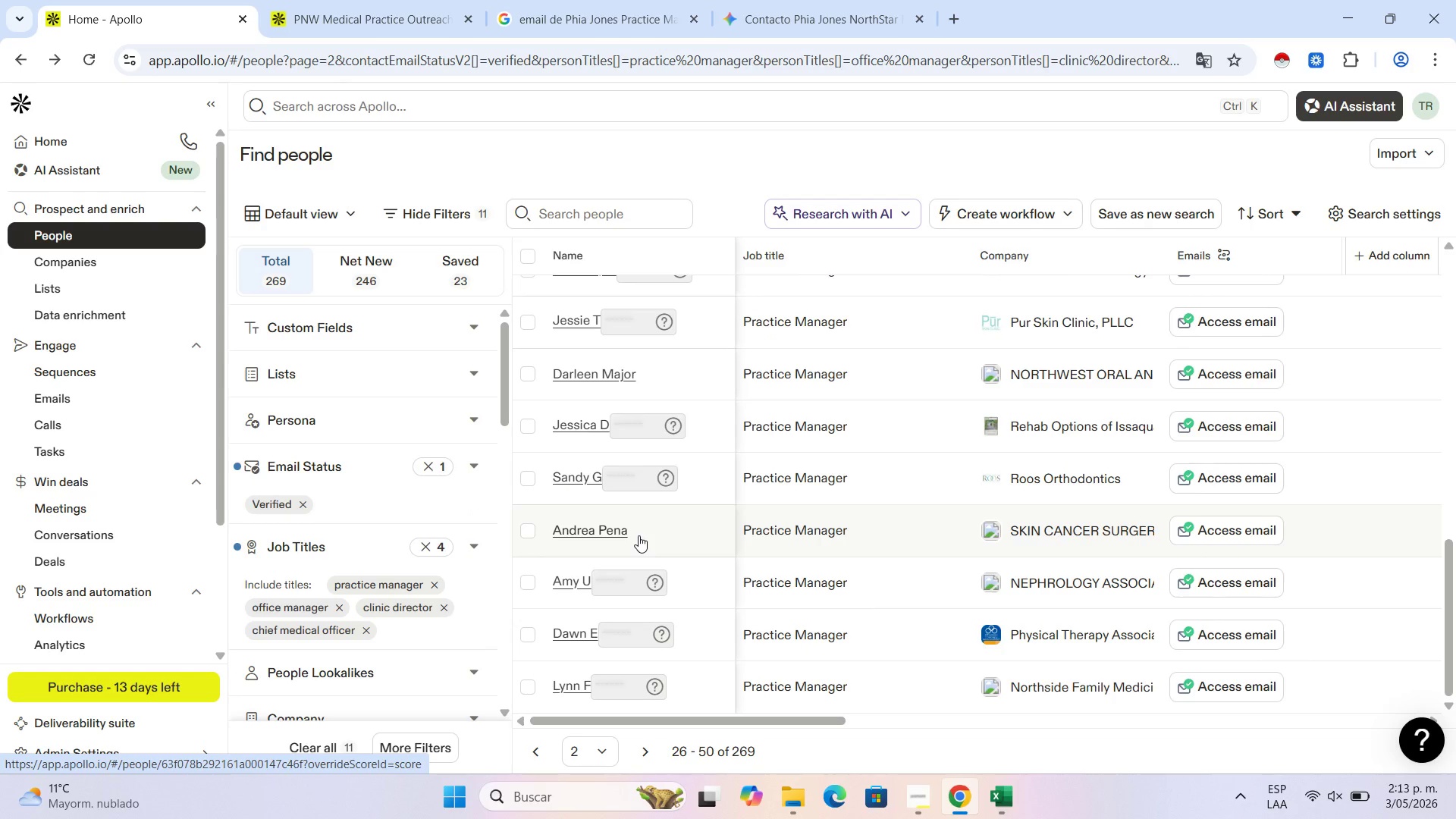 
left_click([608, 531])
 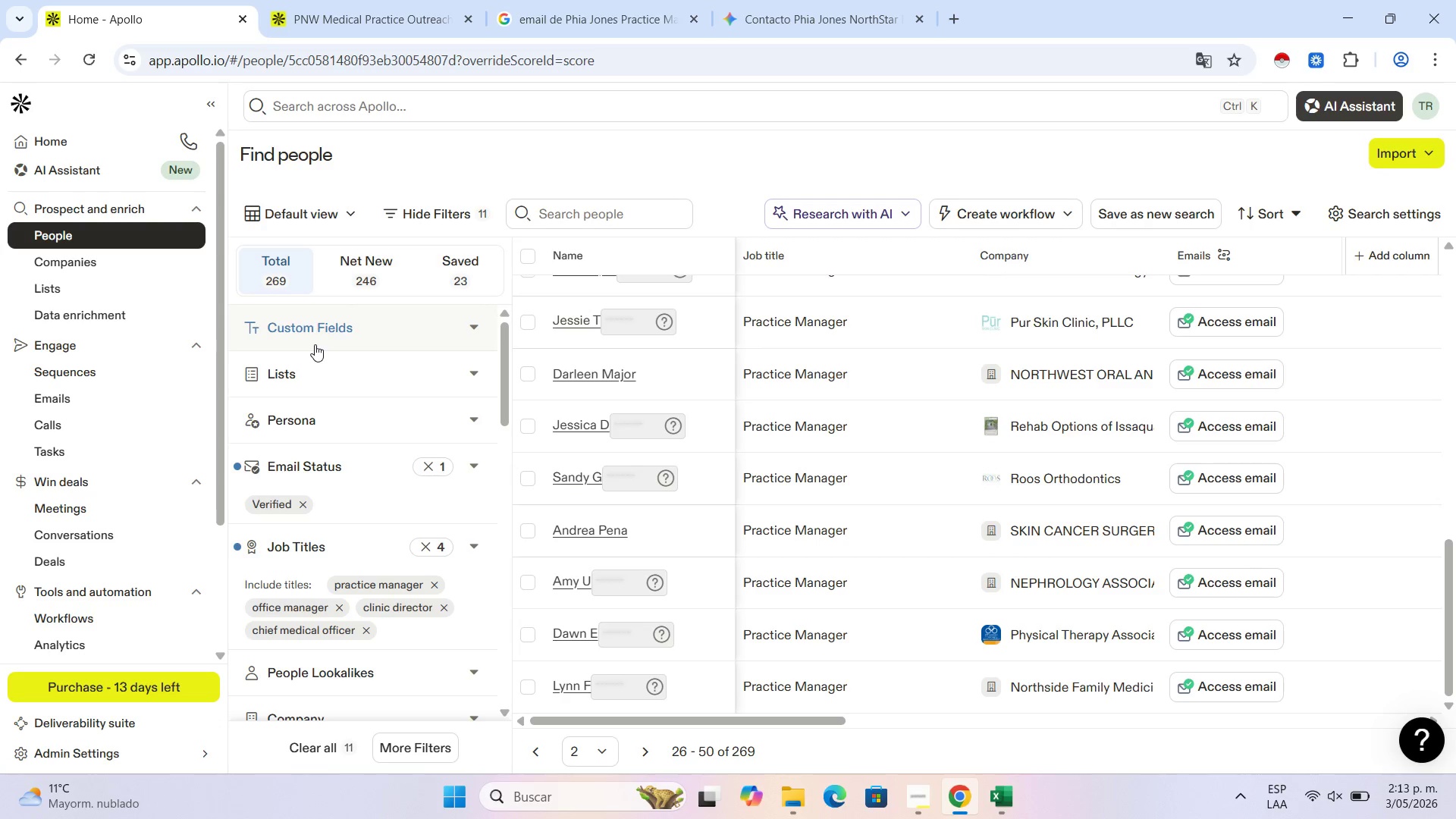 
mouse_move([313, 326])
 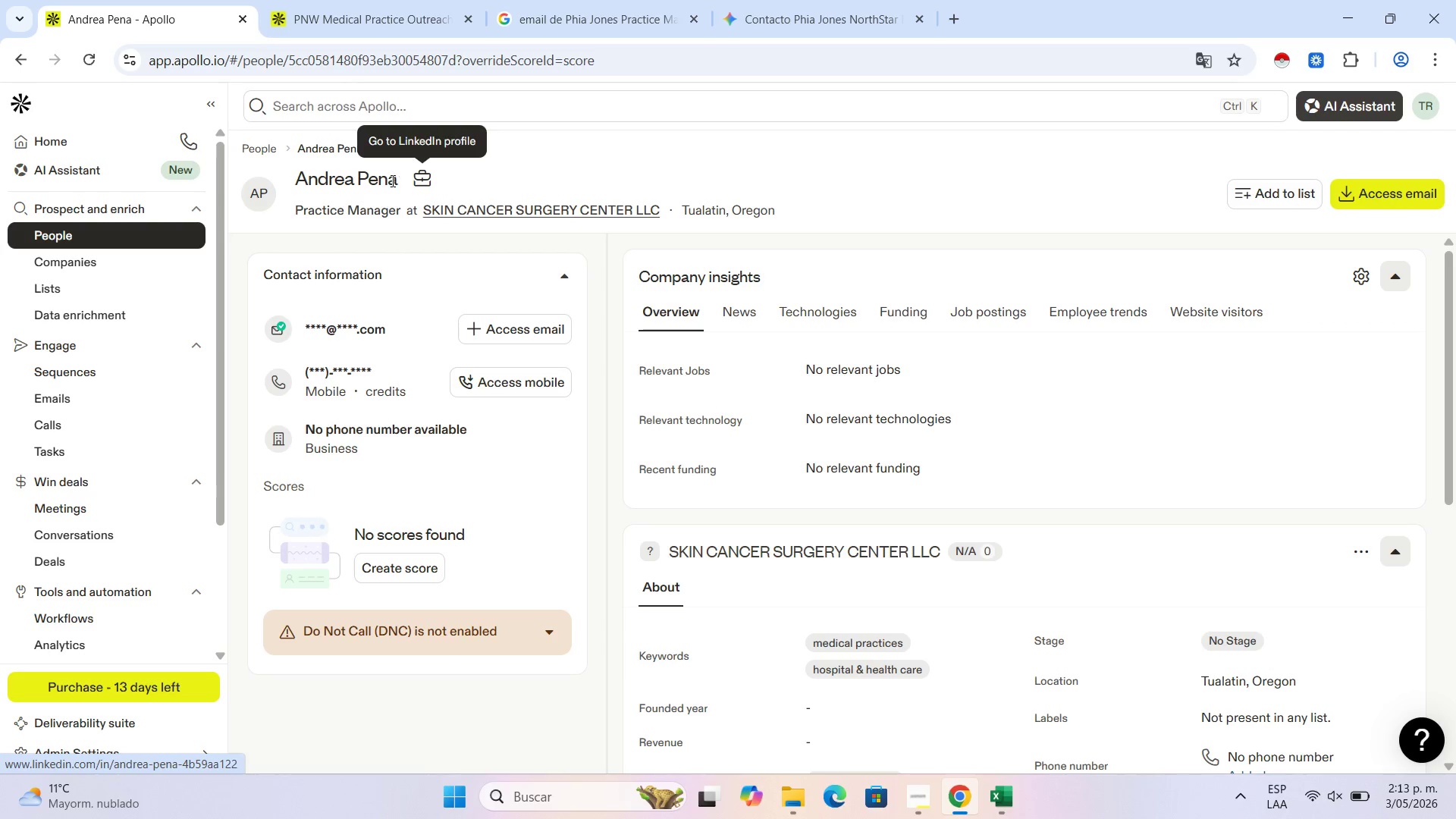 
left_click_drag(start_coordinate=[398, 176], to_coordinate=[295, 181])
 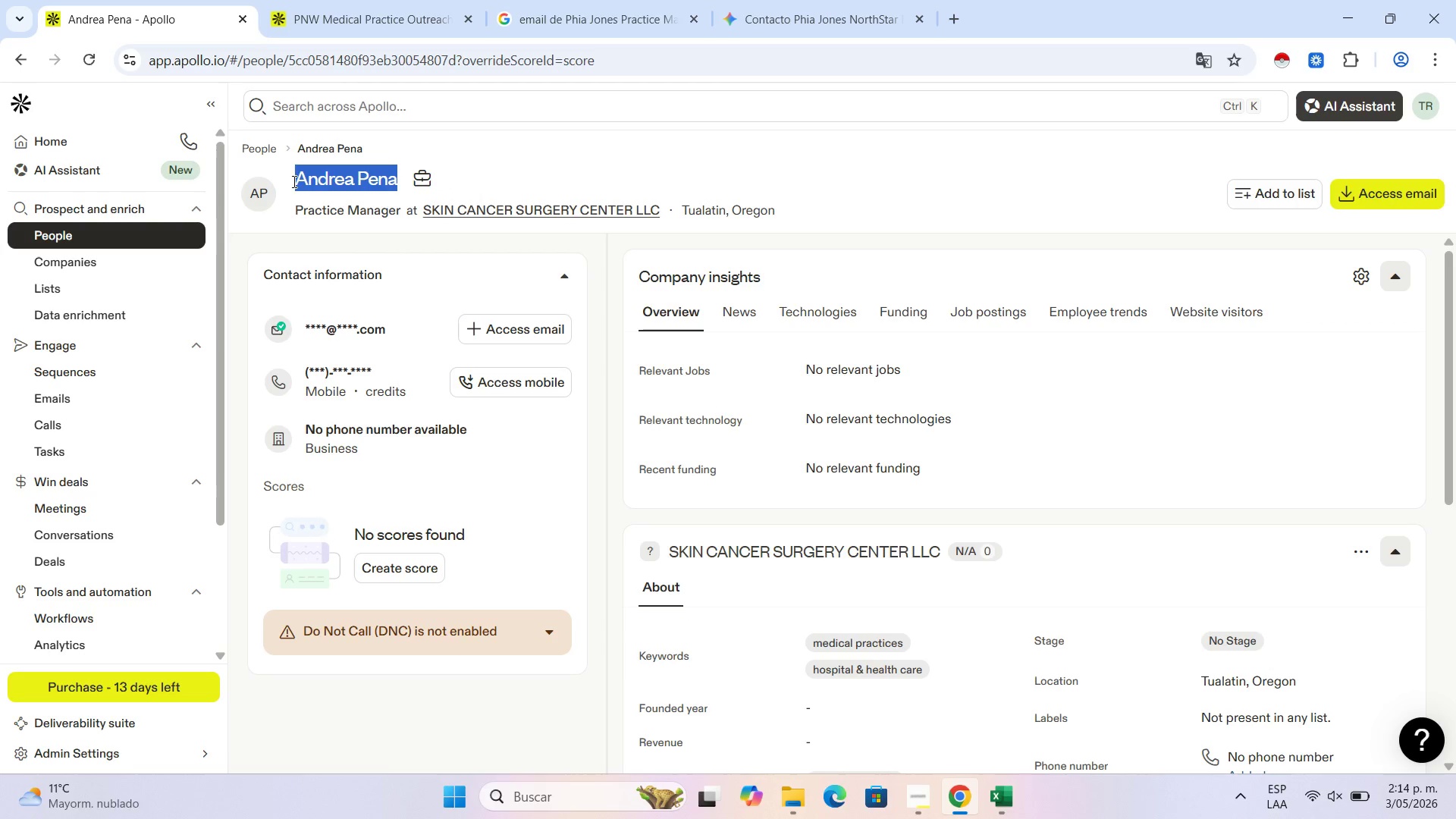 
key(Control+C)
 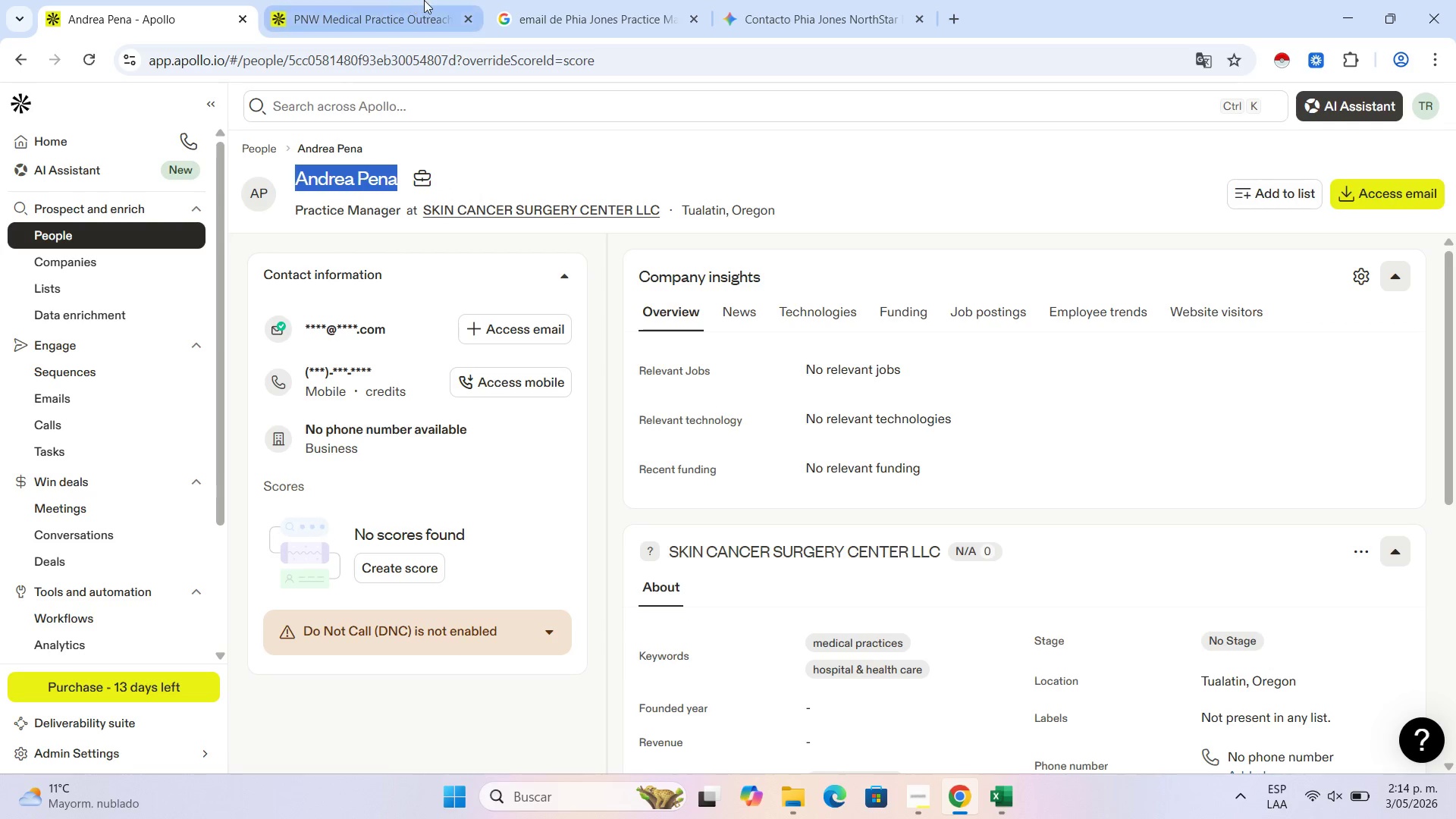 
left_click([424, 0])
 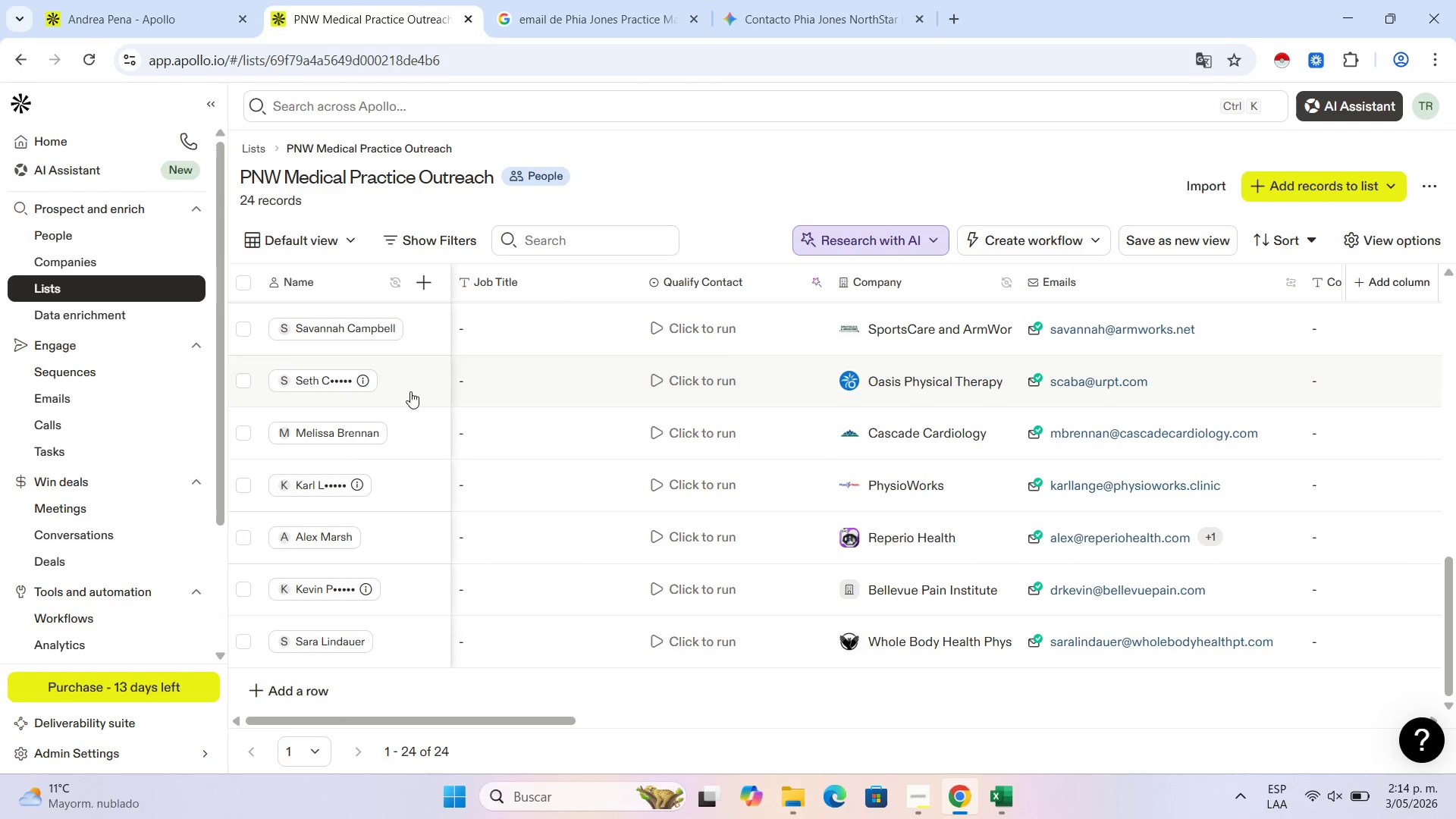 
scroll: coordinate [335, 660], scroll_direction: down, amount: 3.0
 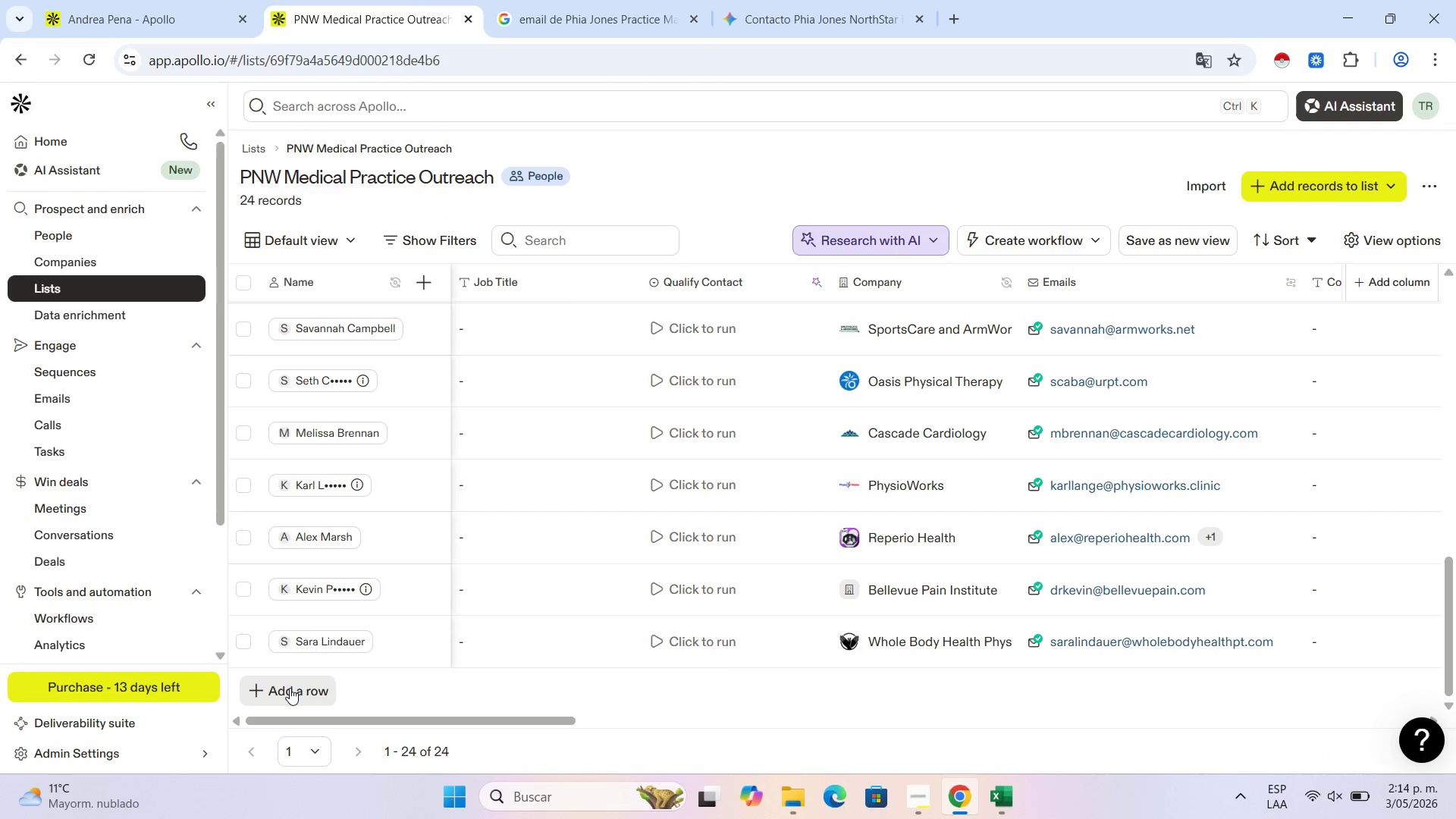 
left_click([293, 689])
 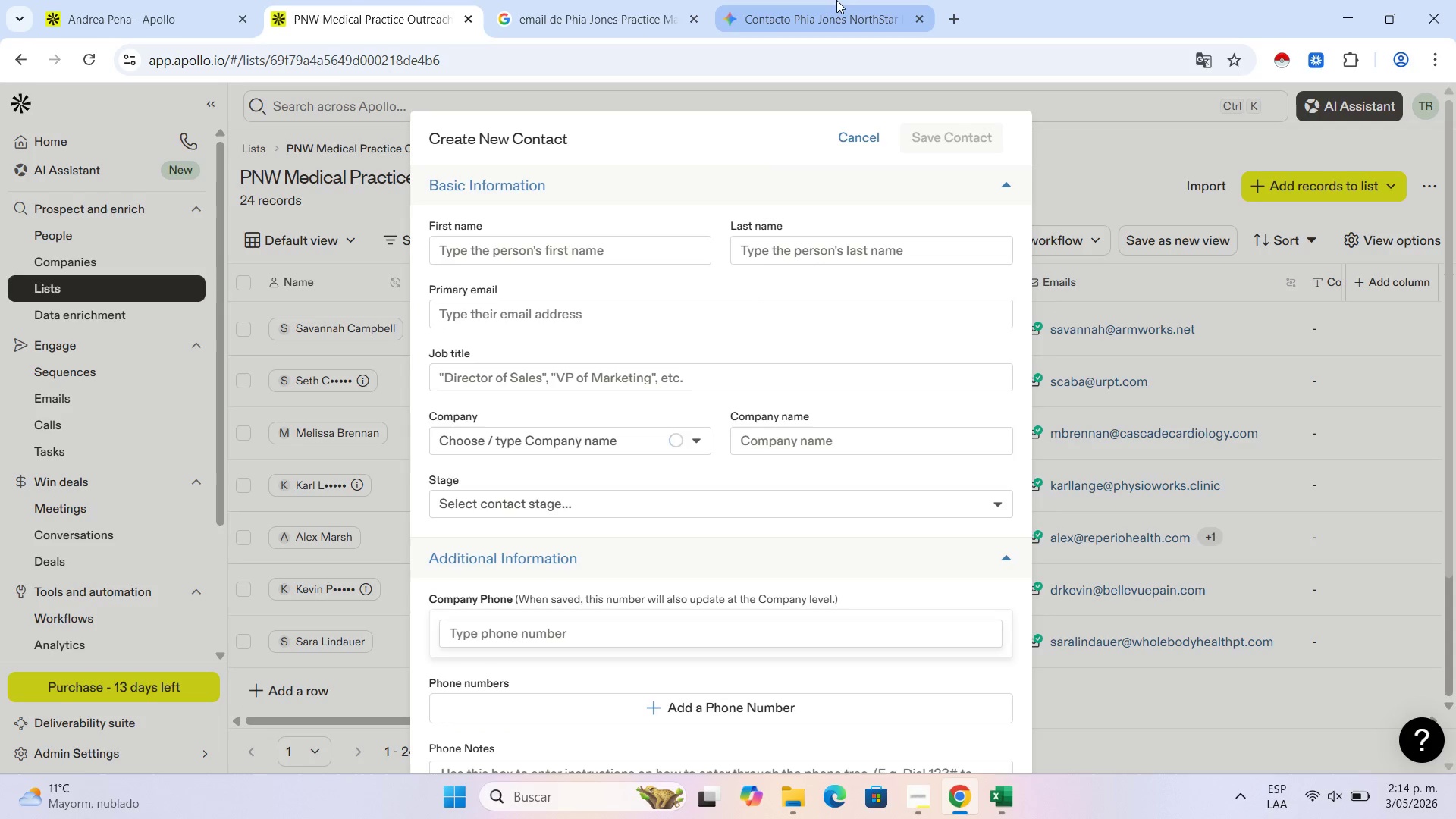 
wait(5.62)
 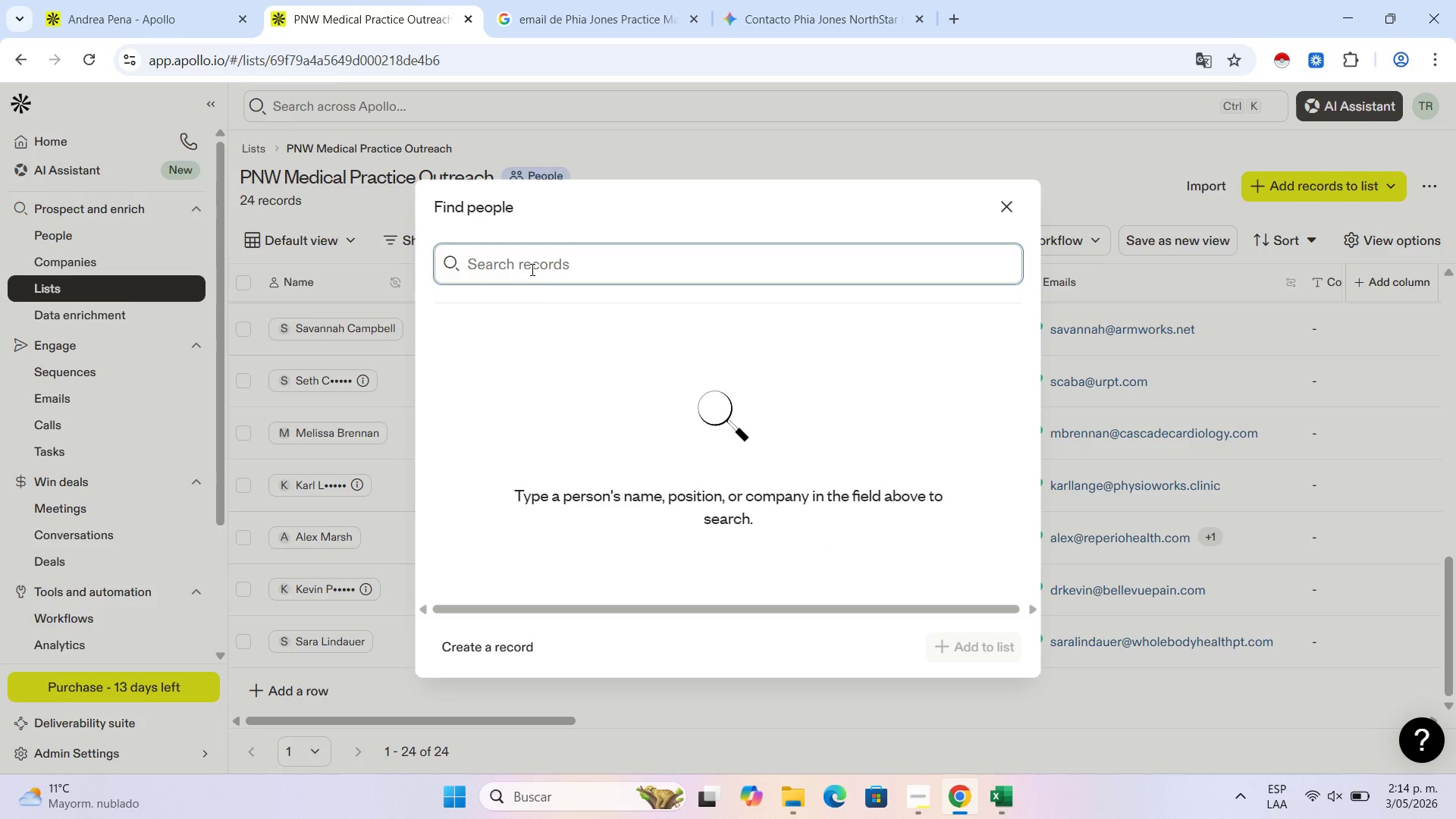 
left_click([640, 249])
 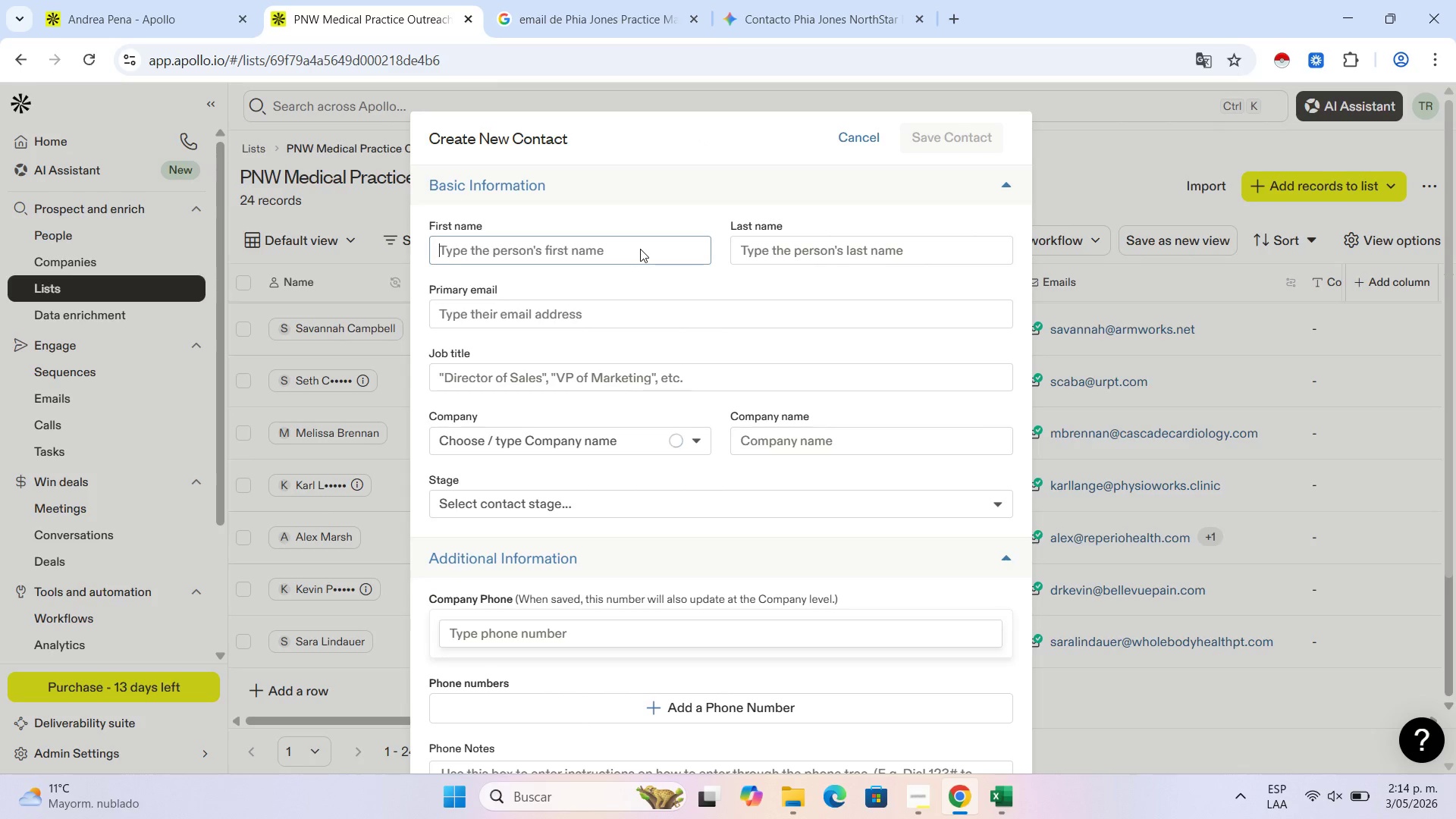 
key(Control+V)
 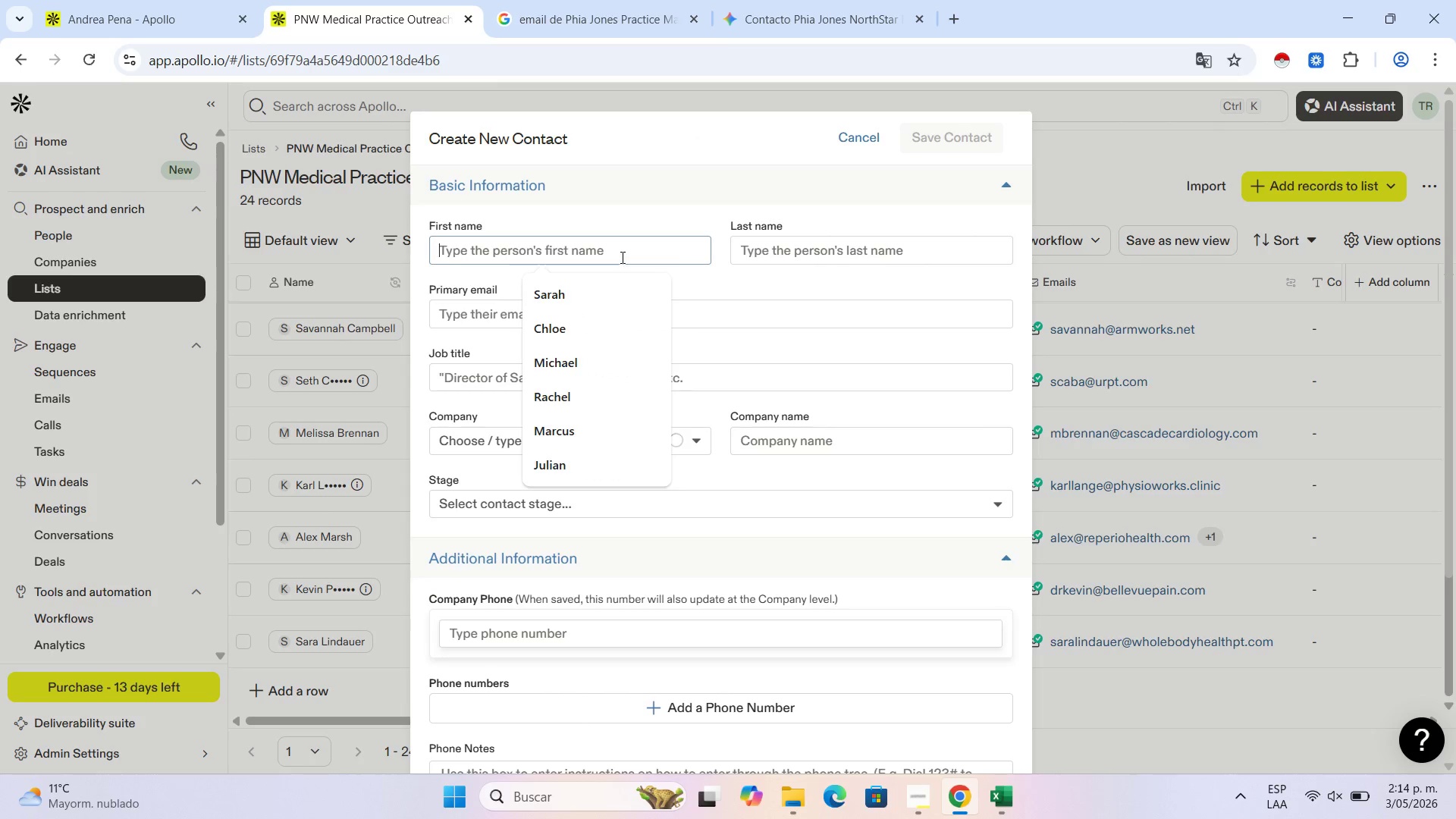 
left_click([621, 256])
 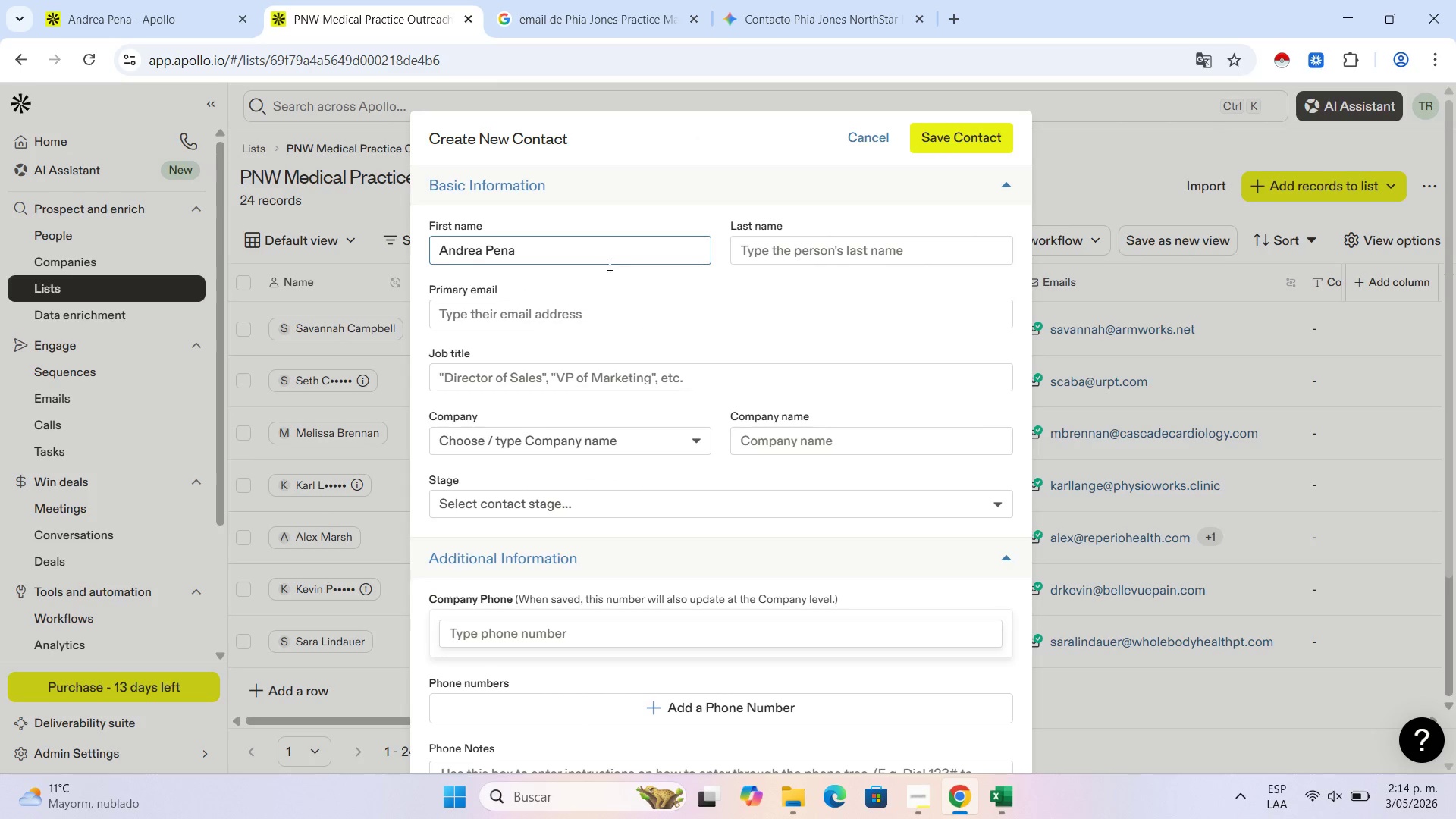 
left_click_drag(start_coordinate=[605, 265], to_coordinate=[541, 267])
 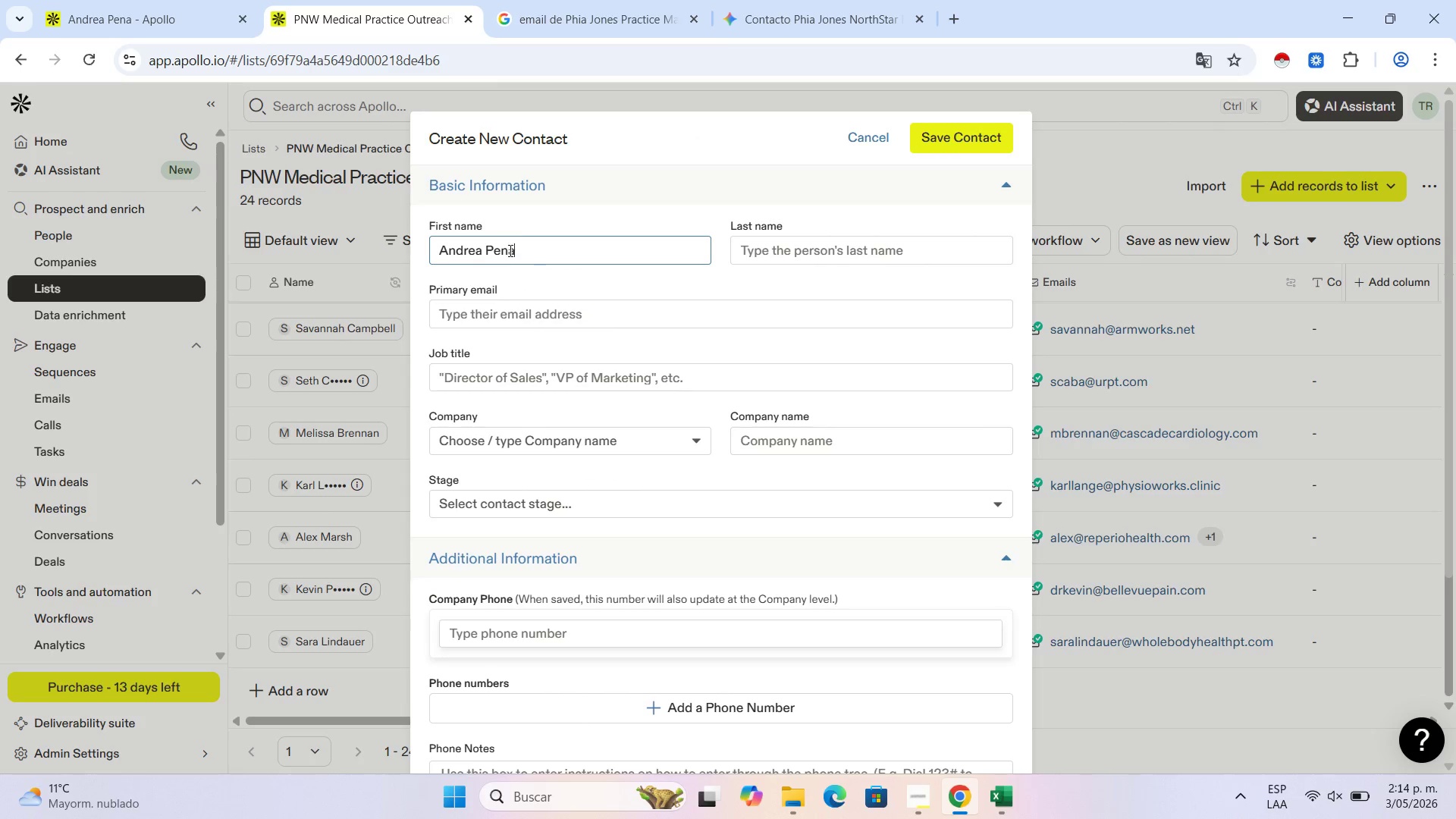 
left_click_drag(start_coordinate=[536, 249], to_coordinate=[481, 250])
 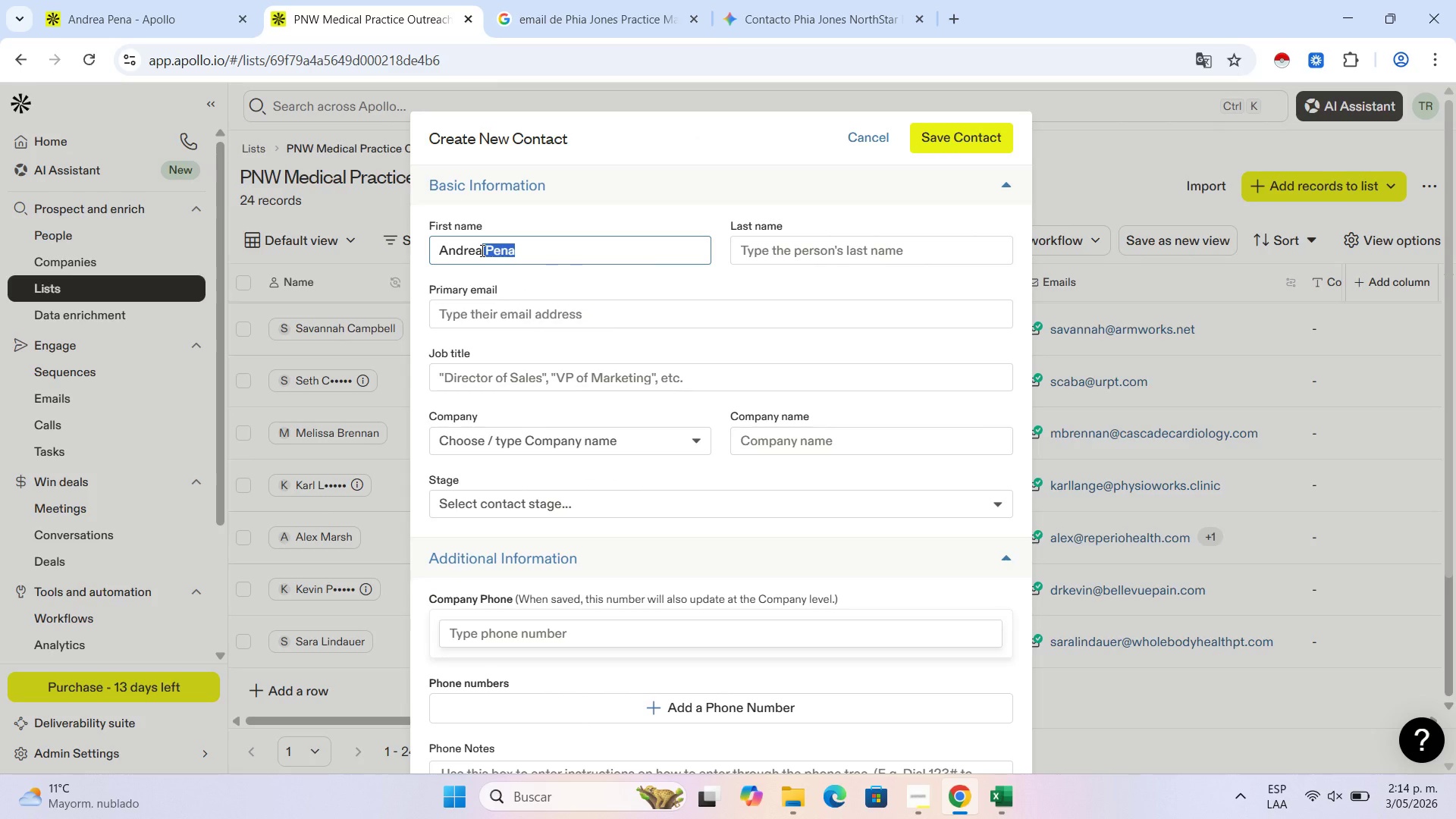 
key(Control+X)
 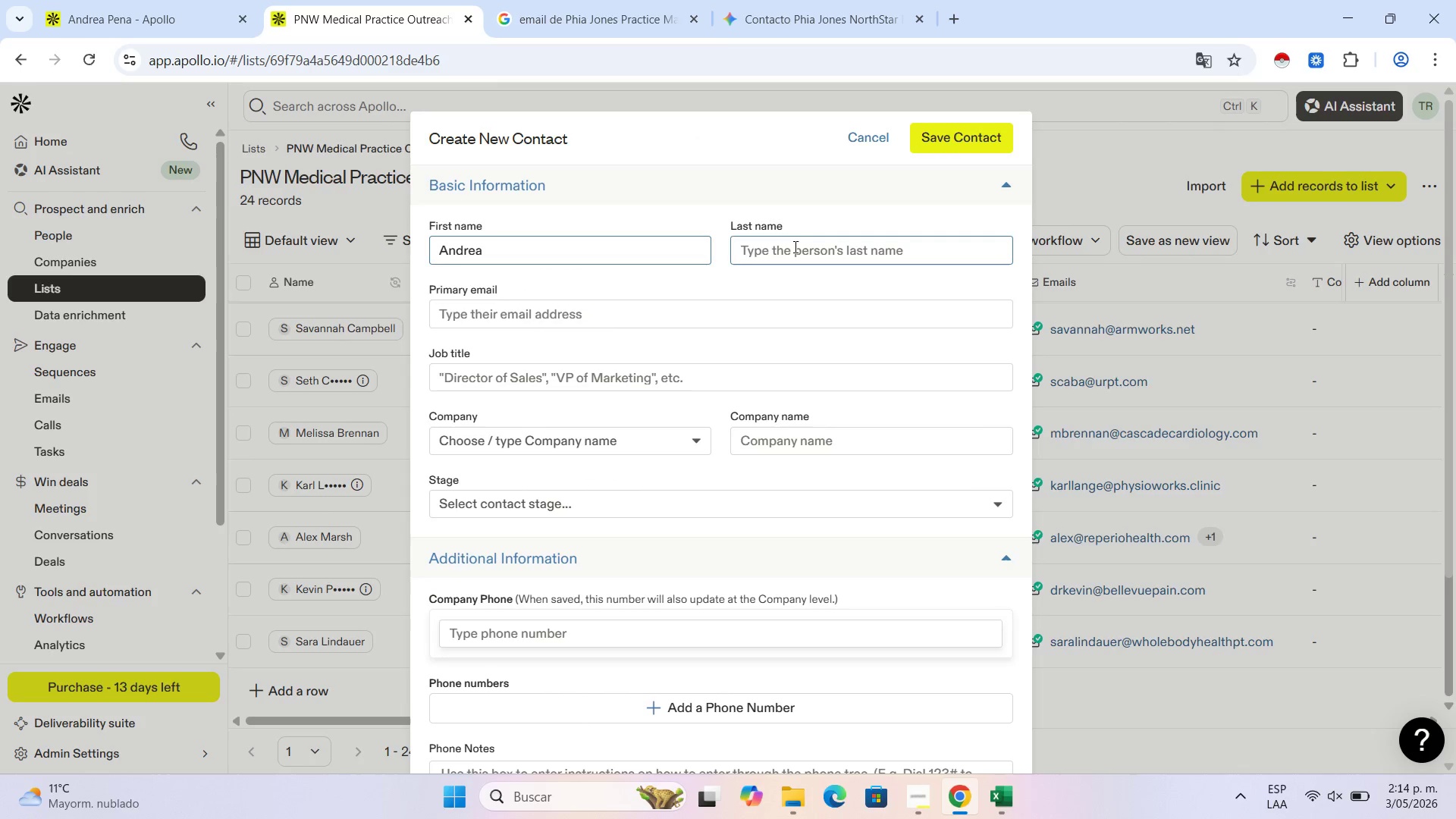 
left_click([794, 246])
 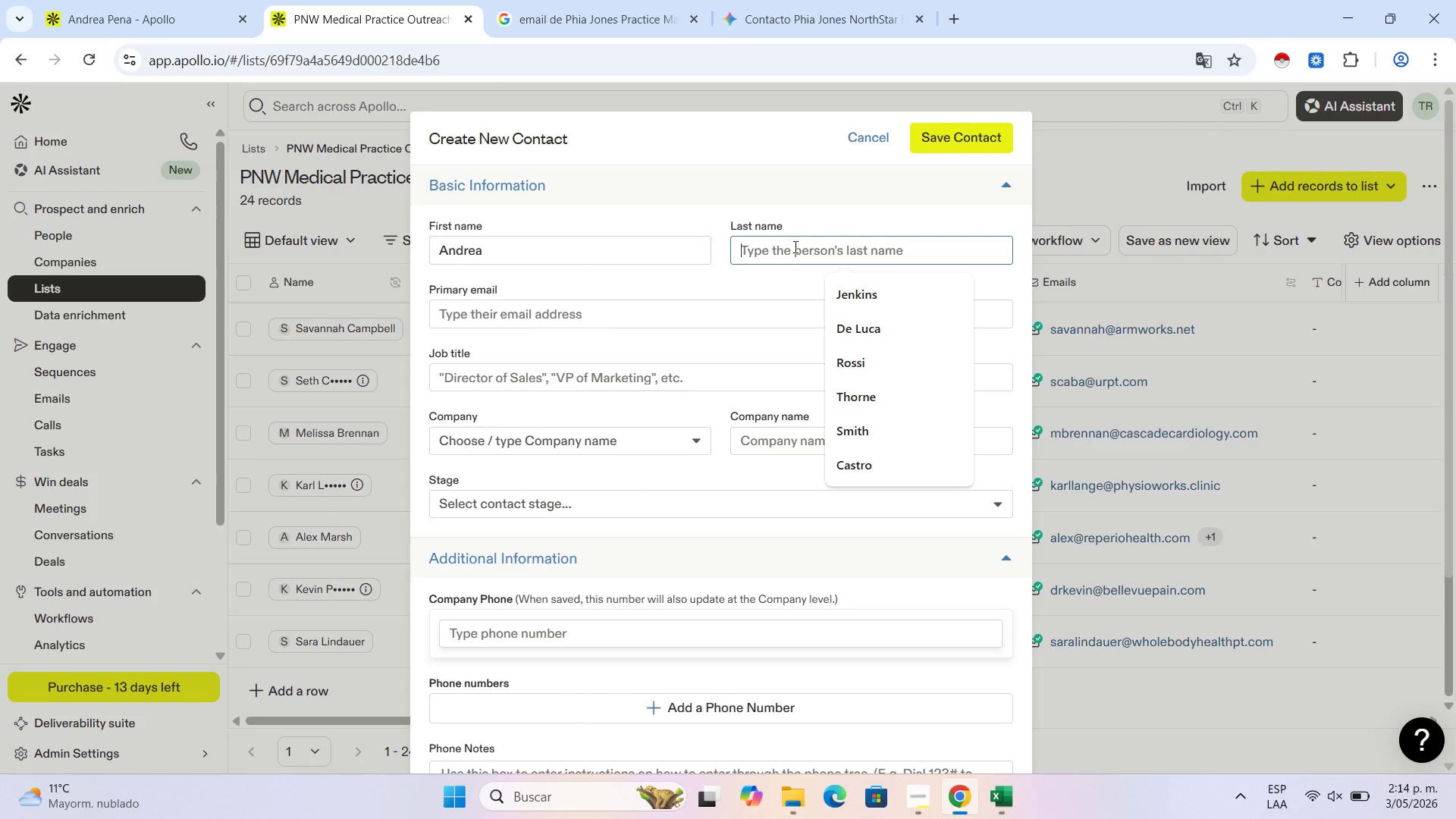 
key(Control+V)
 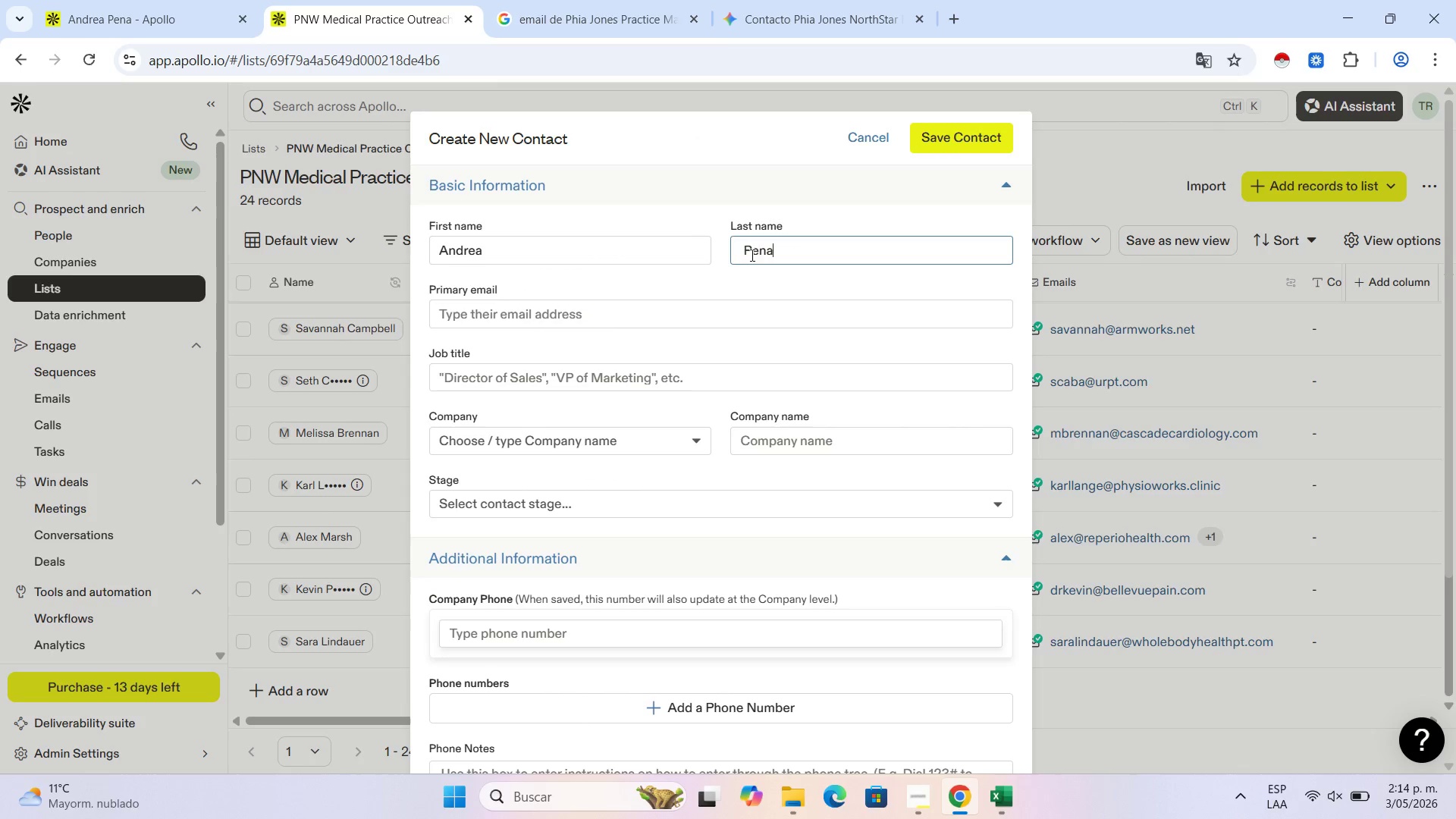 
left_click([752, 252])
 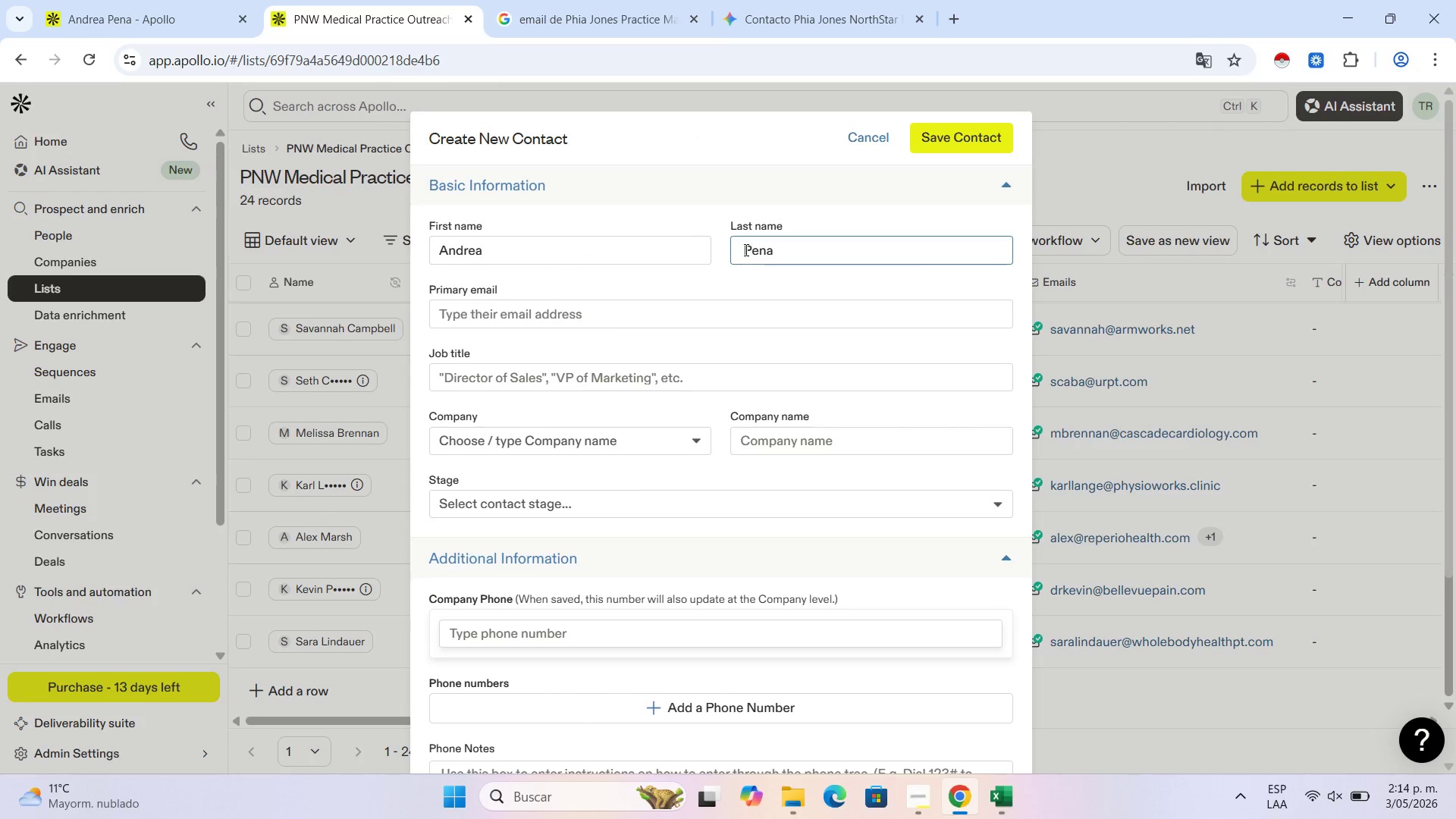 
left_click([745, 249])
 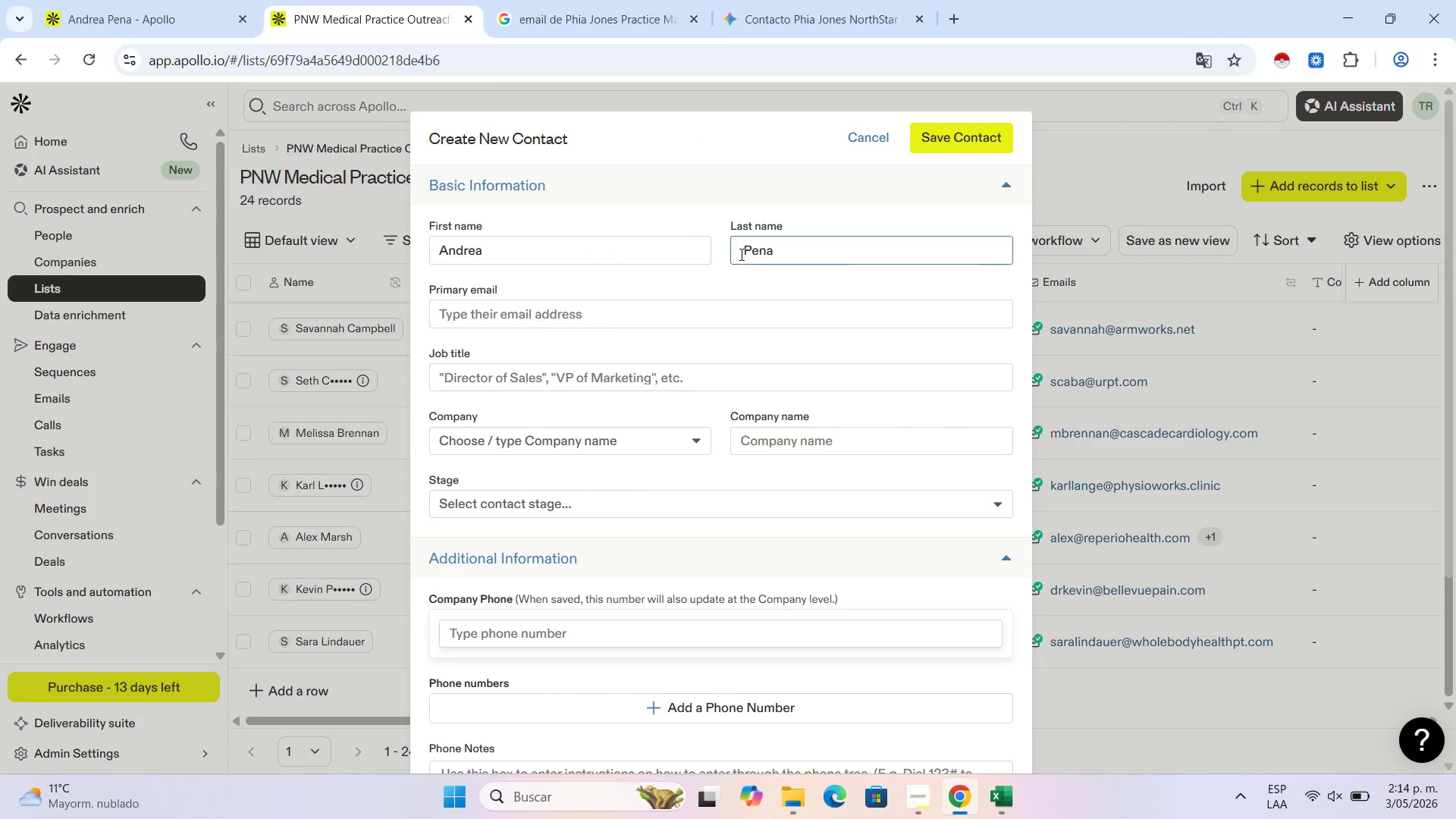 
key(Delete)
 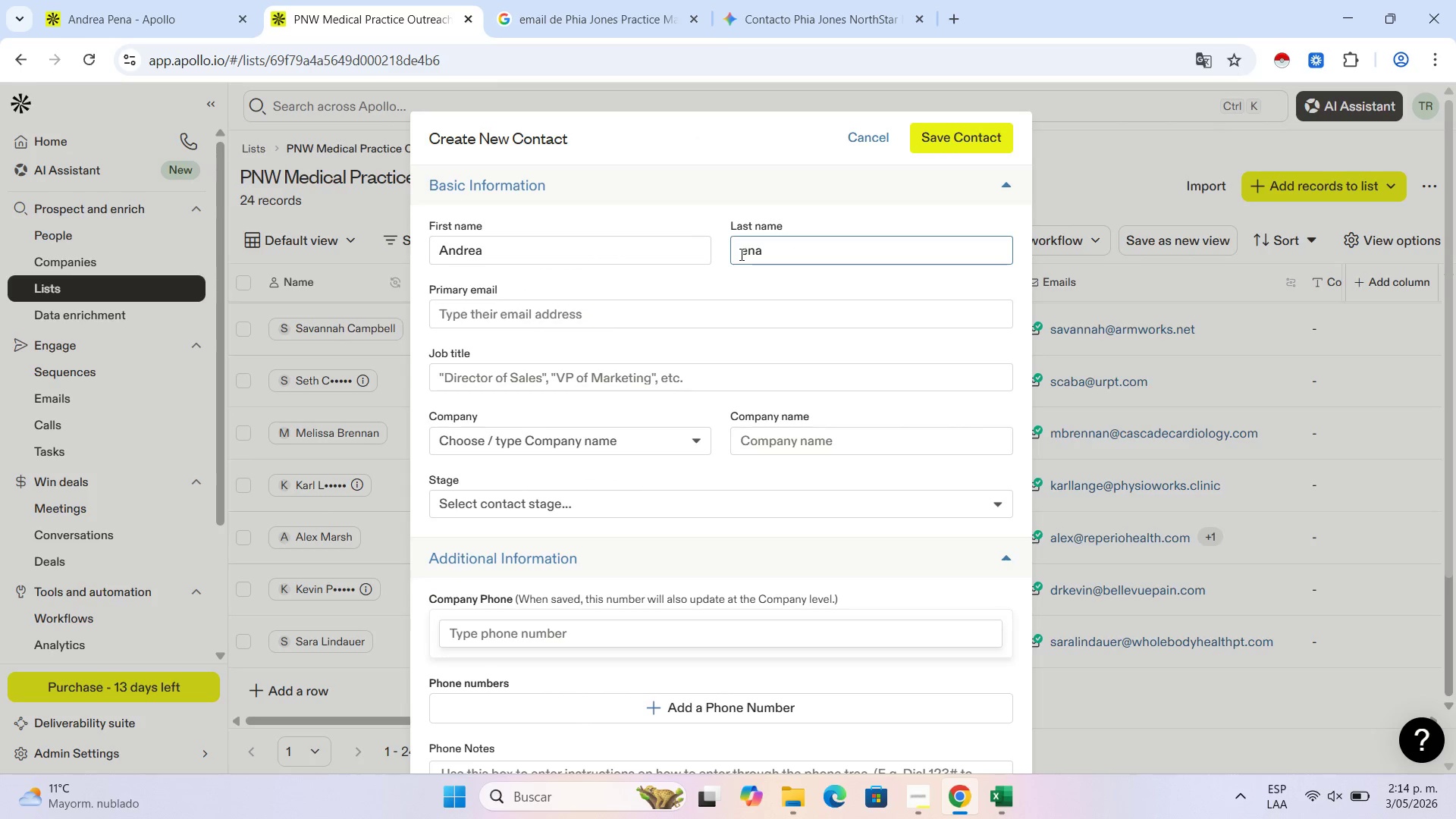 
key(Backspace)
 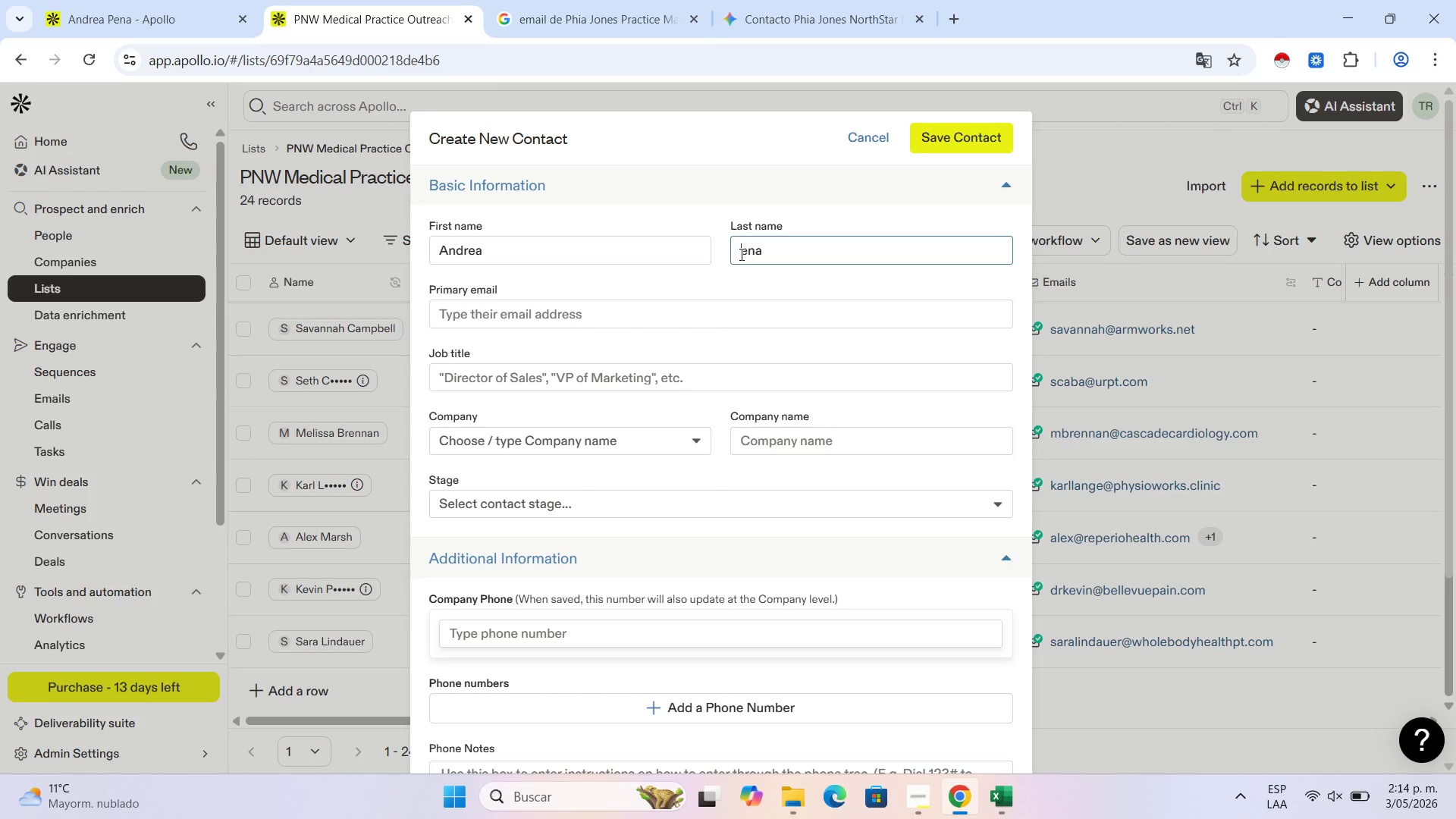 
key(Shift+P)
 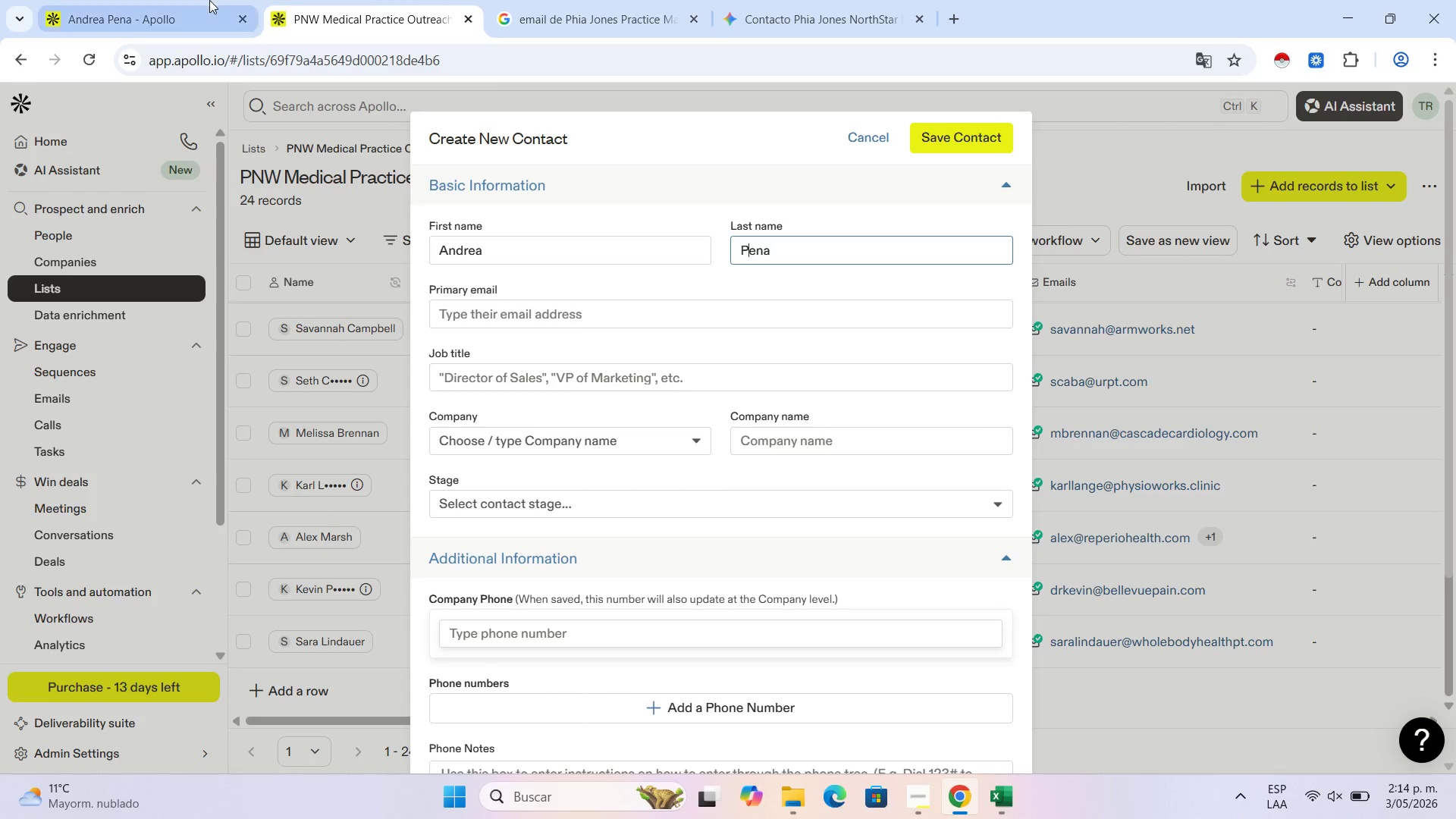 
left_click([209, 0])
 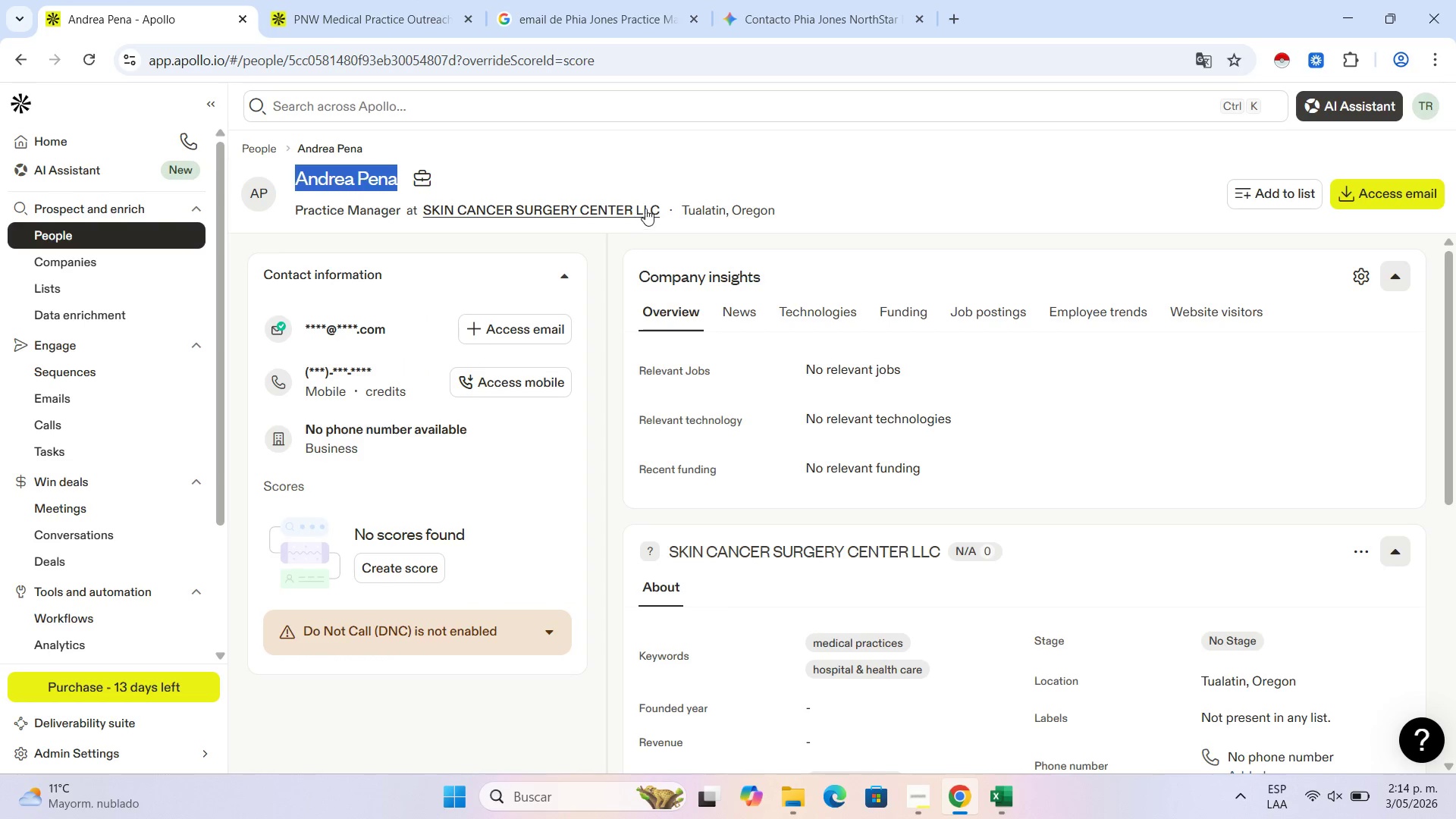 
left_click_drag(start_coordinate=[664, 208], to_coordinate=[290, 184])
 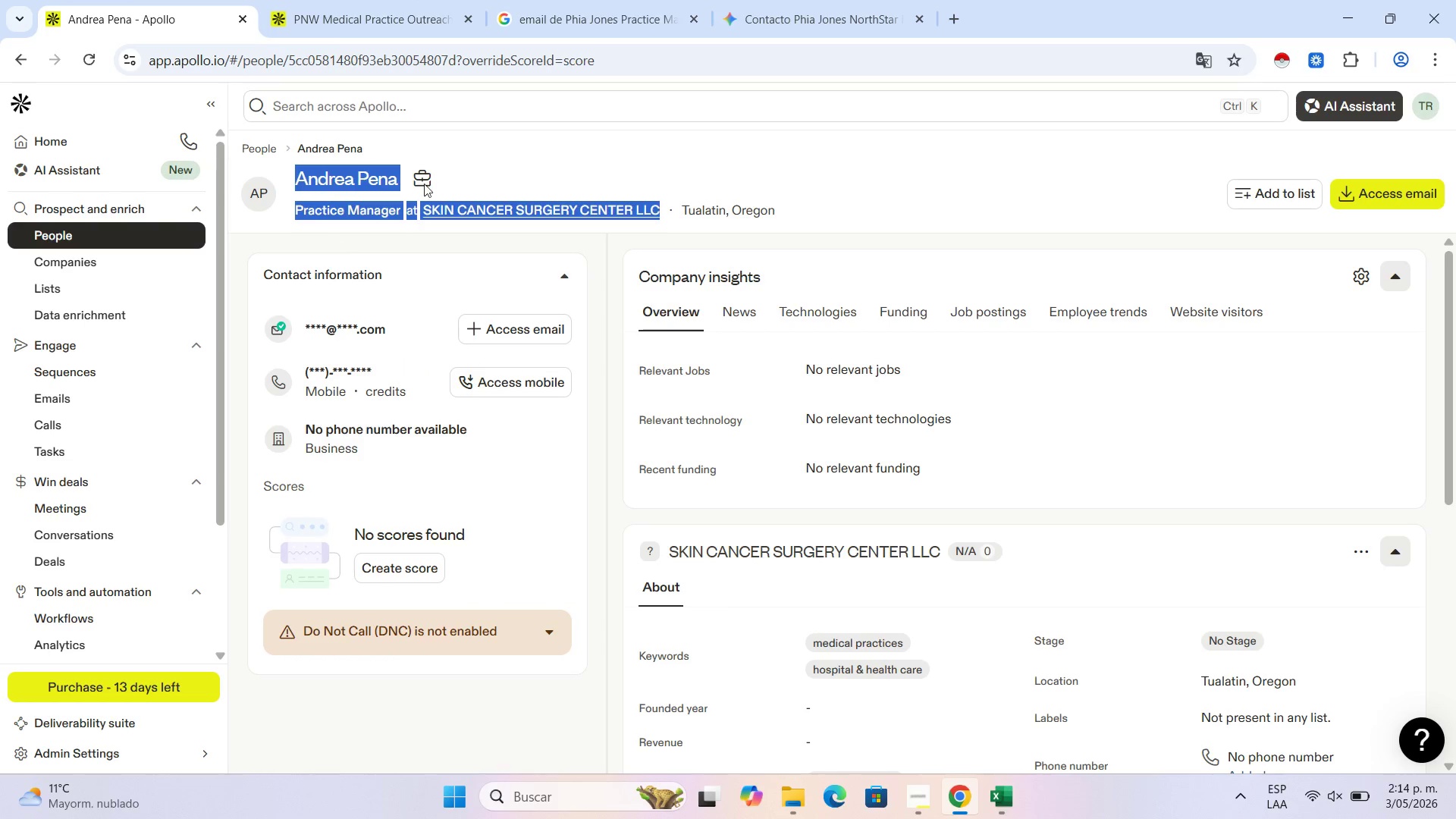 
key(Control+C)
 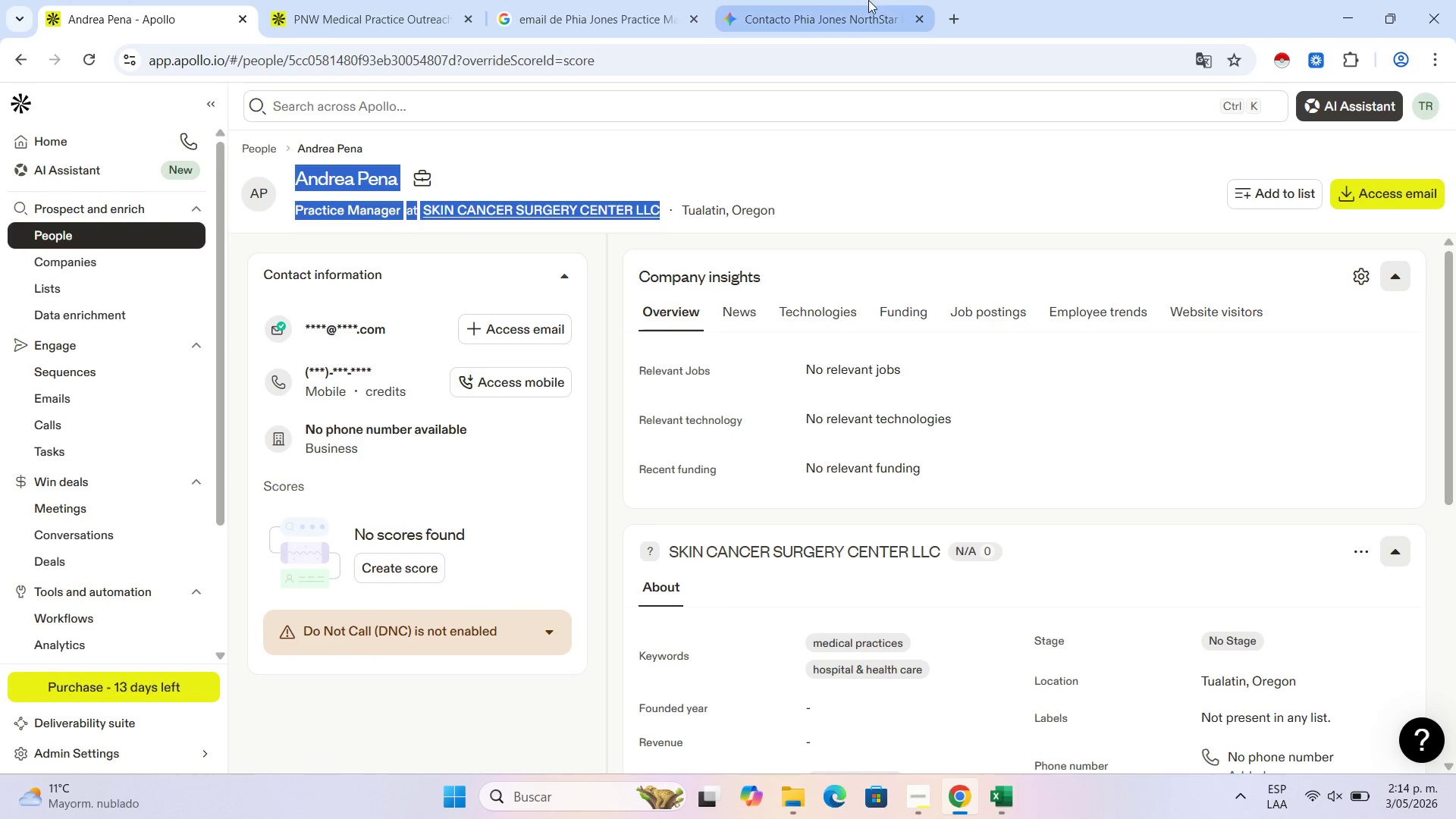 
left_click([865, 0])
 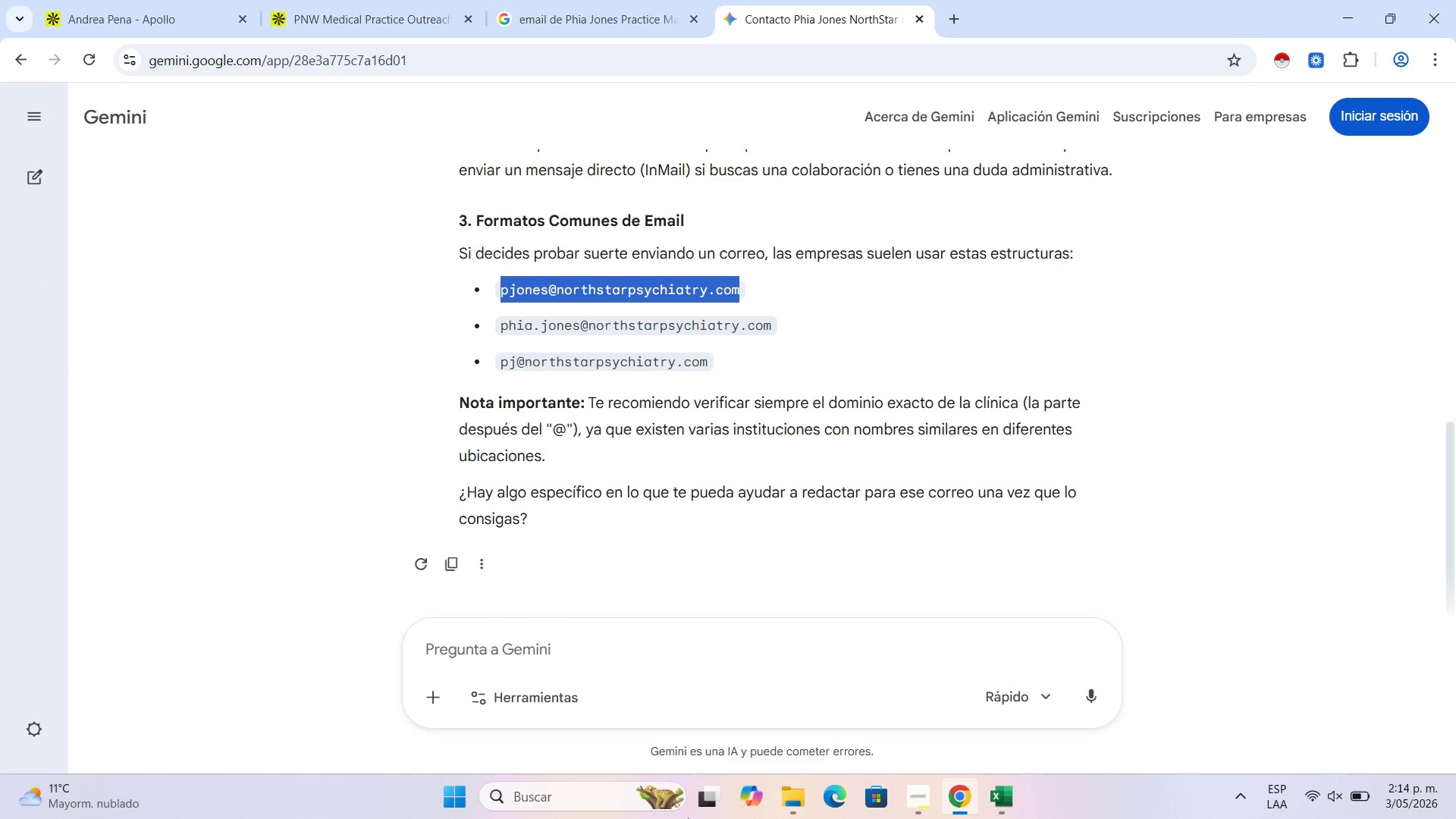 
scroll: coordinate [676, 818], scroll_direction: down, amount: 5.0
 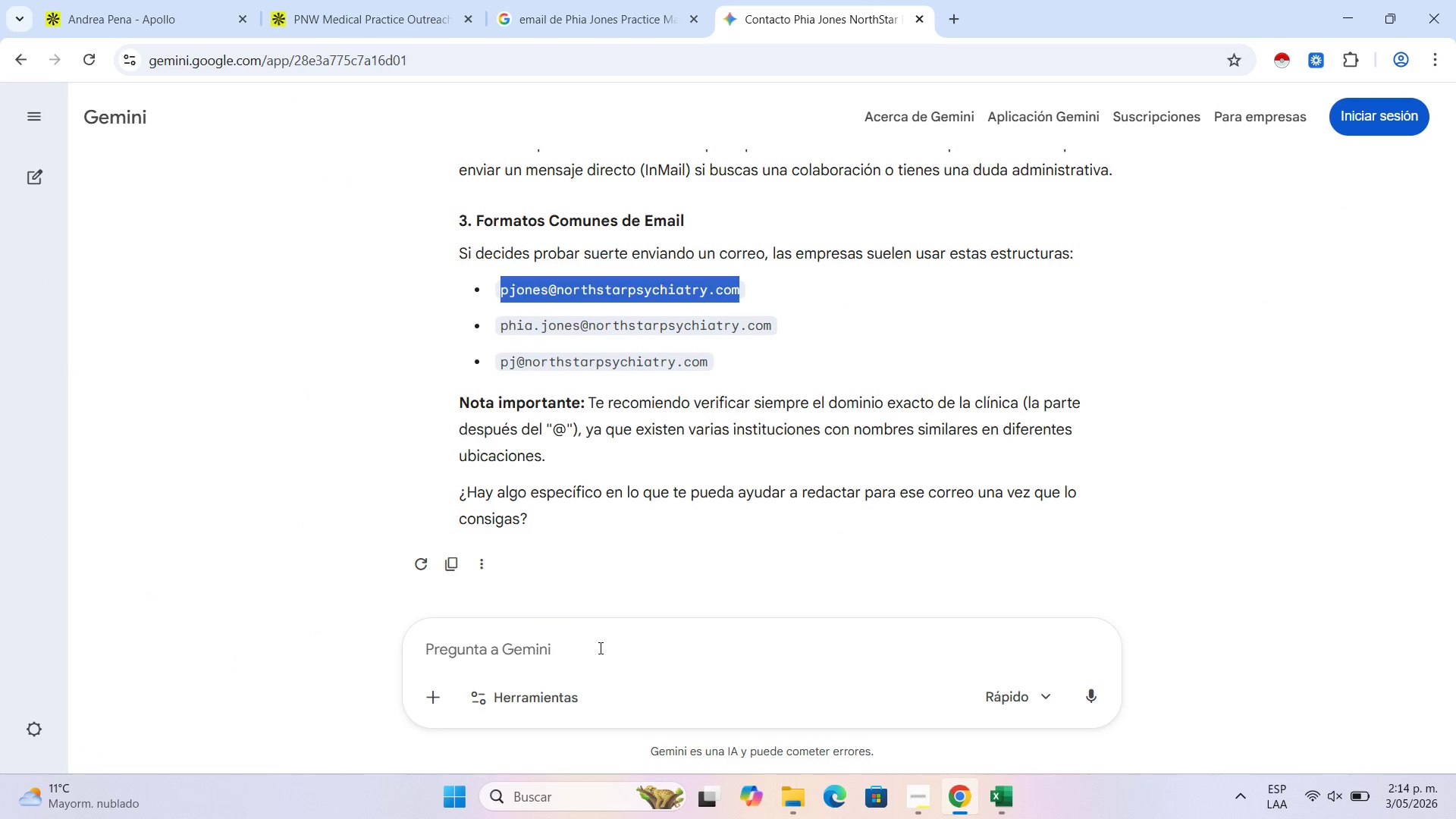 
left_click([601, 640])
 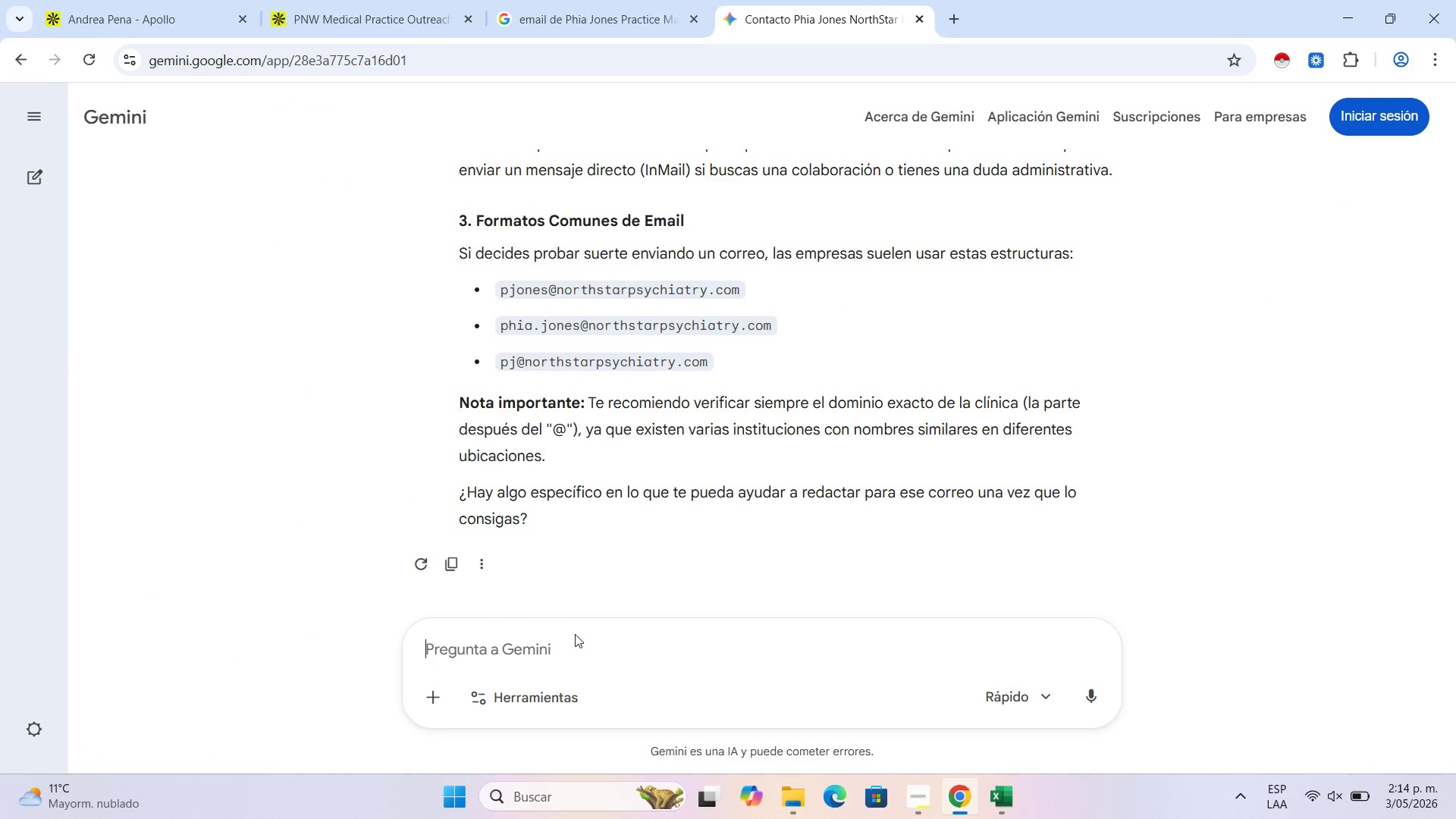 
hold_key(key=ShiftLeft, duration=0.33)
 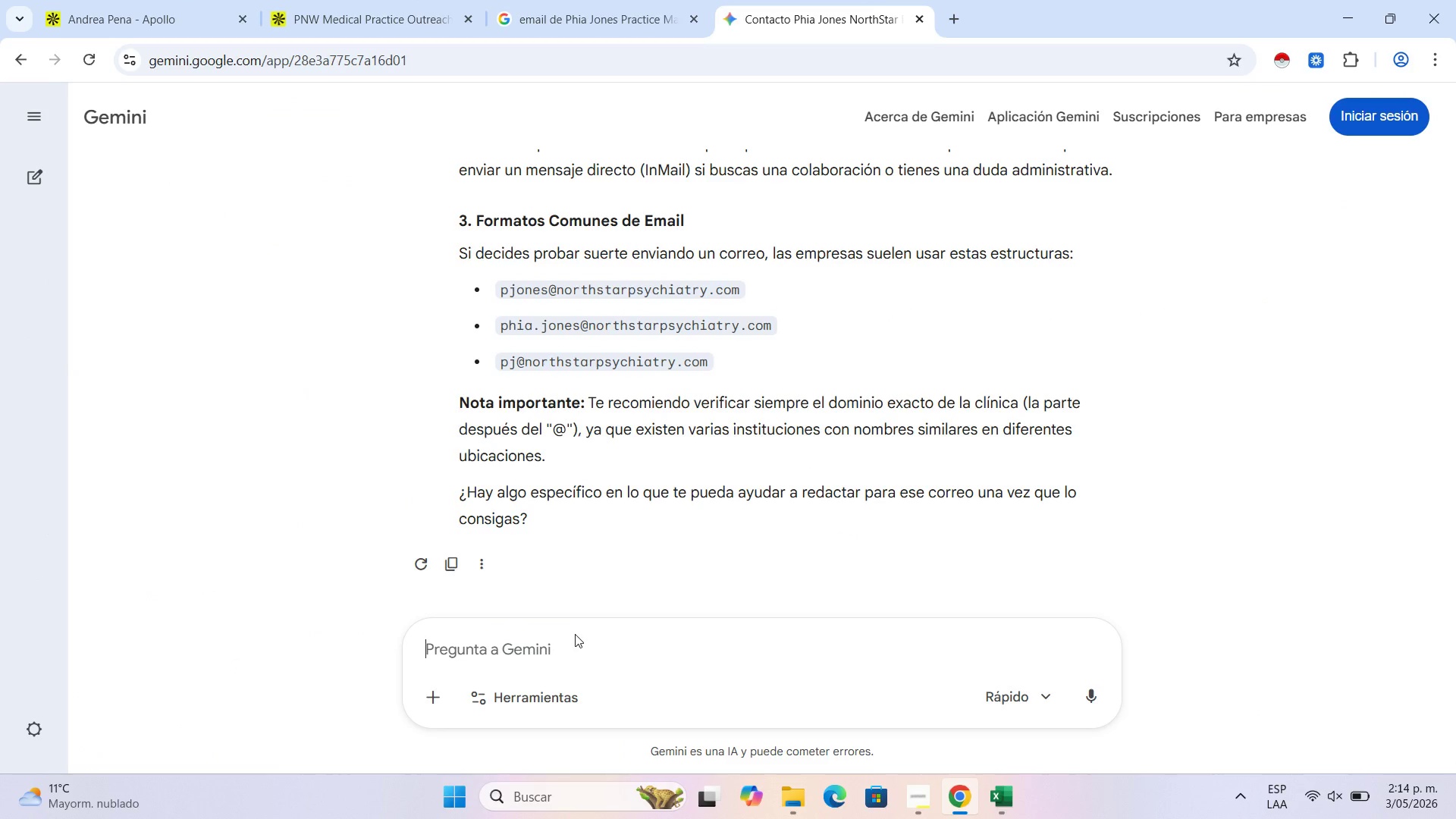 
type(Ayudame con este emial que necesito> )
 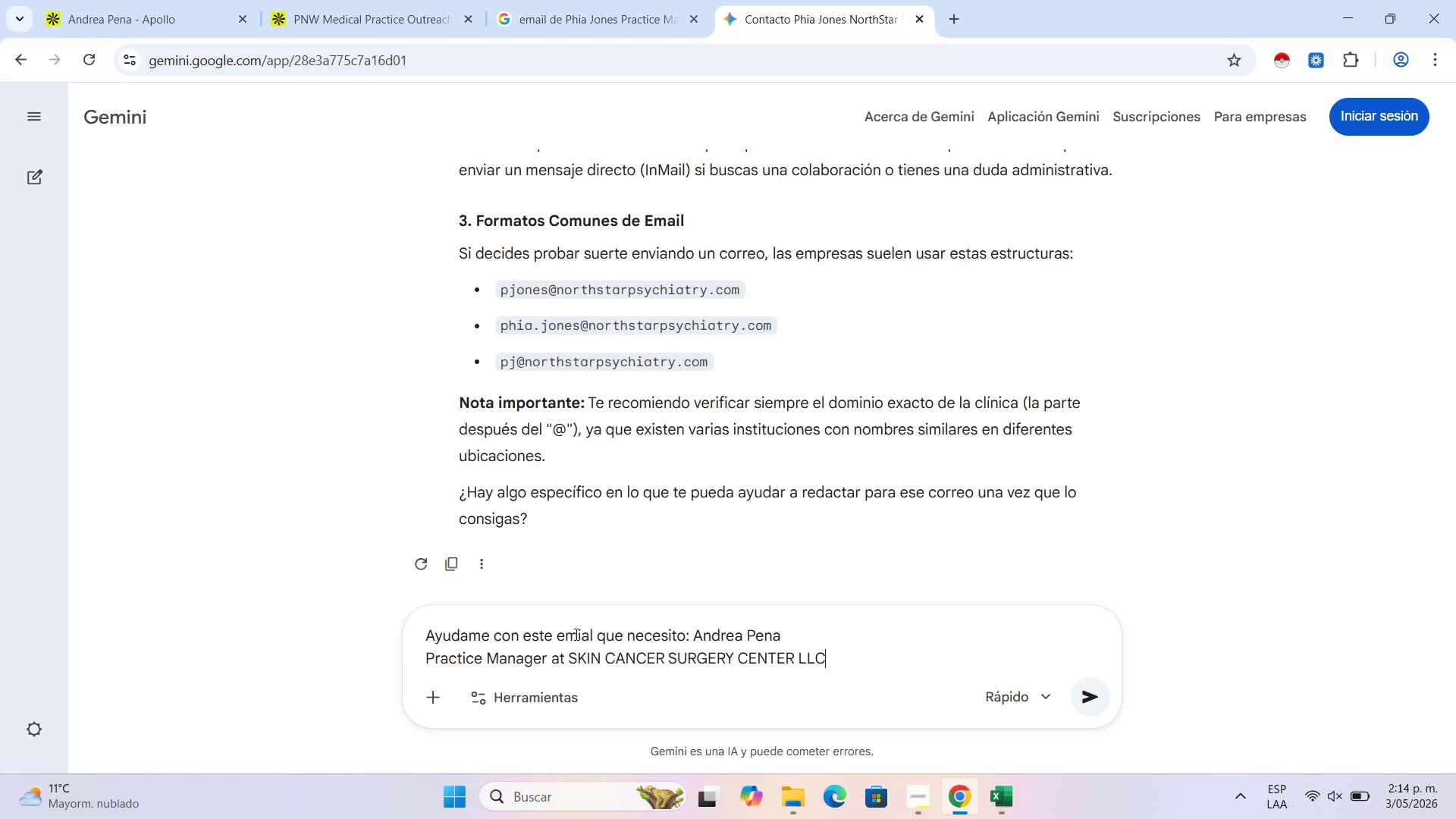 
key(Control+V)
 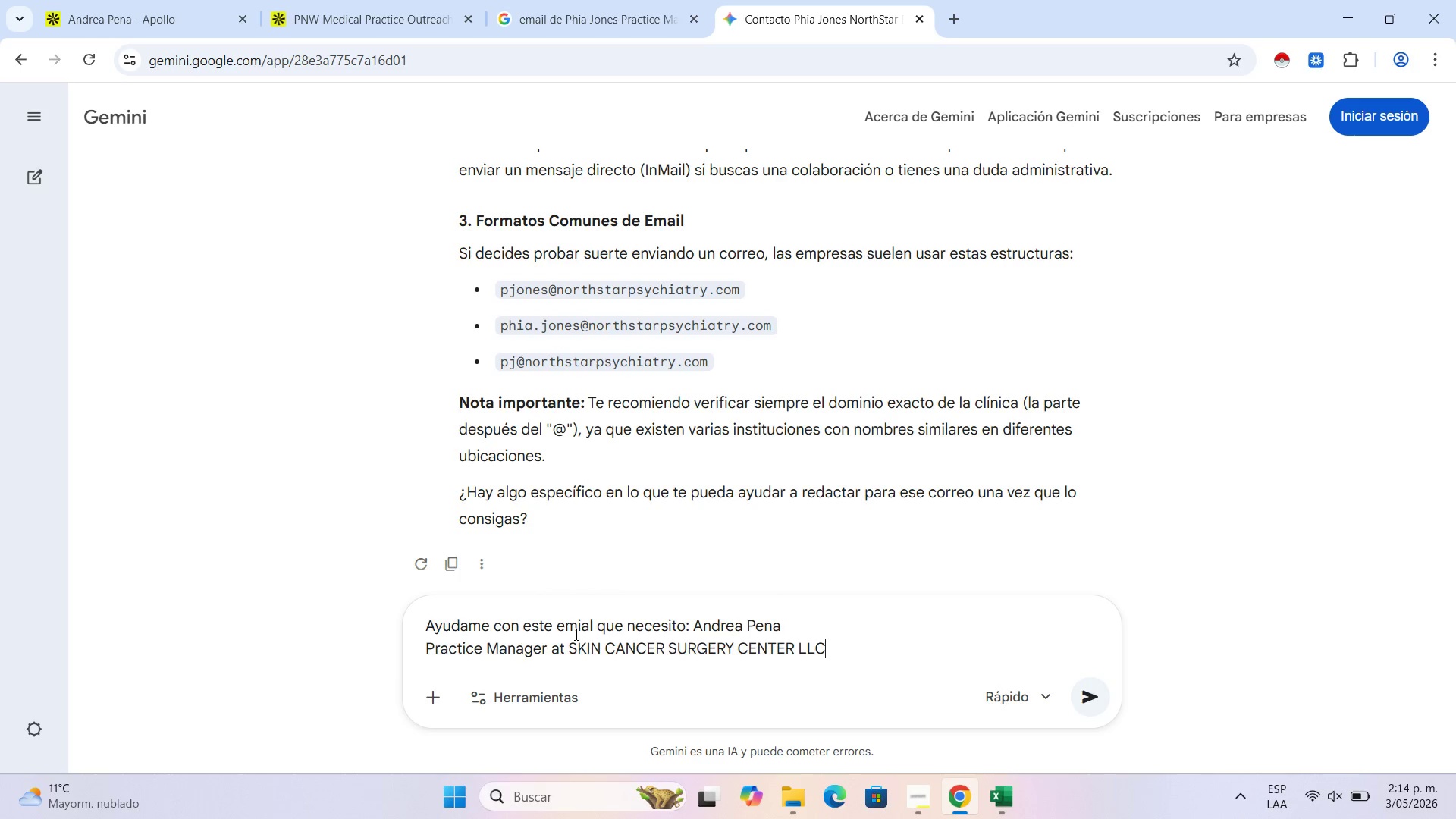 
key(Enter)
 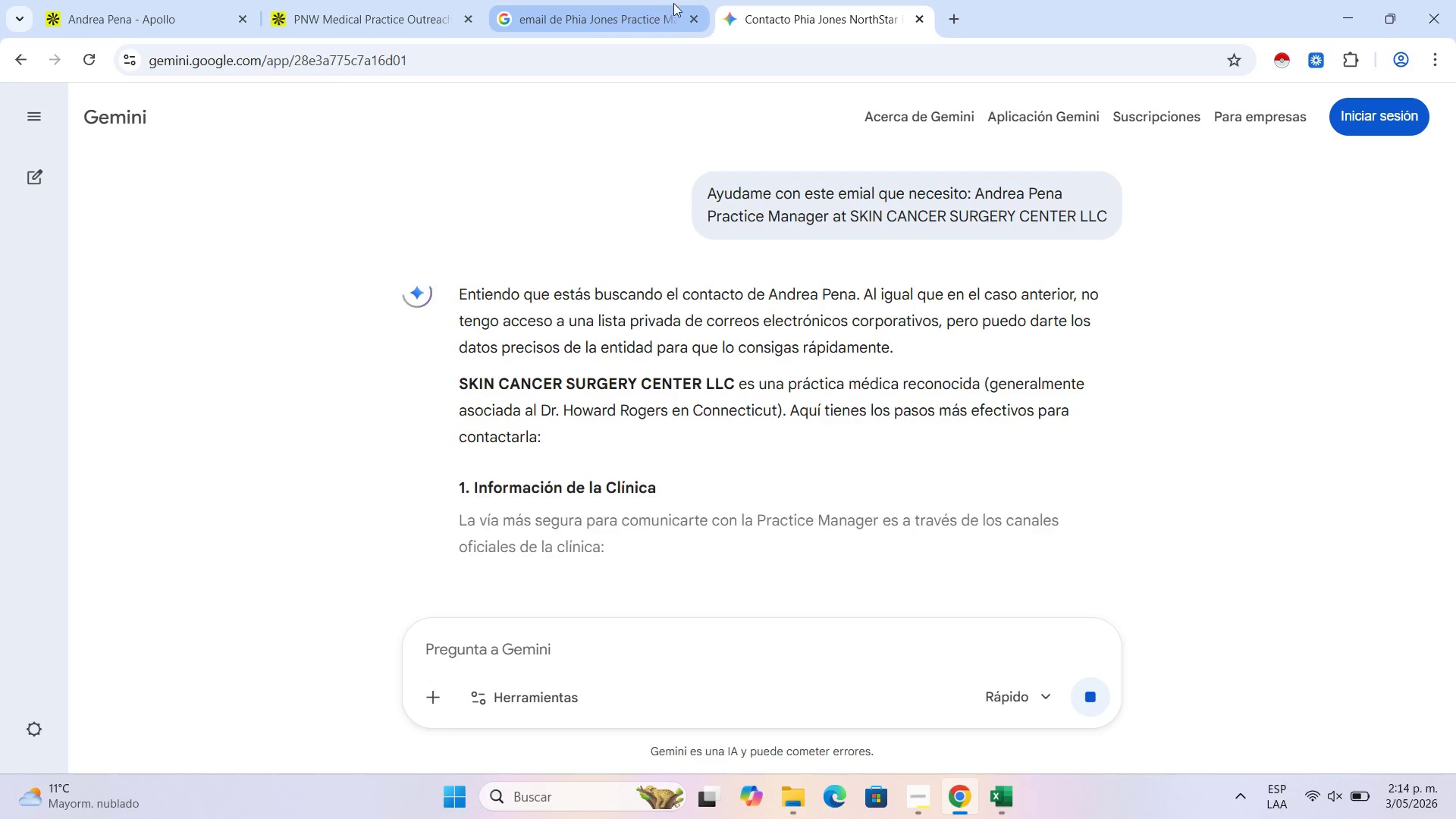 
scroll: coordinate [786, 389], scroll_direction: down, amount: 5.0
 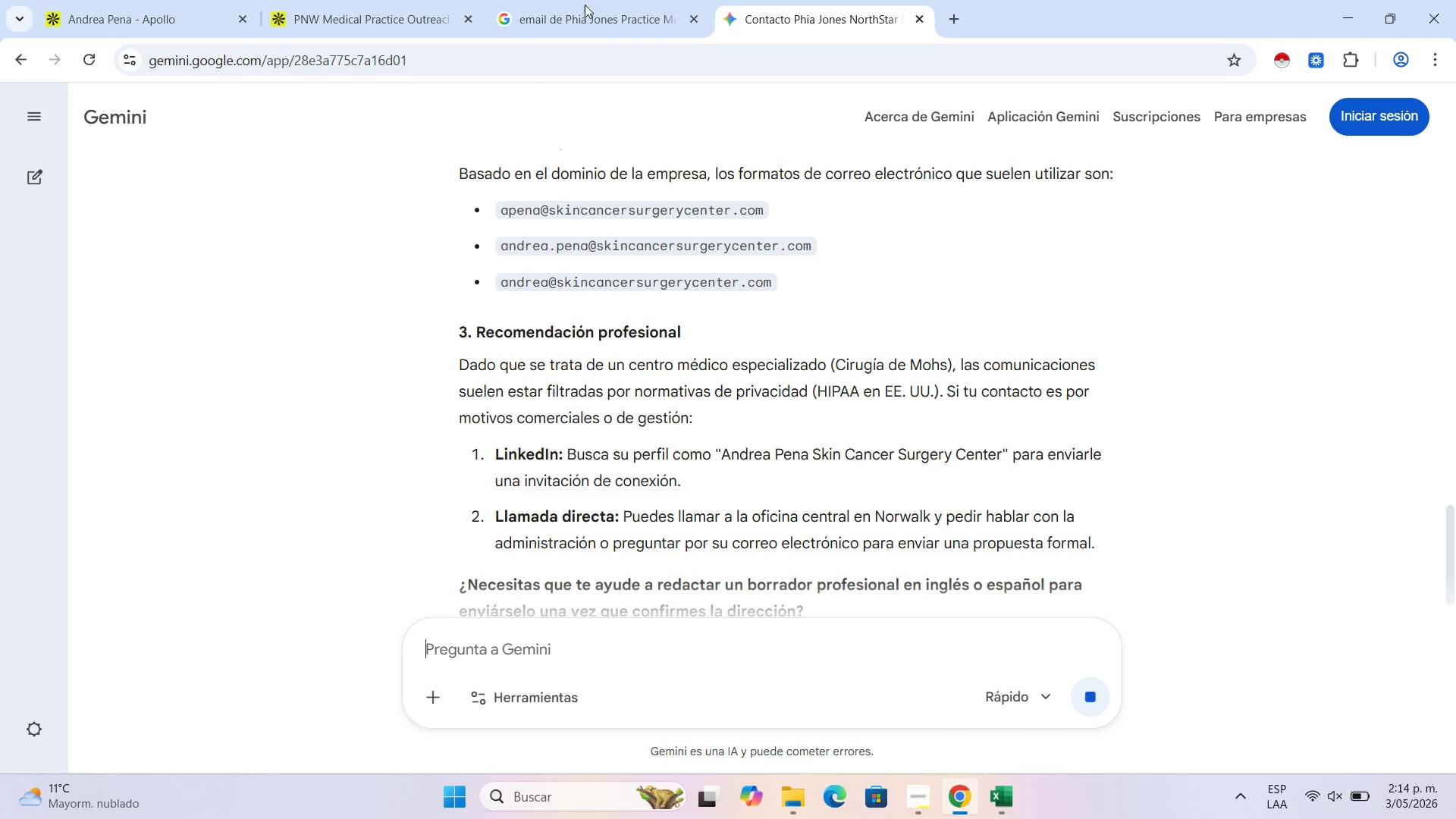 
left_click([579, 0])
 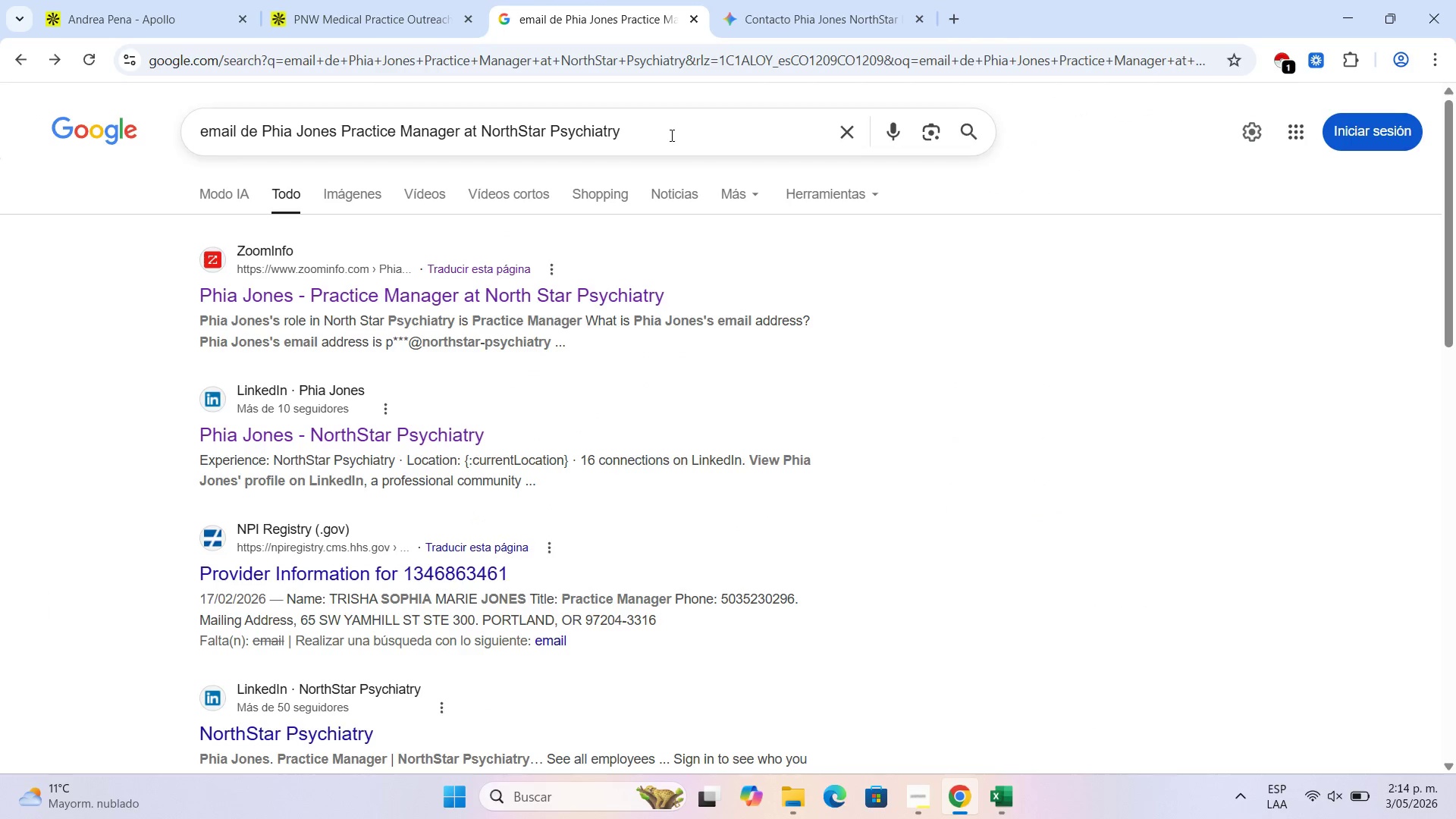 
left_click_drag(start_coordinate=[670, 136], to_coordinate=[263, 149])
 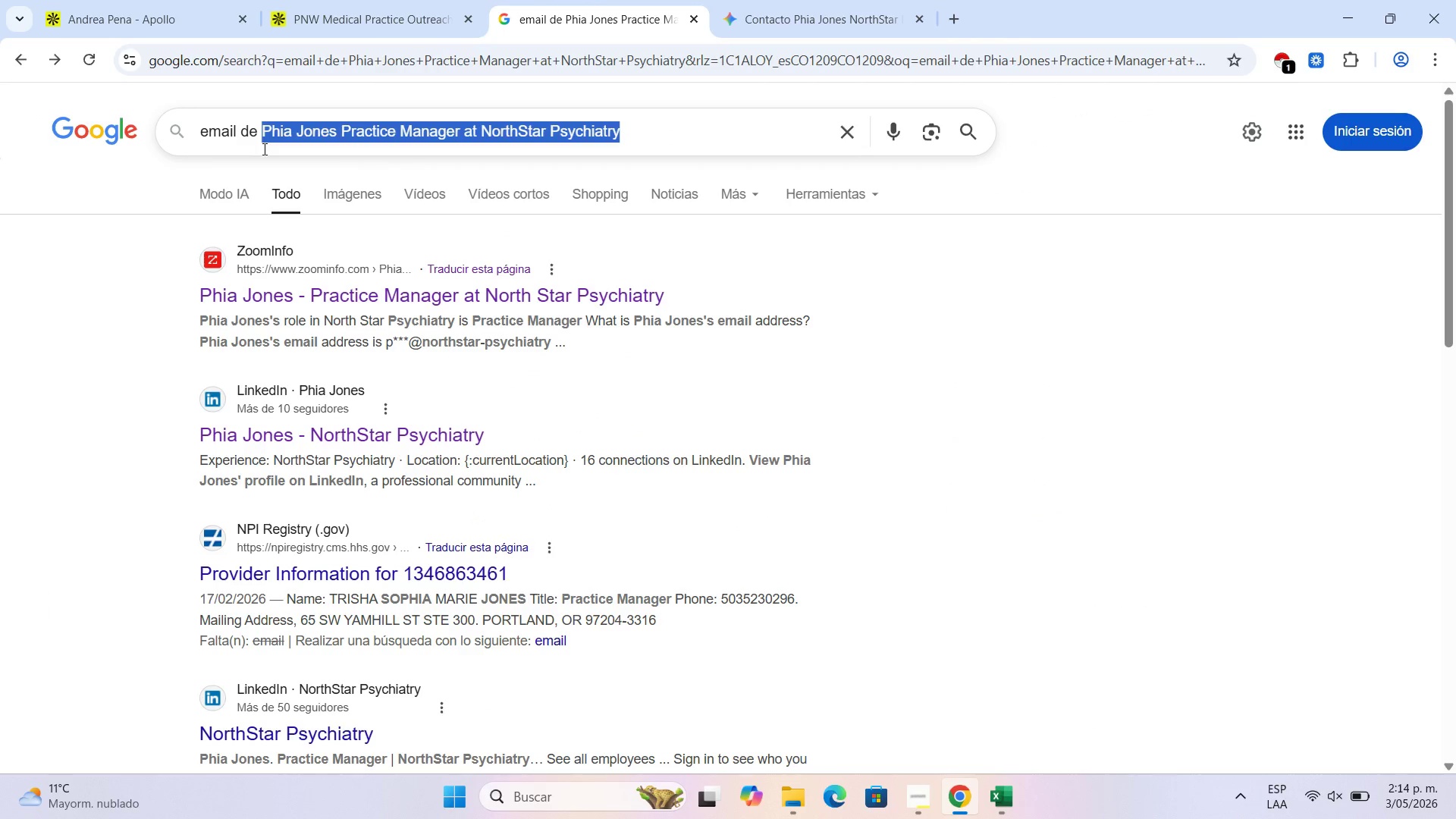 
key(Control+V)
 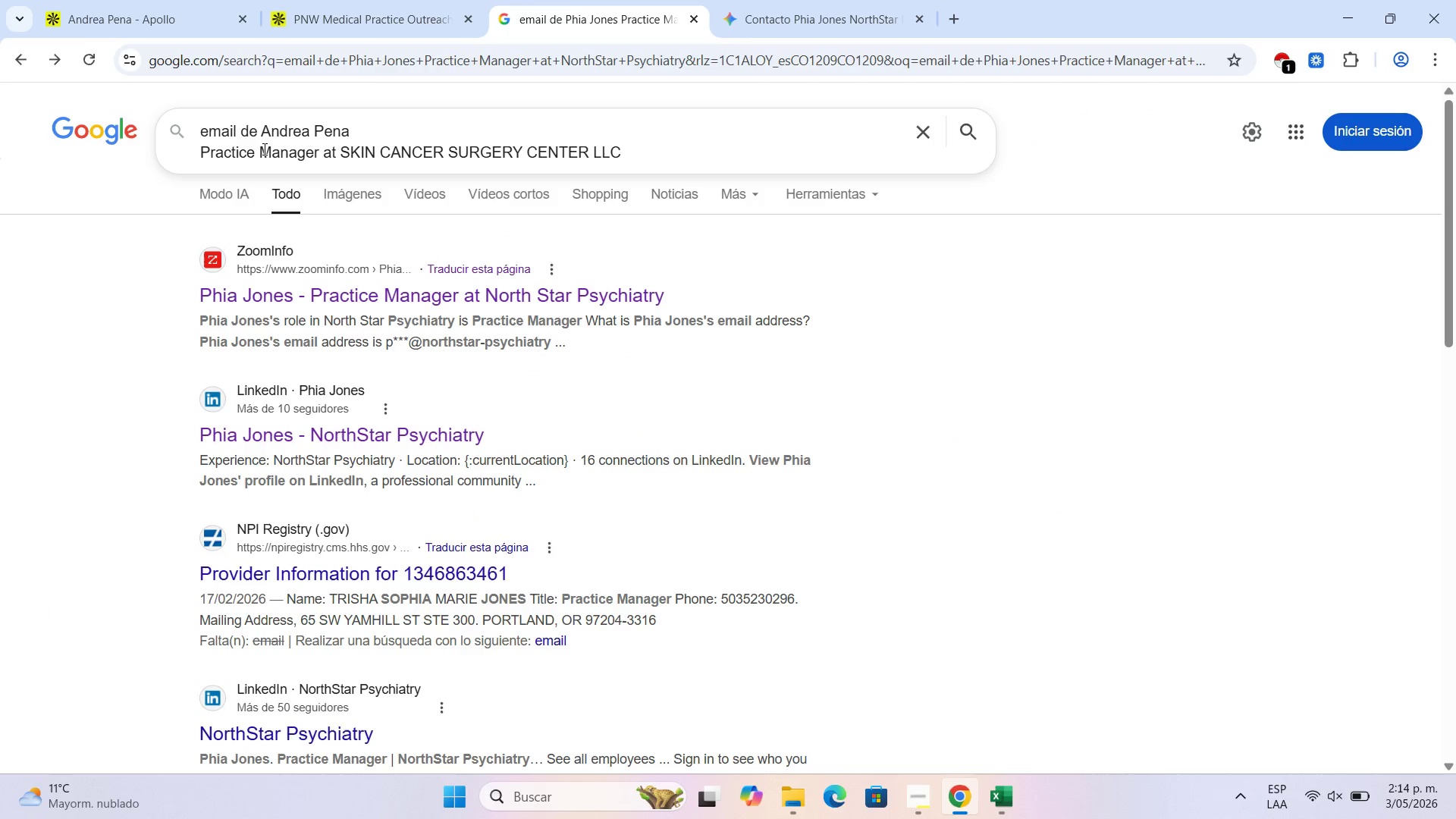 
key(Enter)
 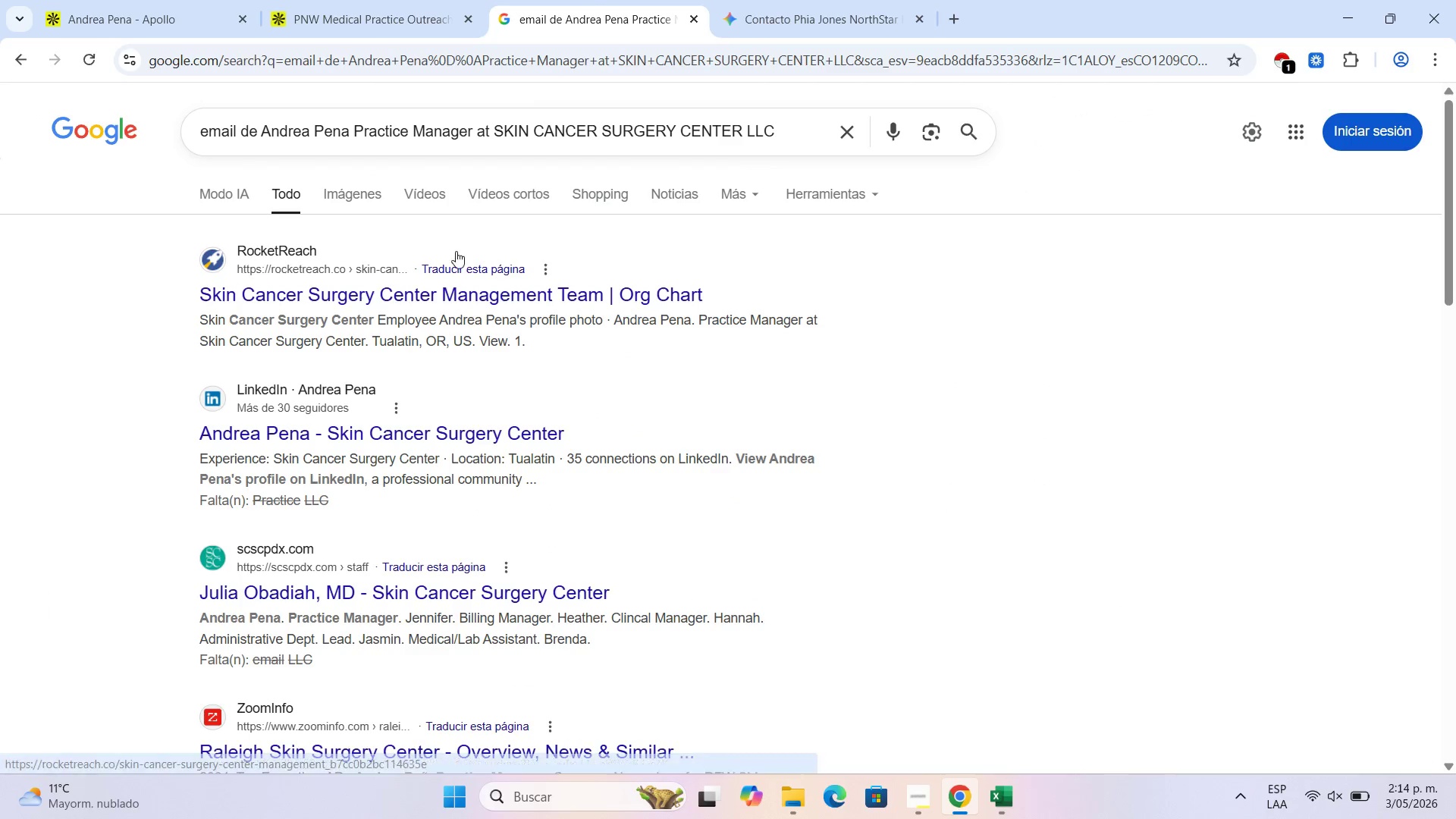 
wait(5.97)
 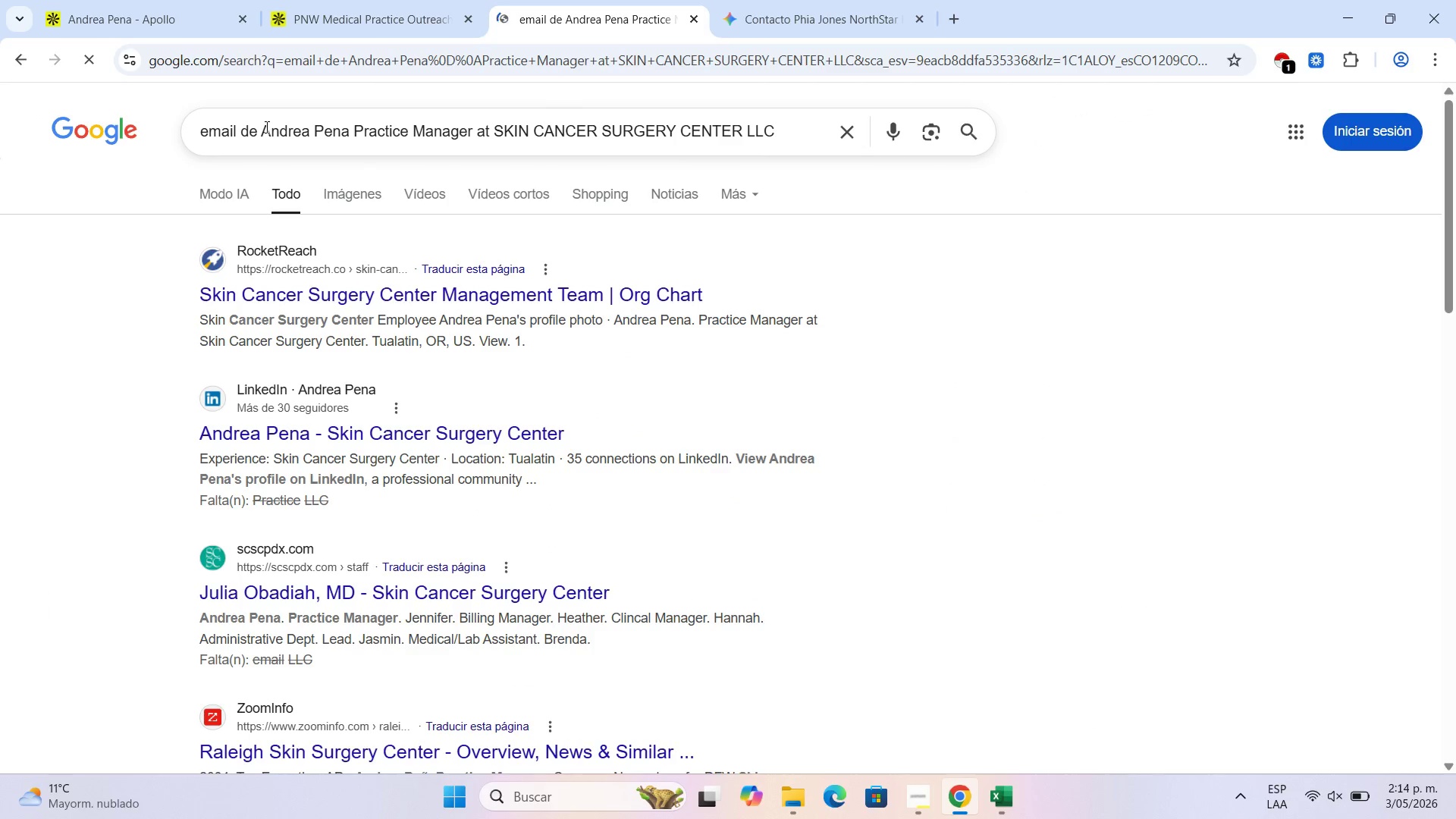 
left_click([510, 300])
 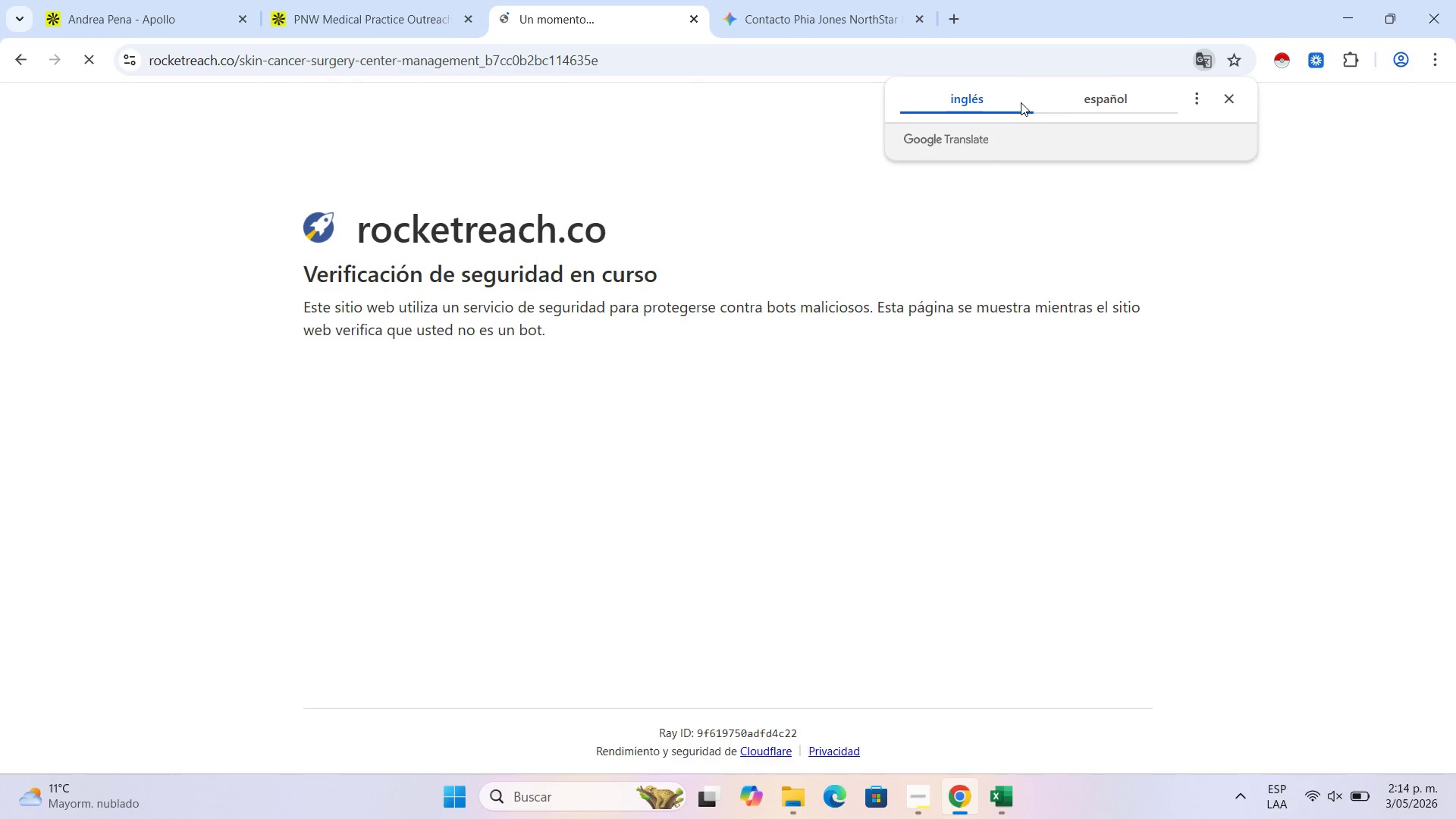 
left_click([1232, 107])
 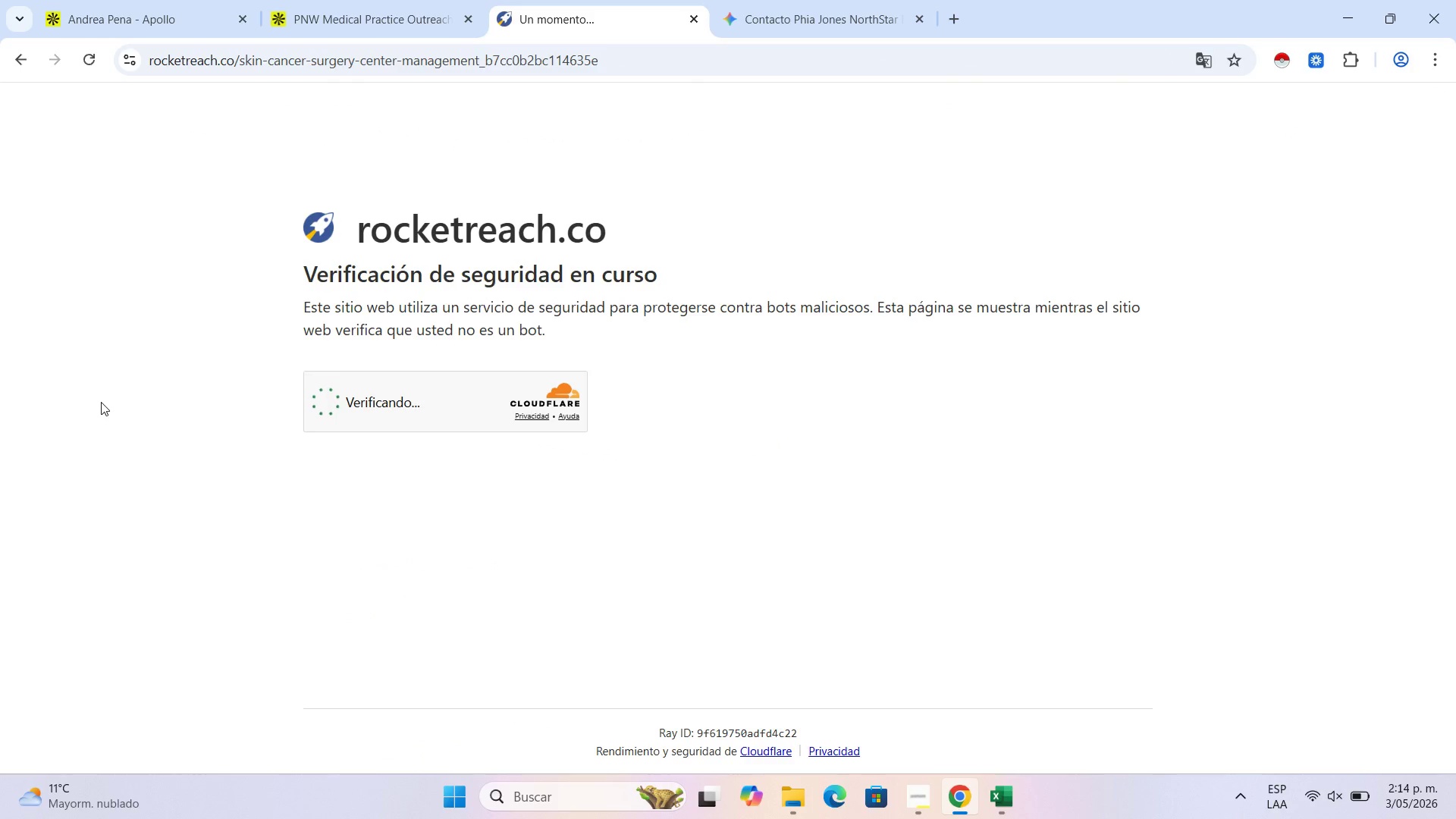 
wait(8.47)
 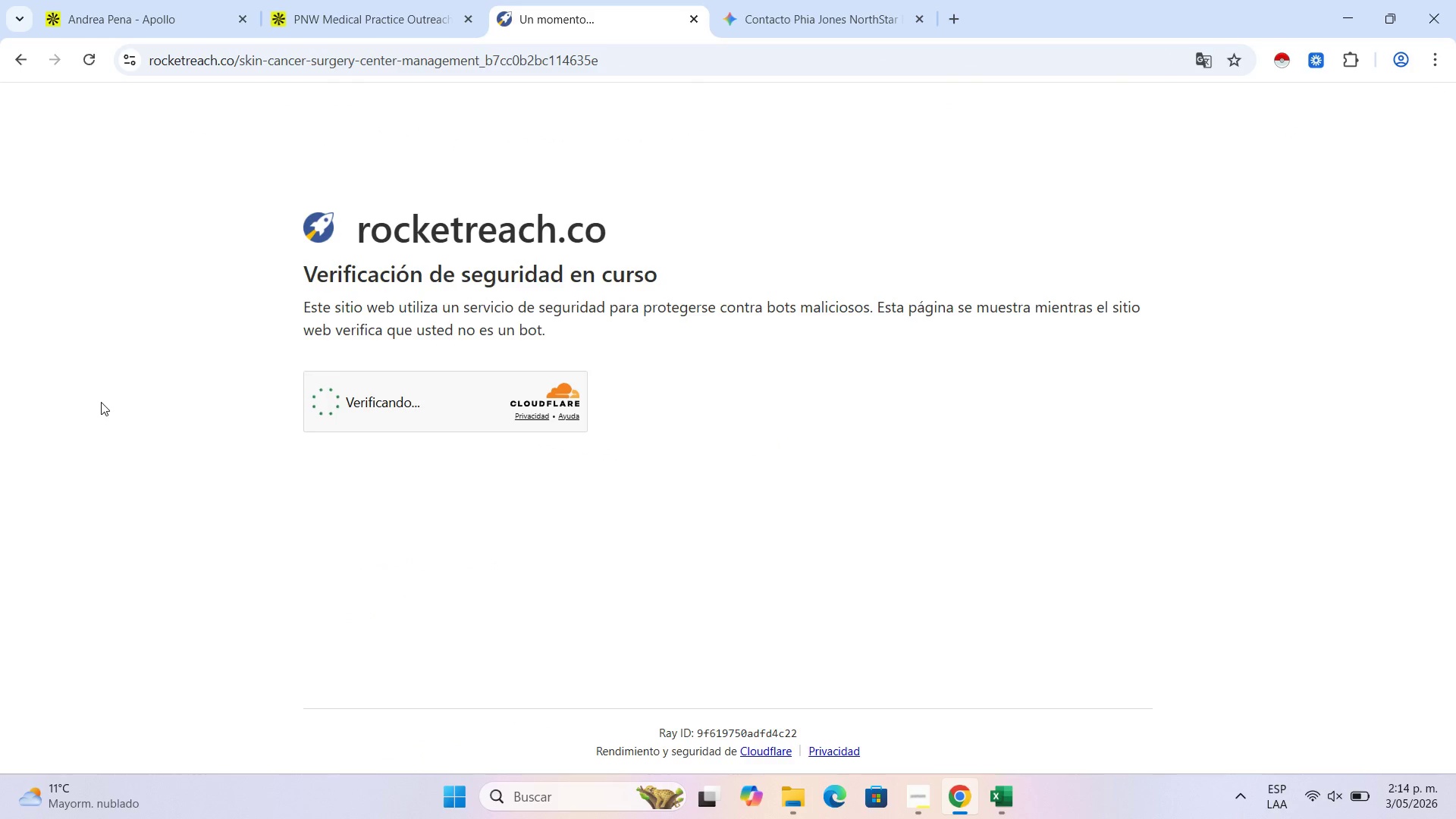 
scroll: coordinate [468, 488], scroll_direction: down, amount: 14.0
 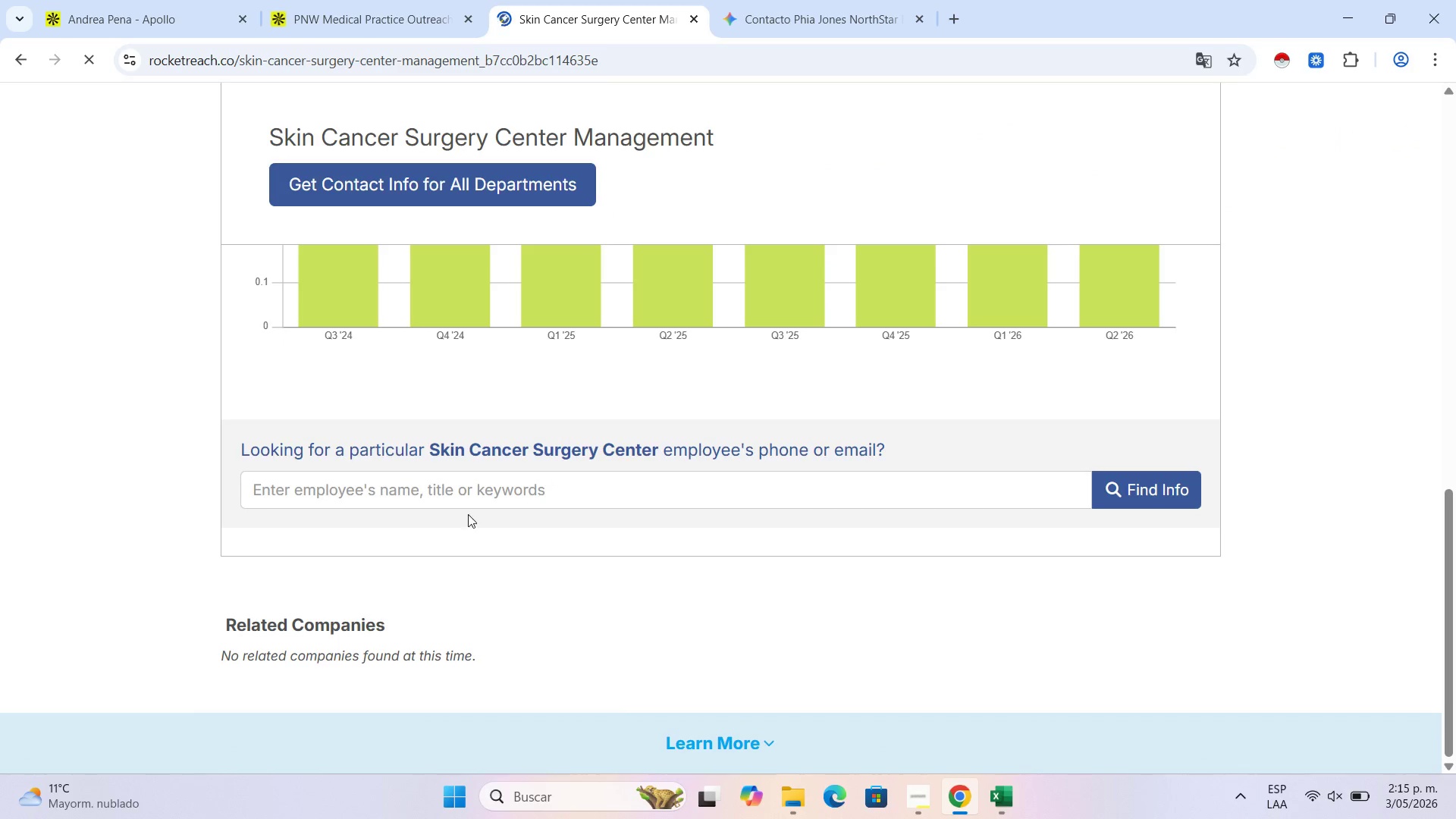 
left_click([471, 502])
 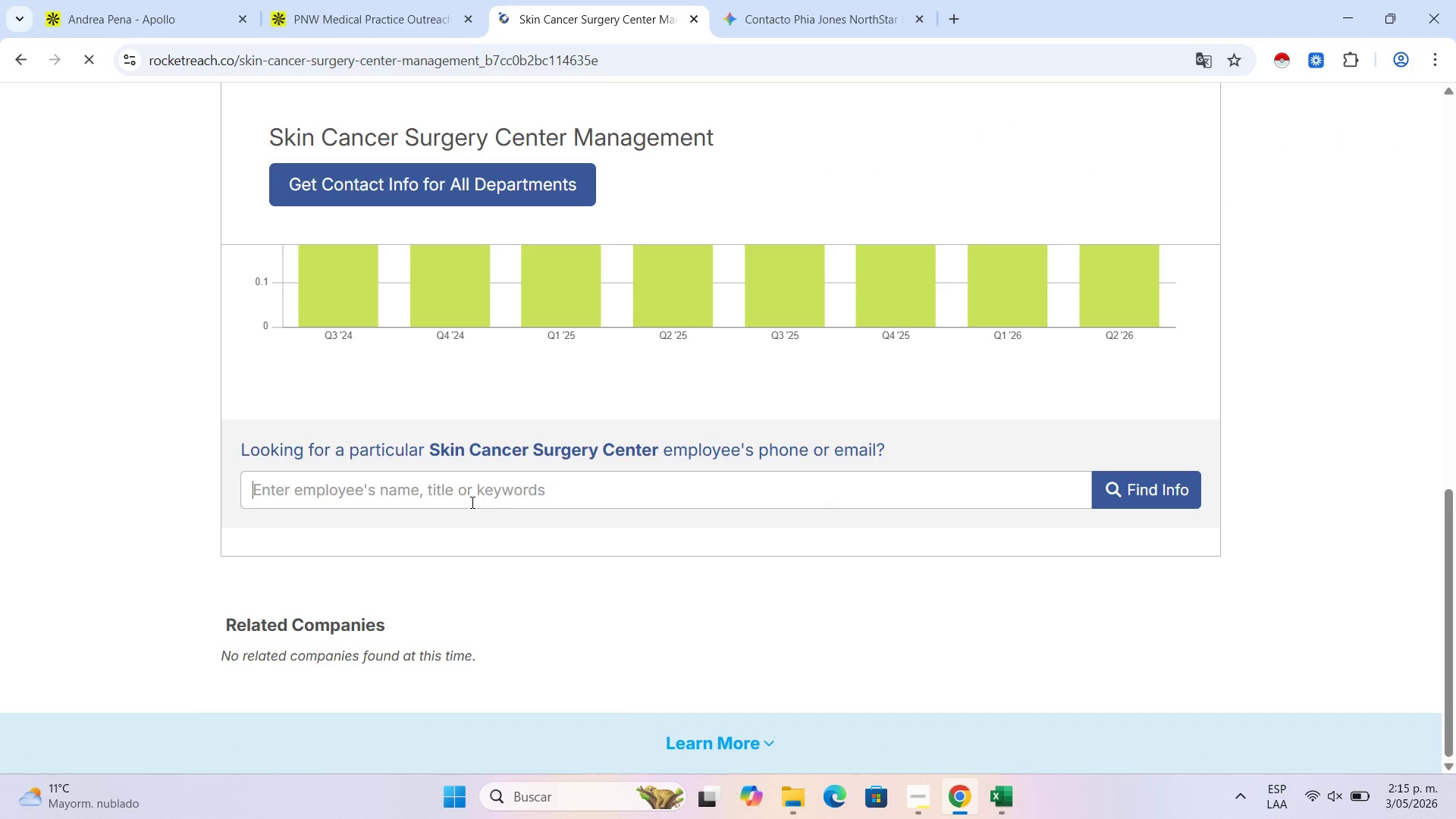 
key(Control+V)
 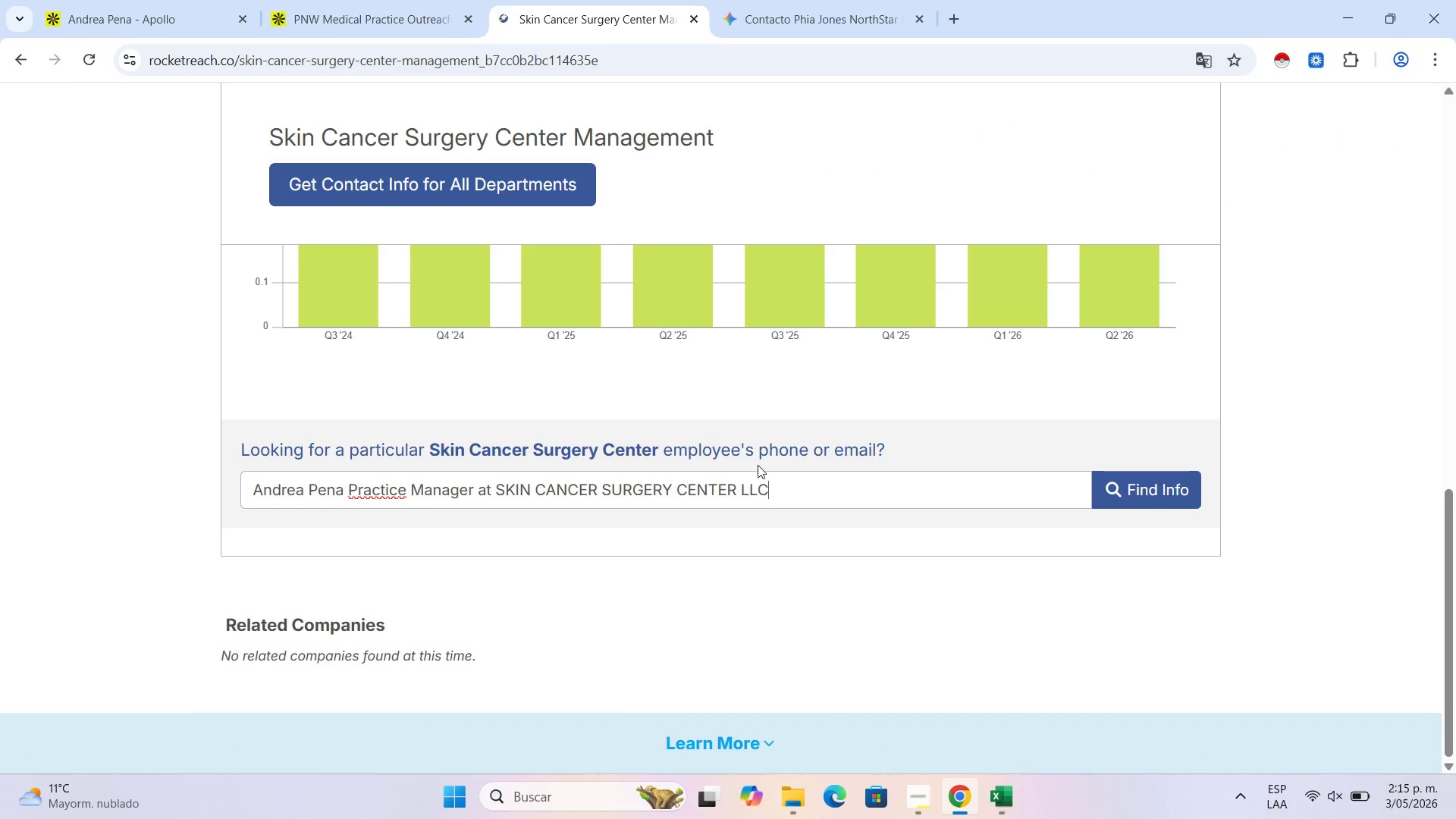 
left_click_drag(start_coordinate=[788, 488], to_coordinate=[350, 488])
 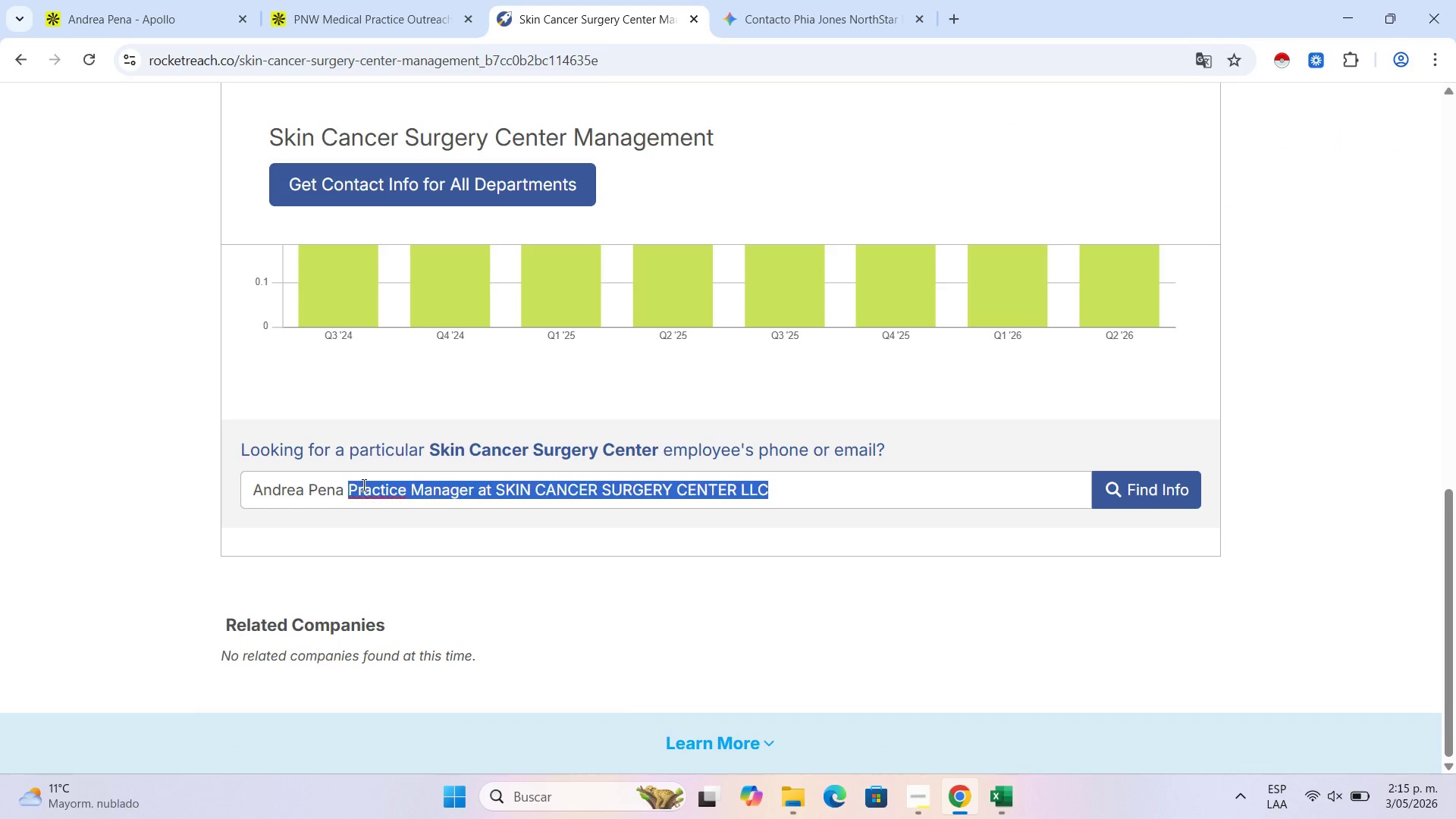 
key(Backspace)
 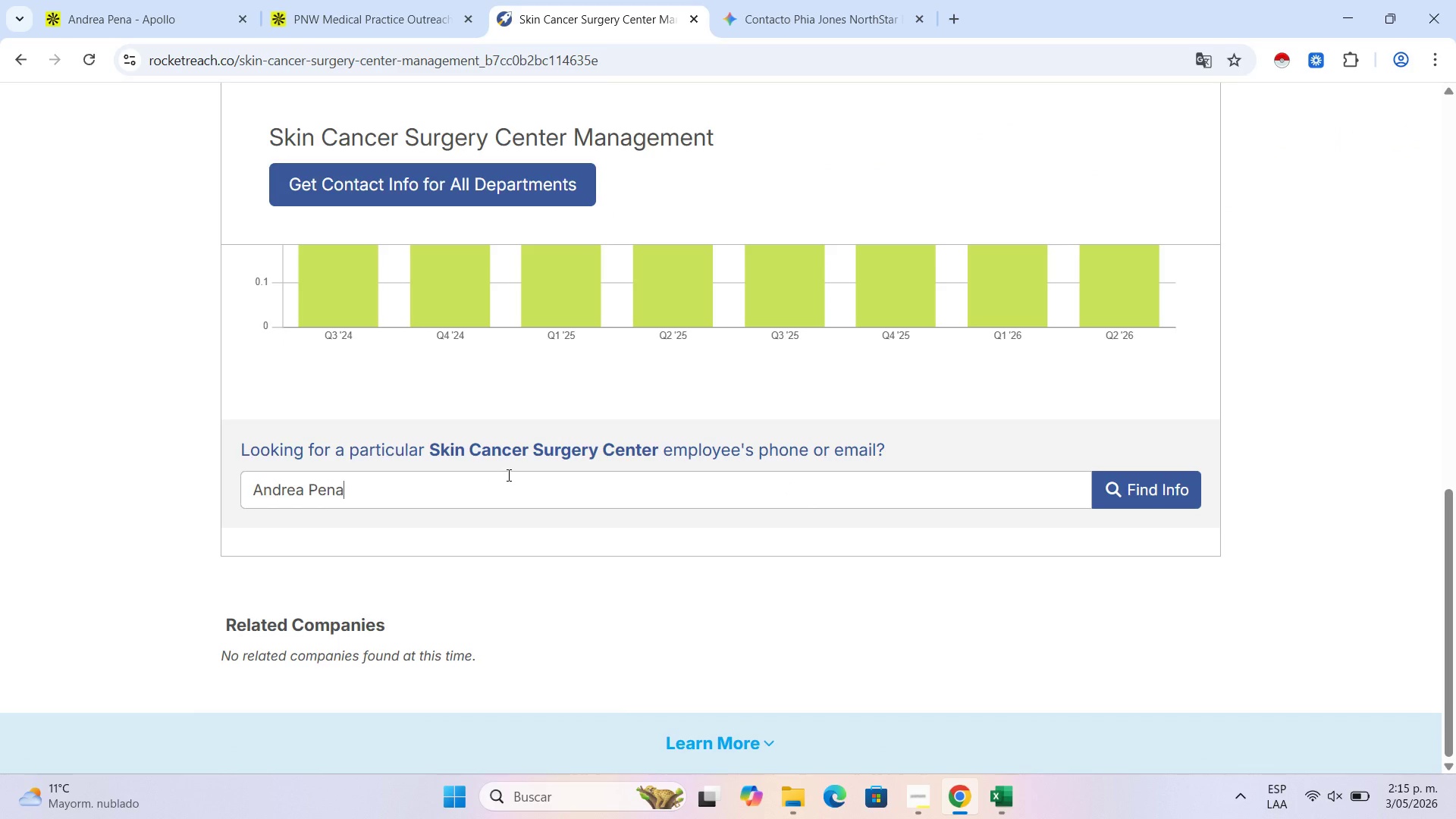 
key(Backspace)
 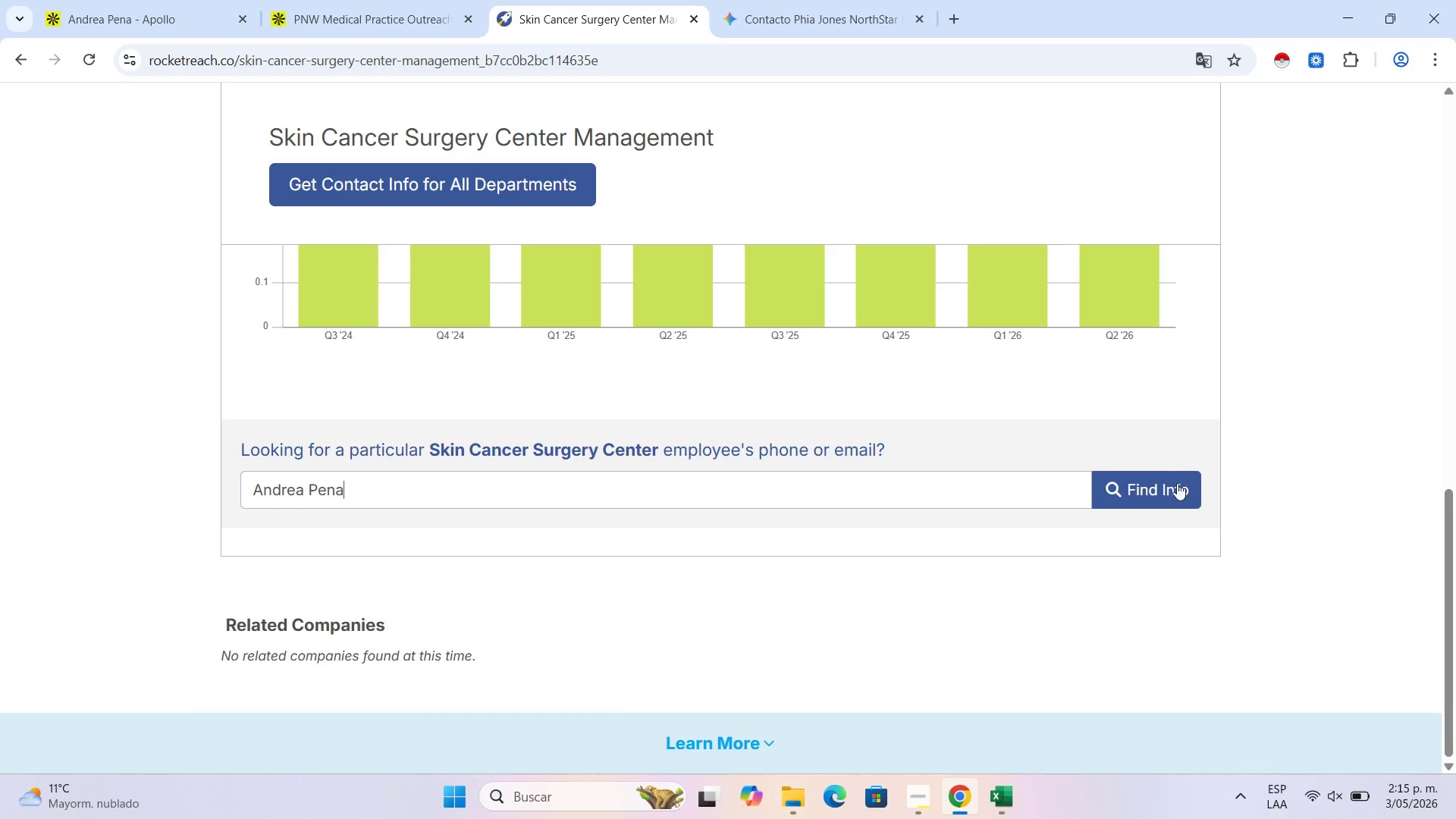 
left_click([1141, 507])
 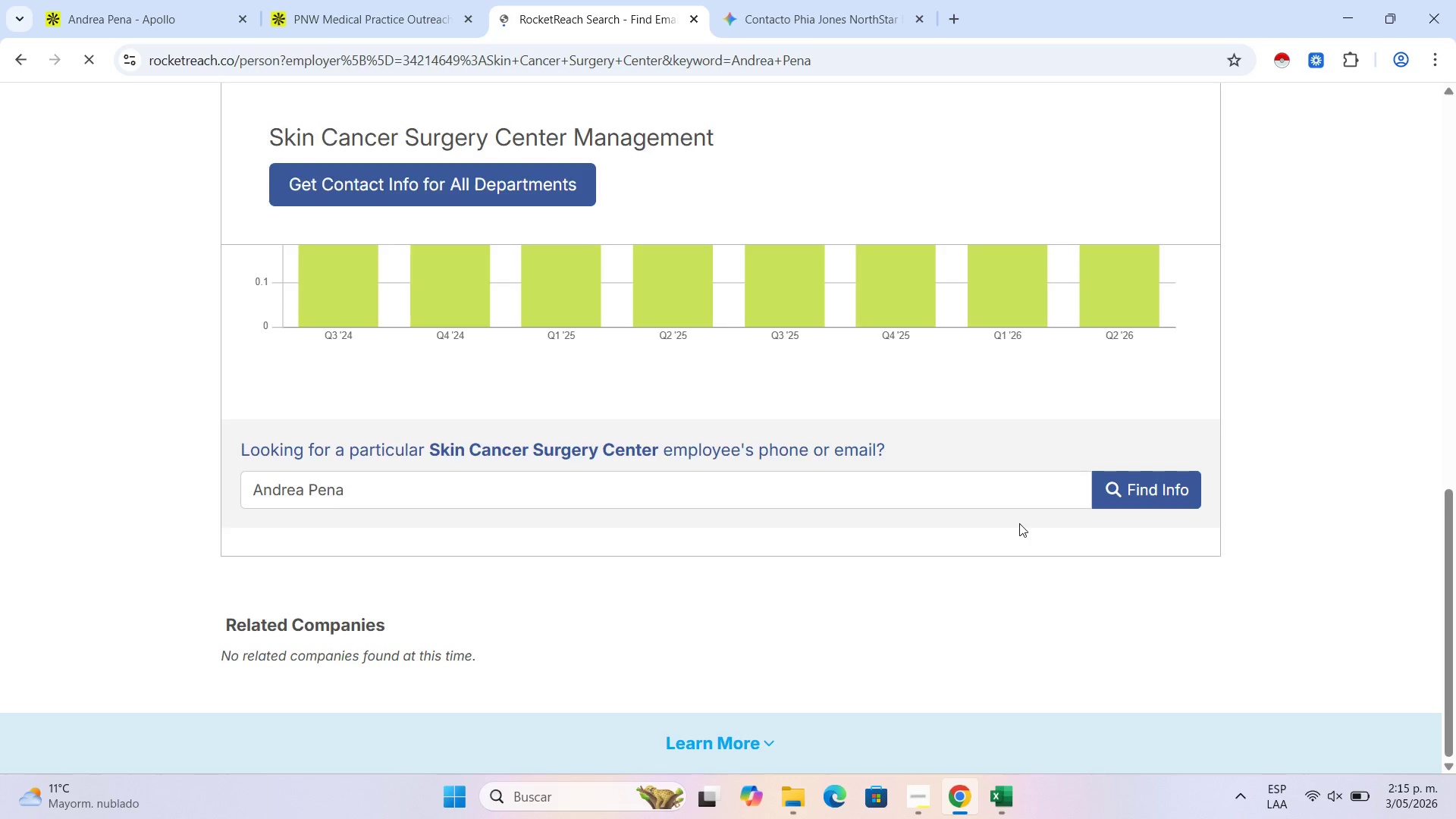 
mouse_move([1001, 529])
 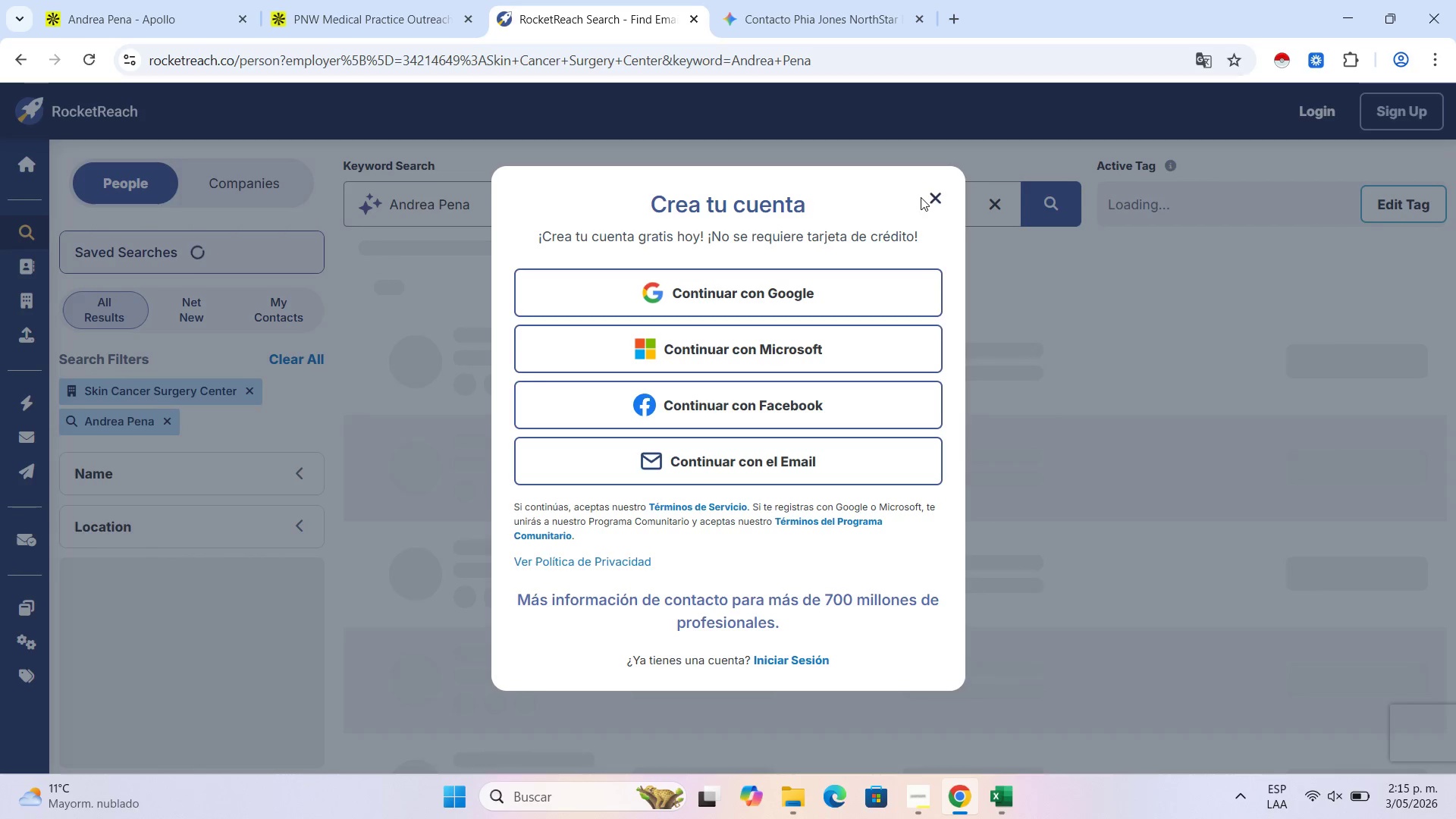 
left_click([932, 196])
 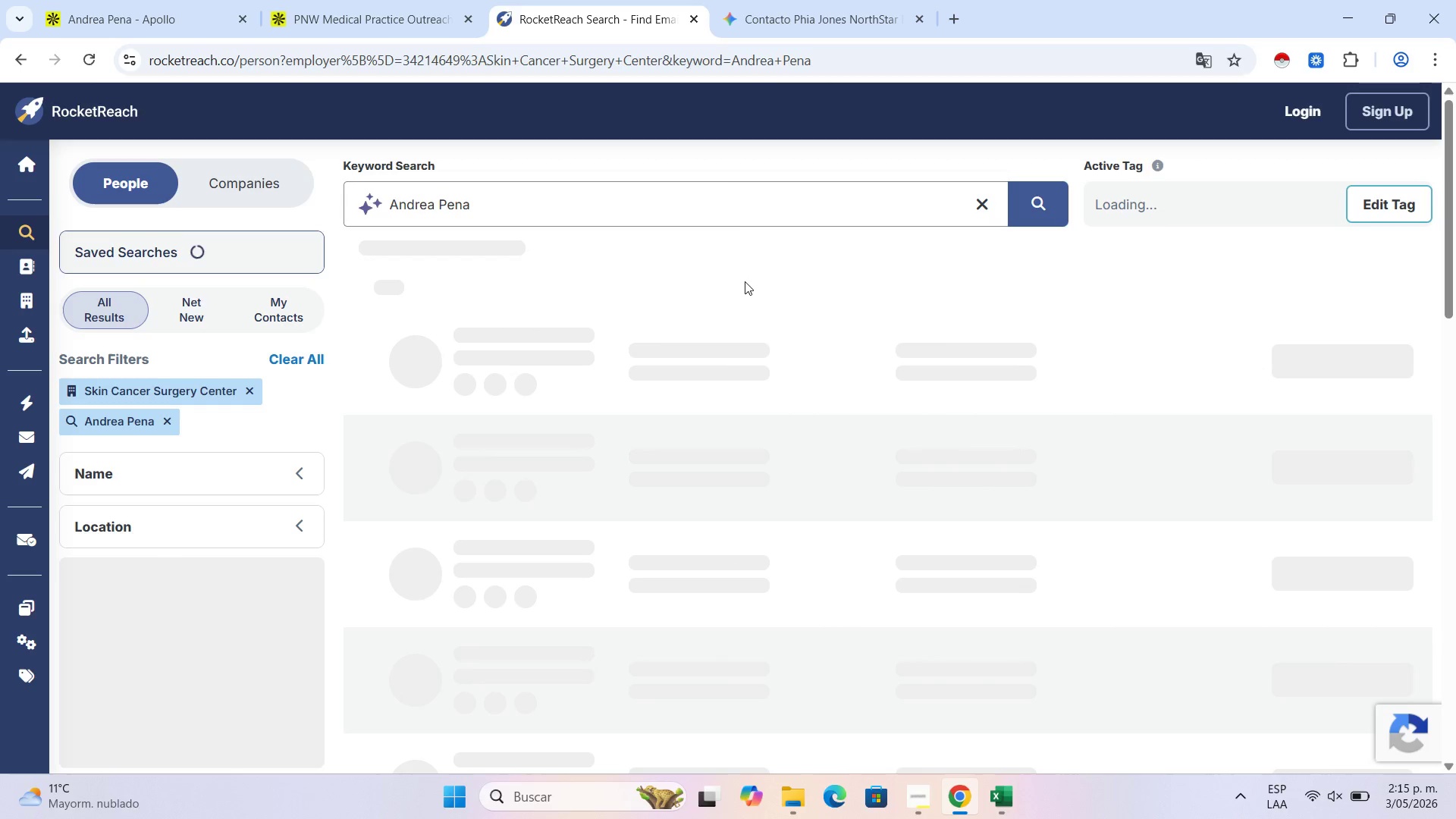 
wait(7.3)
 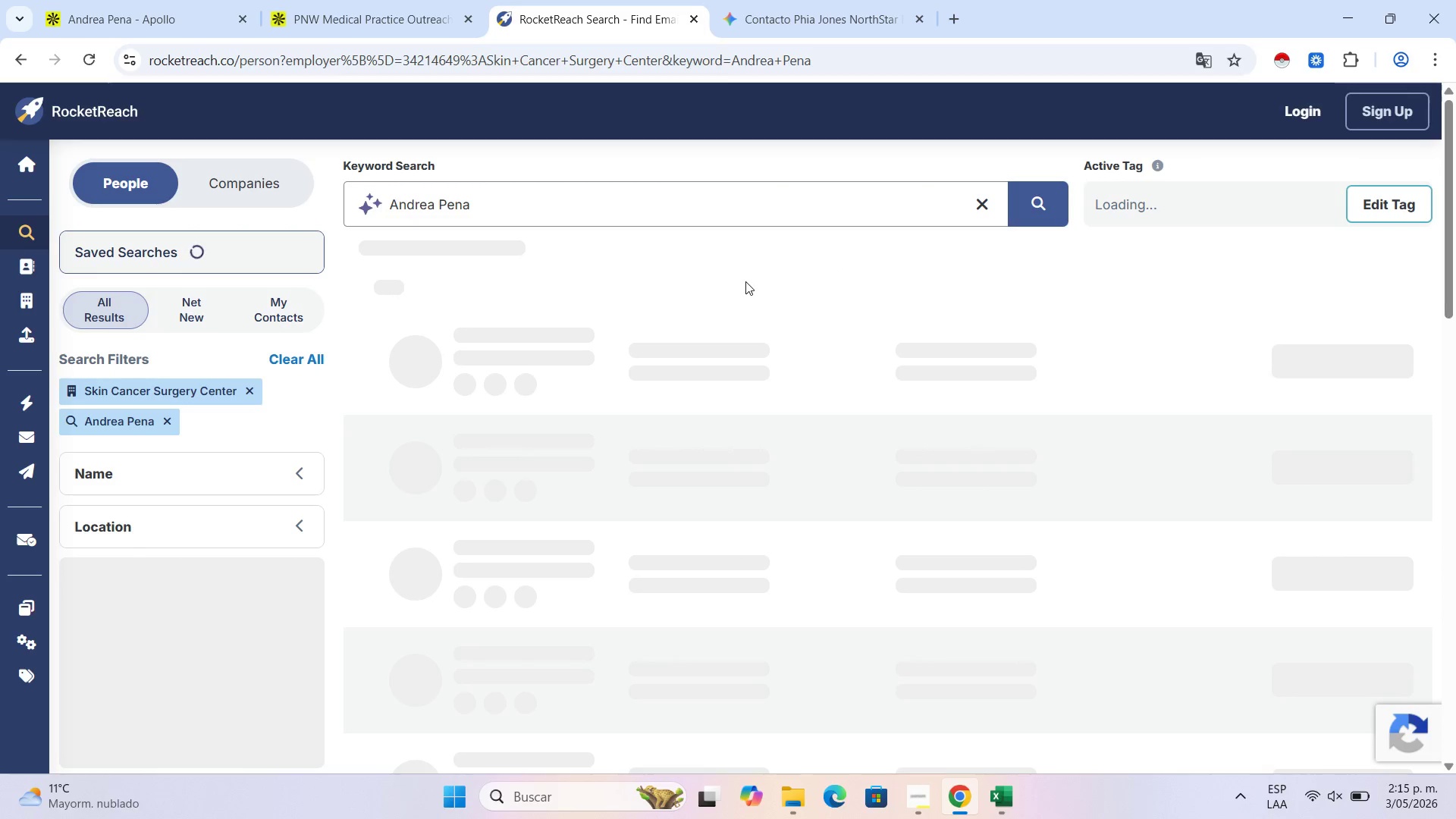 
left_click([24, 67])
 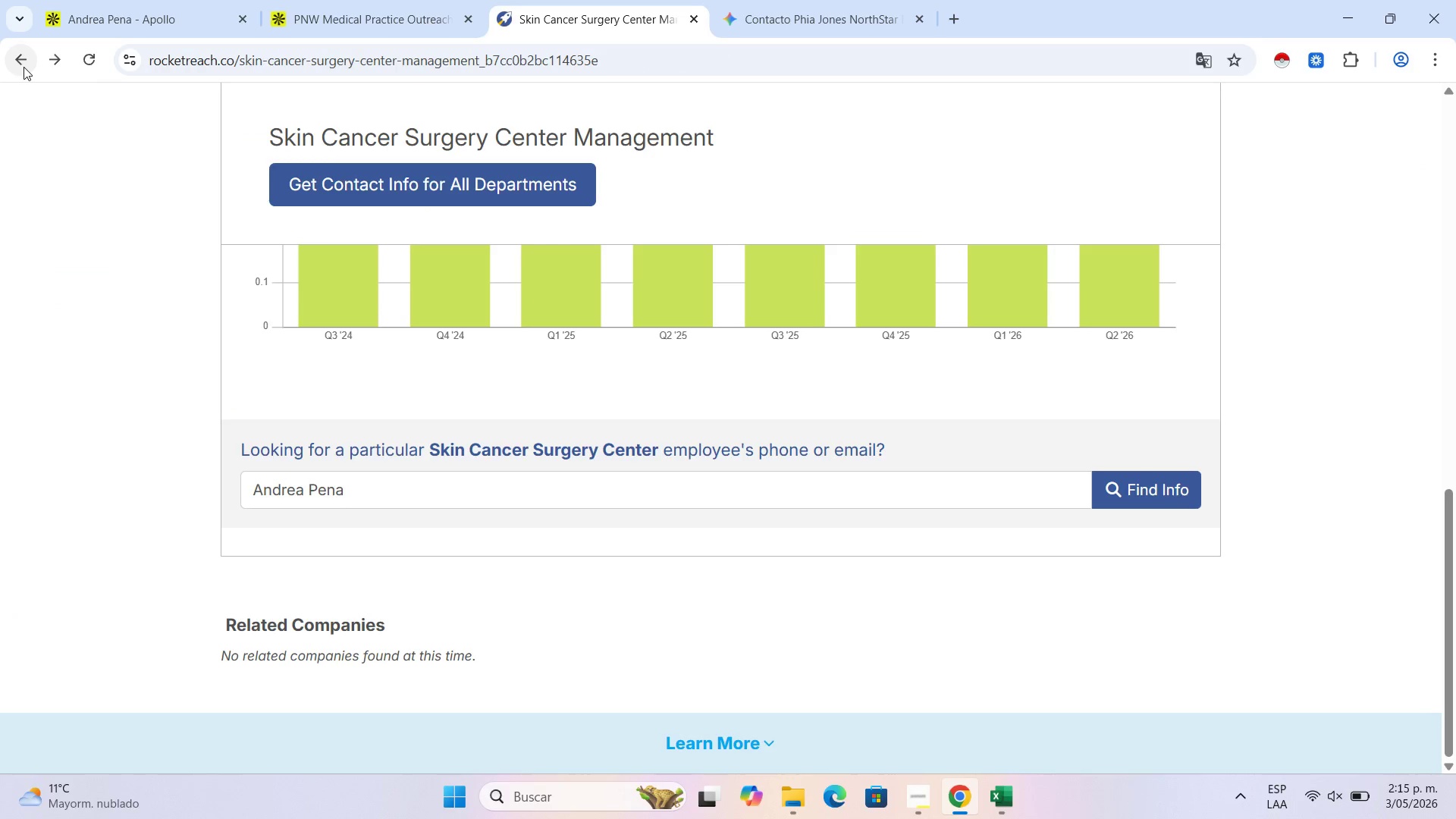 
left_click([24, 67])
 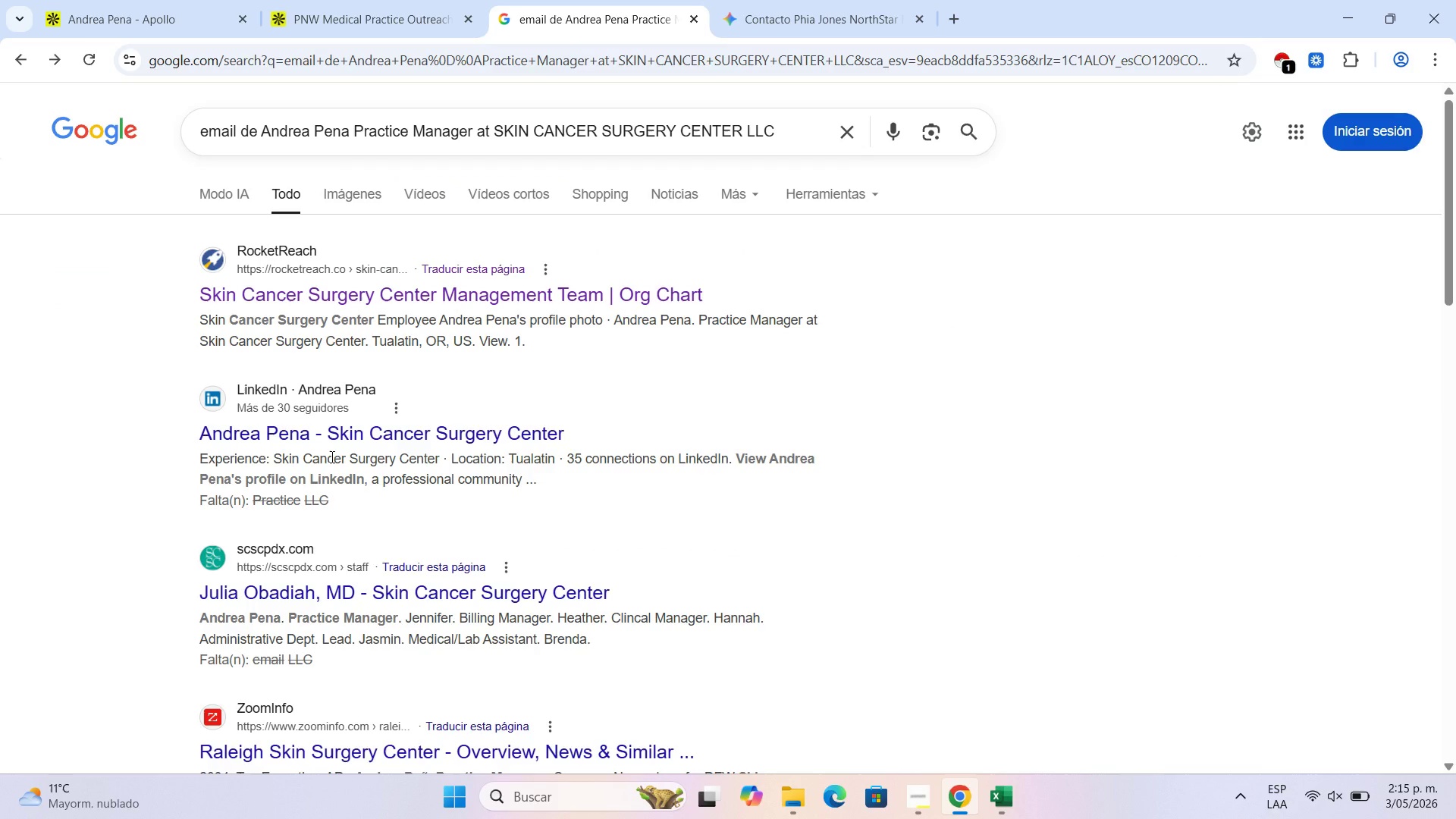 
scroll: coordinate [331, 457], scroll_direction: down, amount: 4.0
 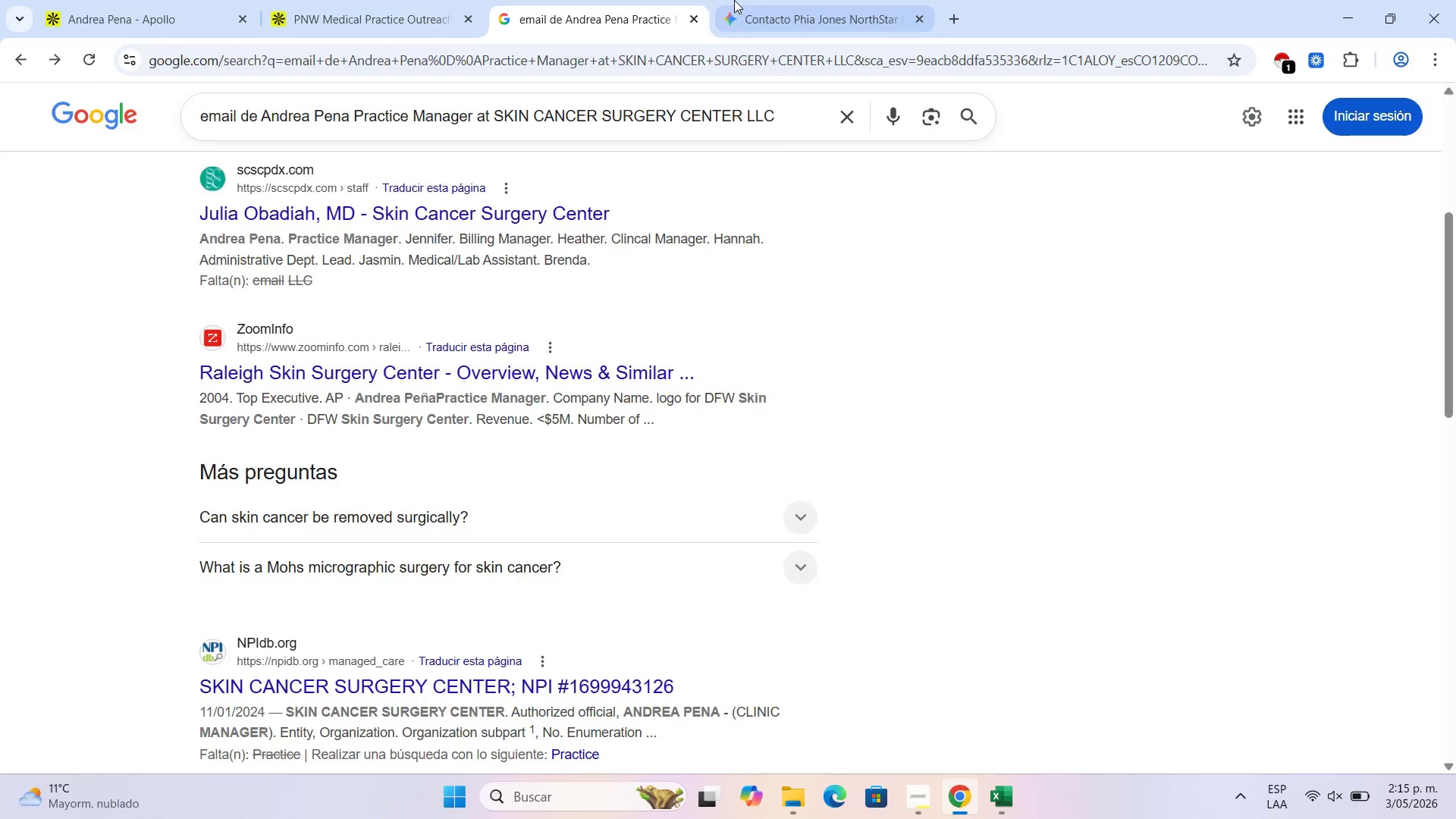 
left_click([734, 0])
 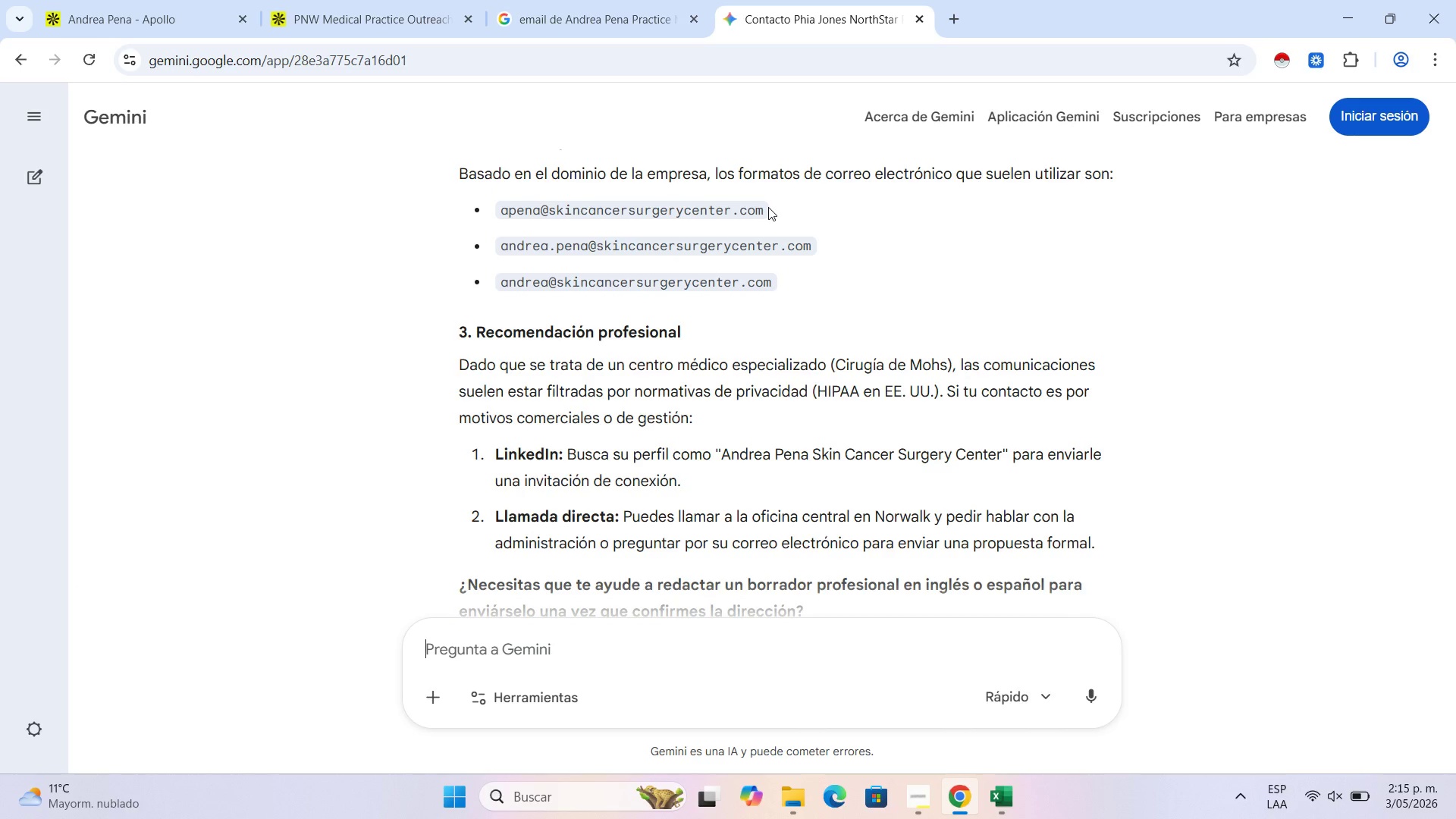 
wait(13.84)
 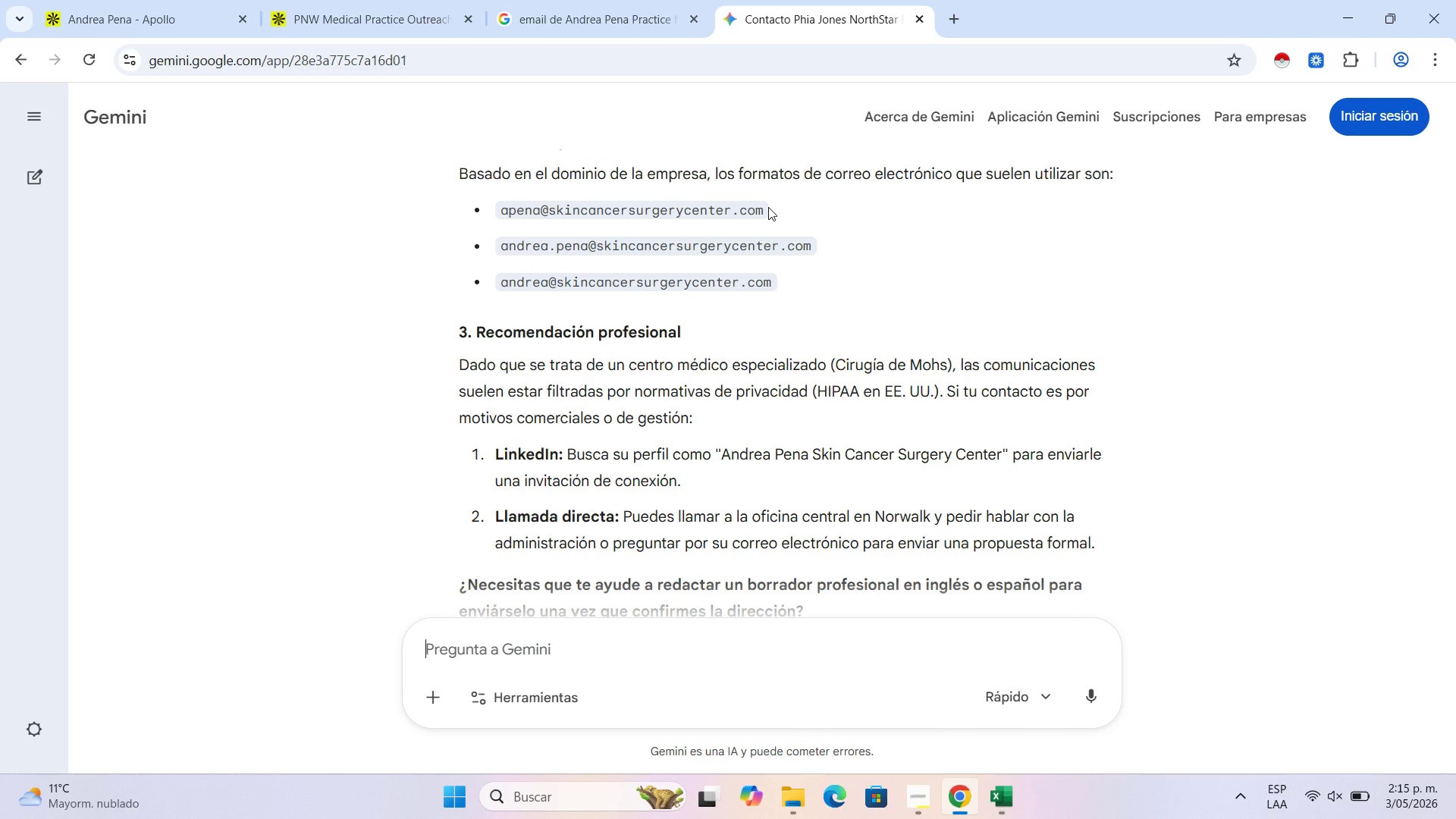 
scroll: coordinate [625, 345], scroll_direction: down, amount: 2.0
 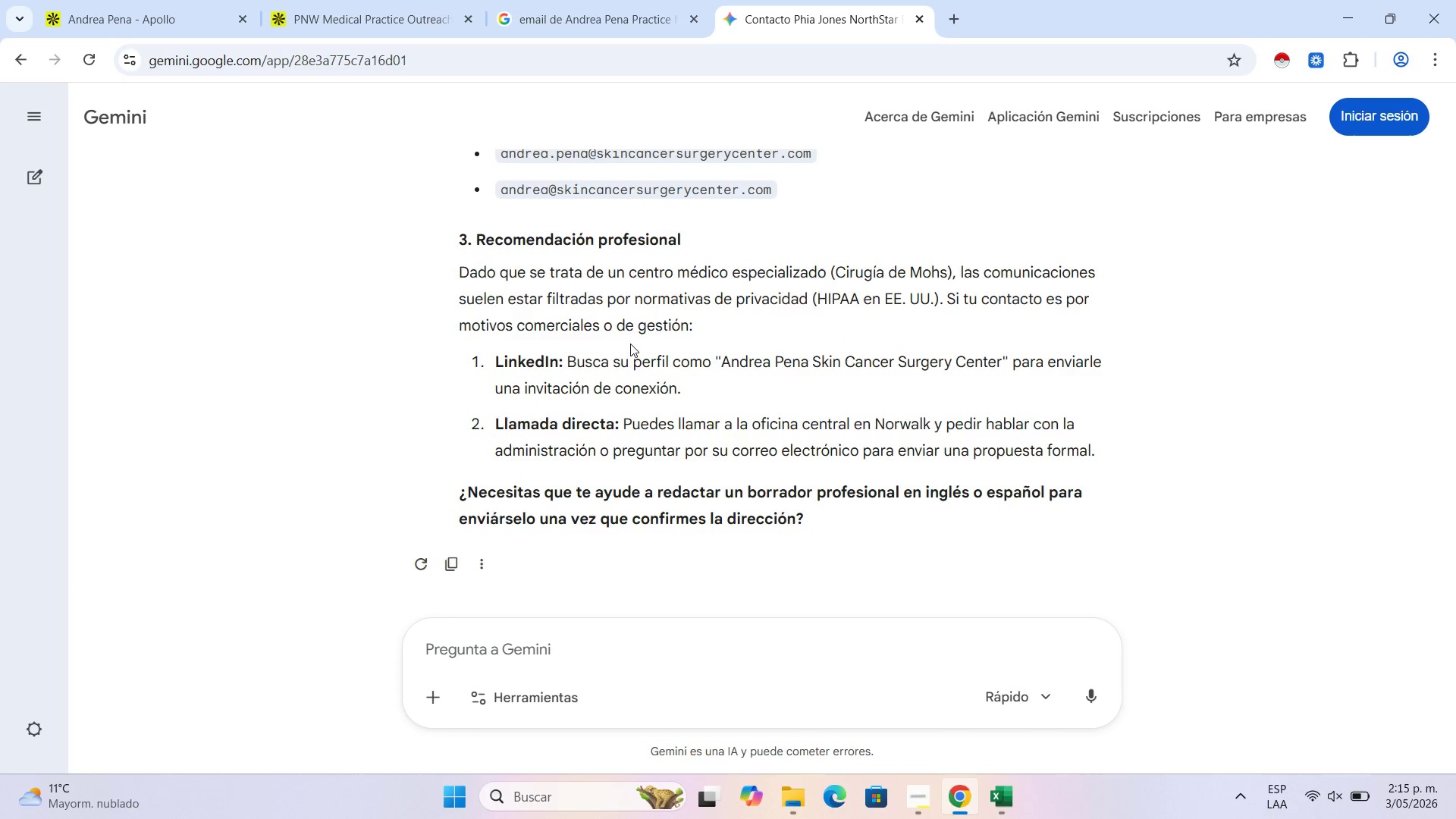 
scroll: coordinate [632, 344], scroll_direction: up, amount: 4.0
 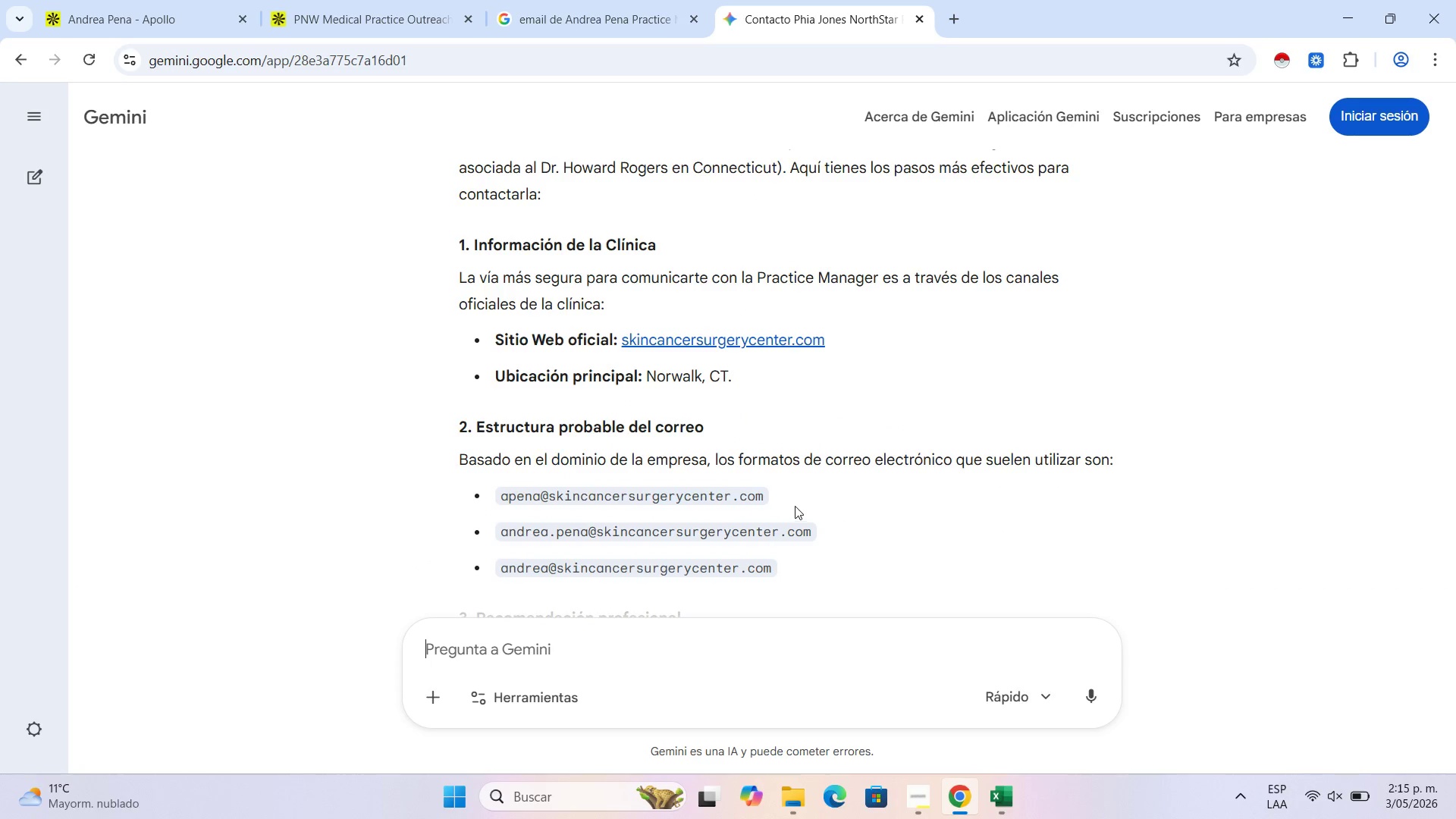 
left_click_drag(start_coordinate=[783, 496], to_coordinate=[526, 503])
 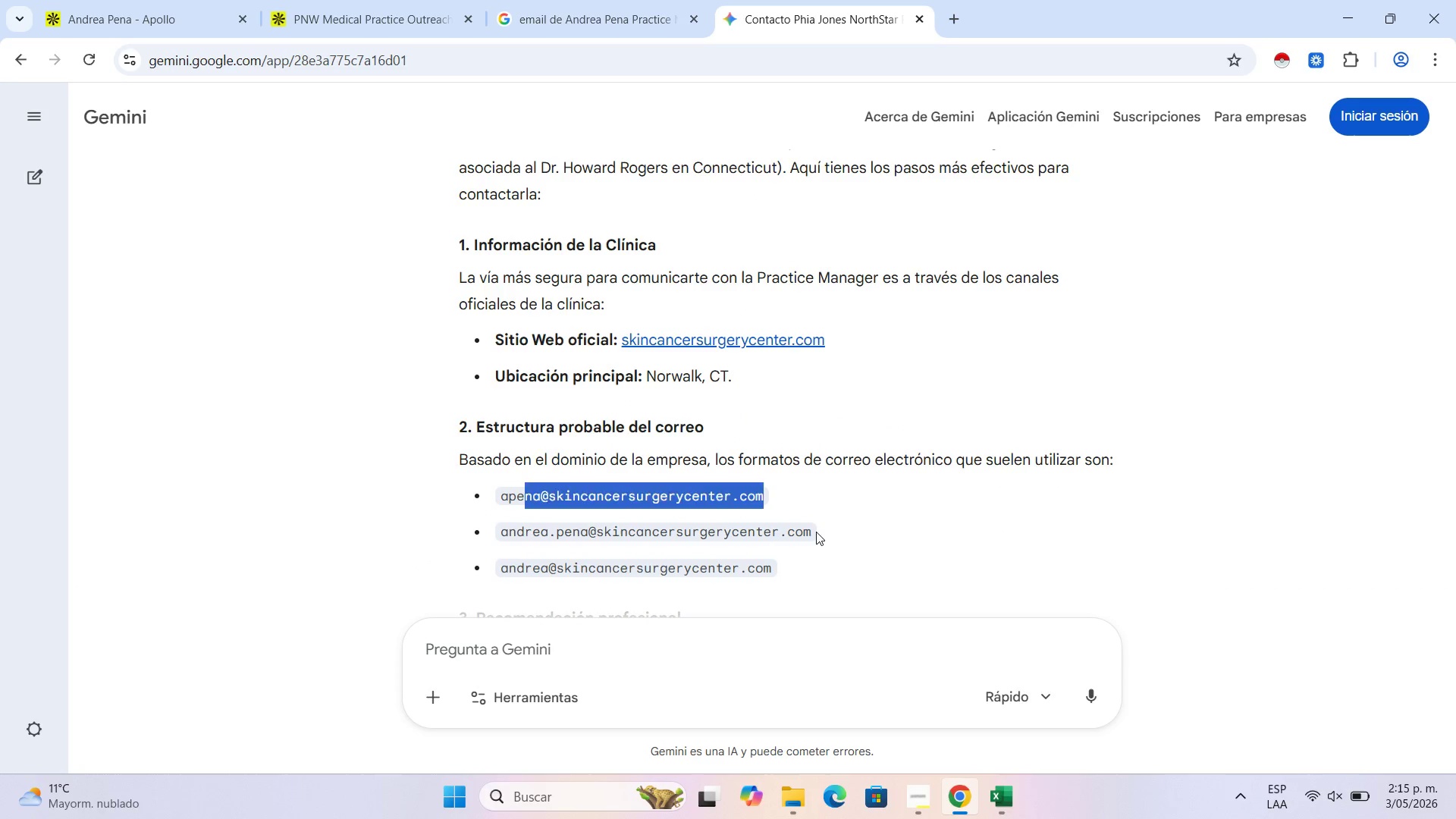 
left_click_drag(start_coordinate=[816, 532], to_coordinate=[482, 532])
 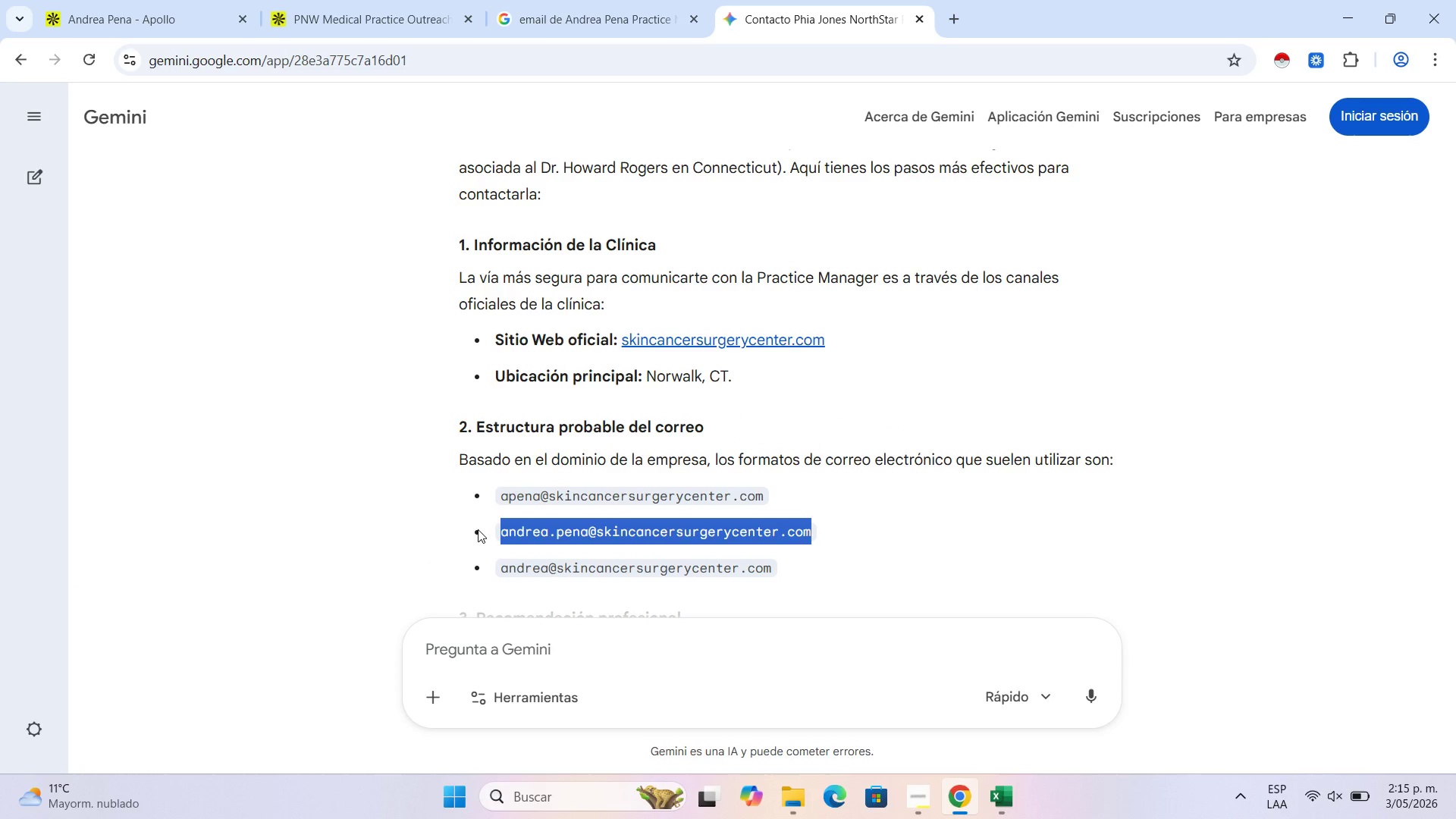 
key(Control+C)
 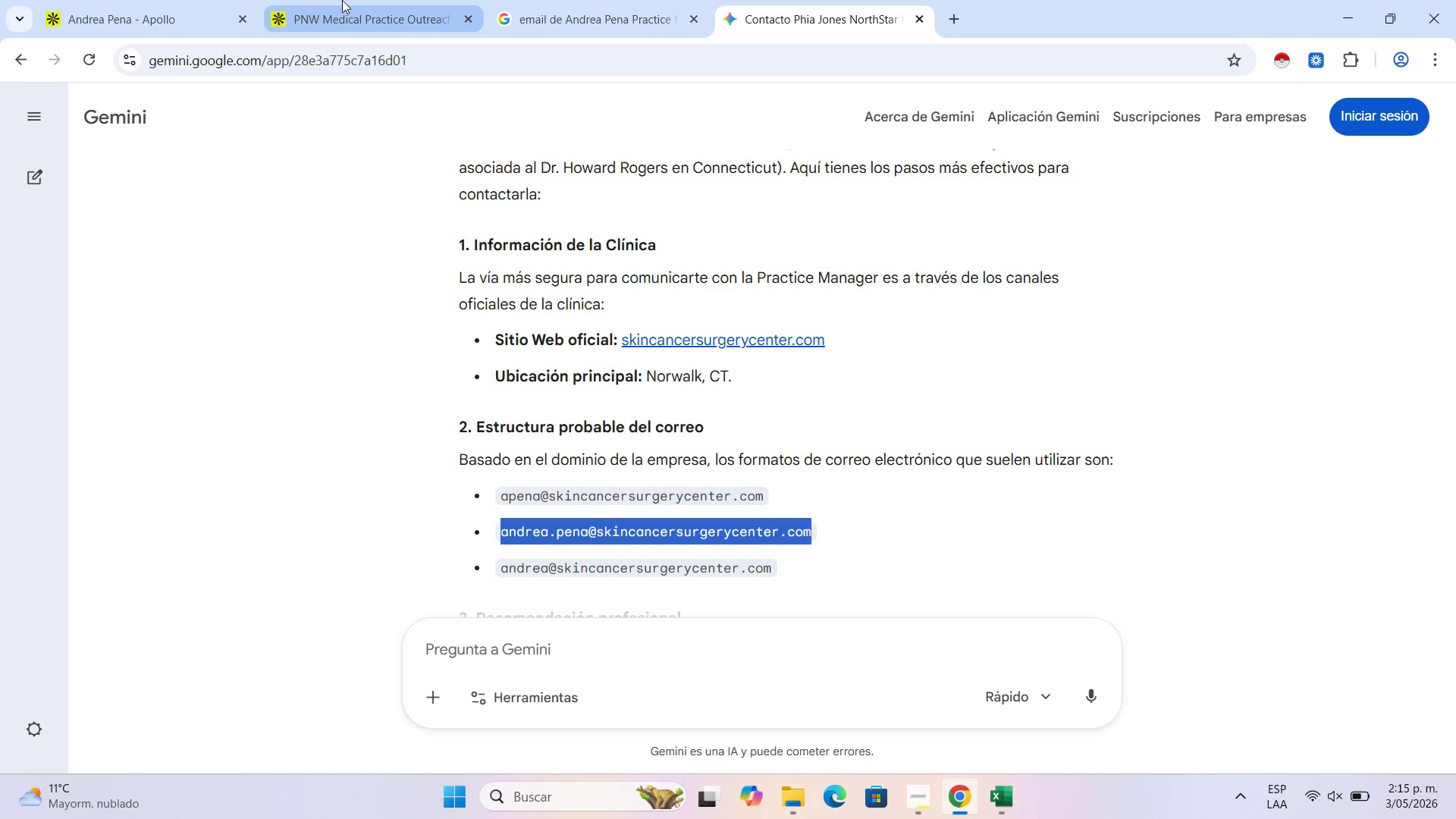 
left_click([180, 0])
 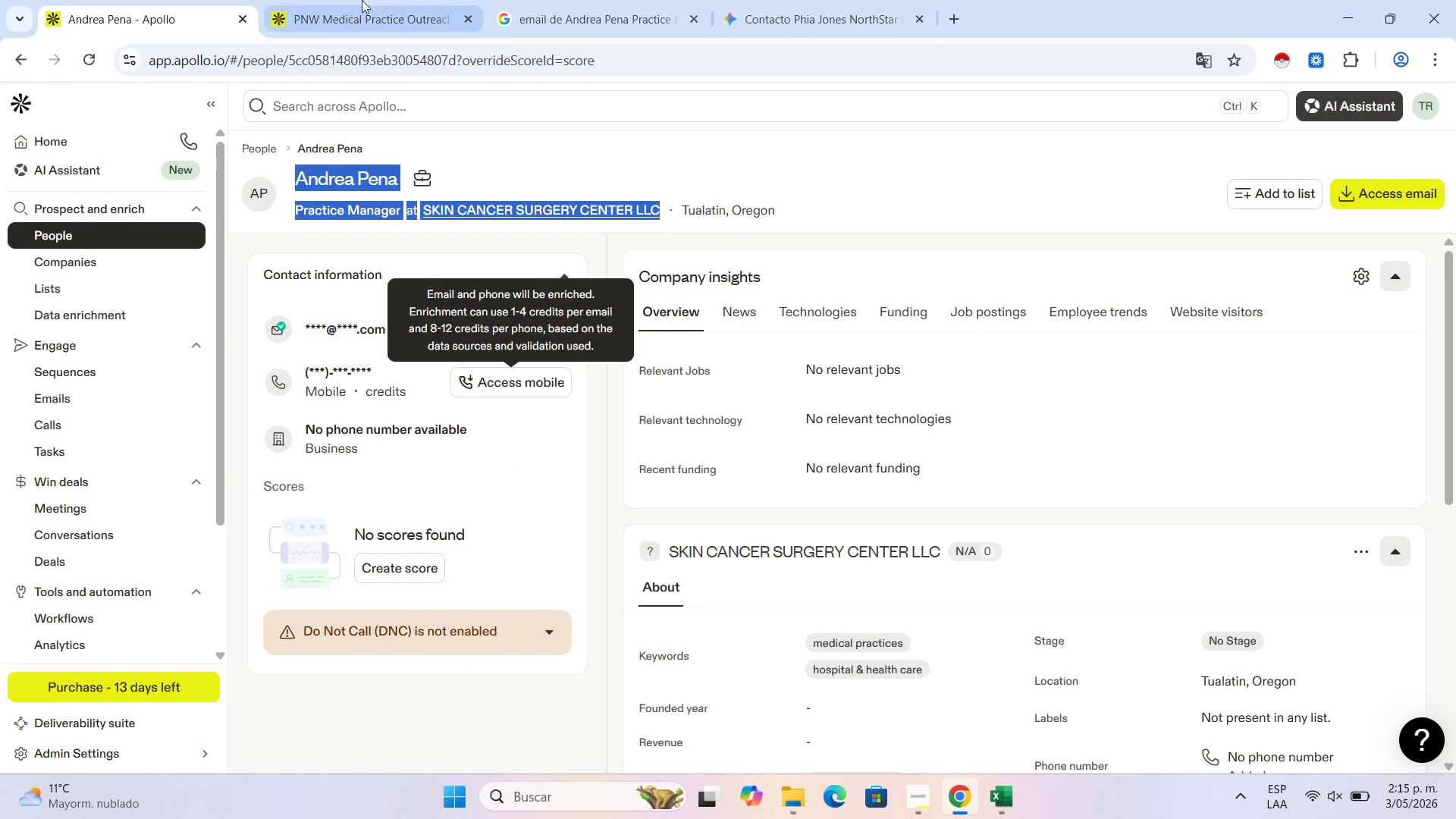 
left_click([372, 0])
 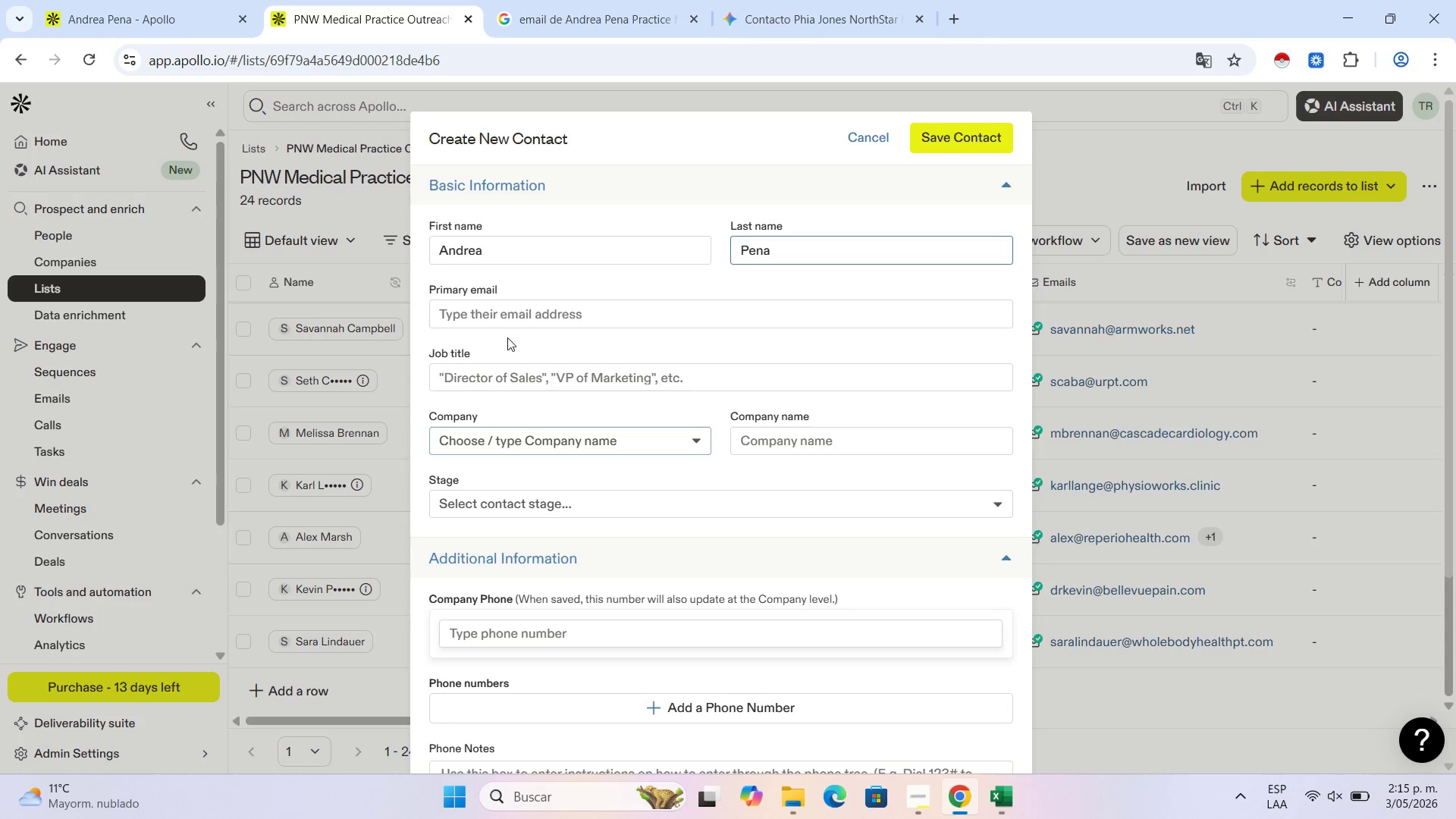 
left_click([518, 313])
 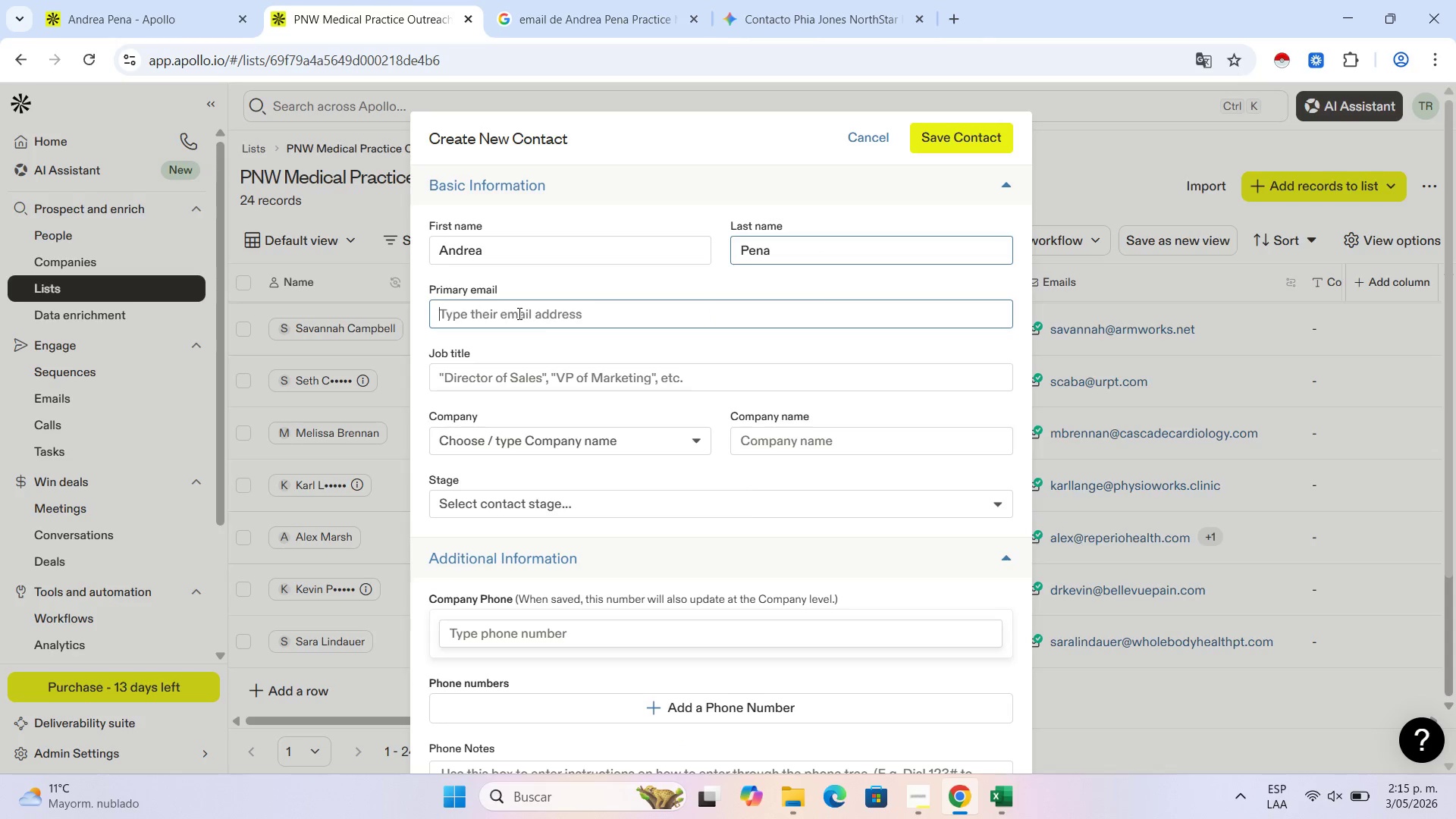 
key(Control+V)
 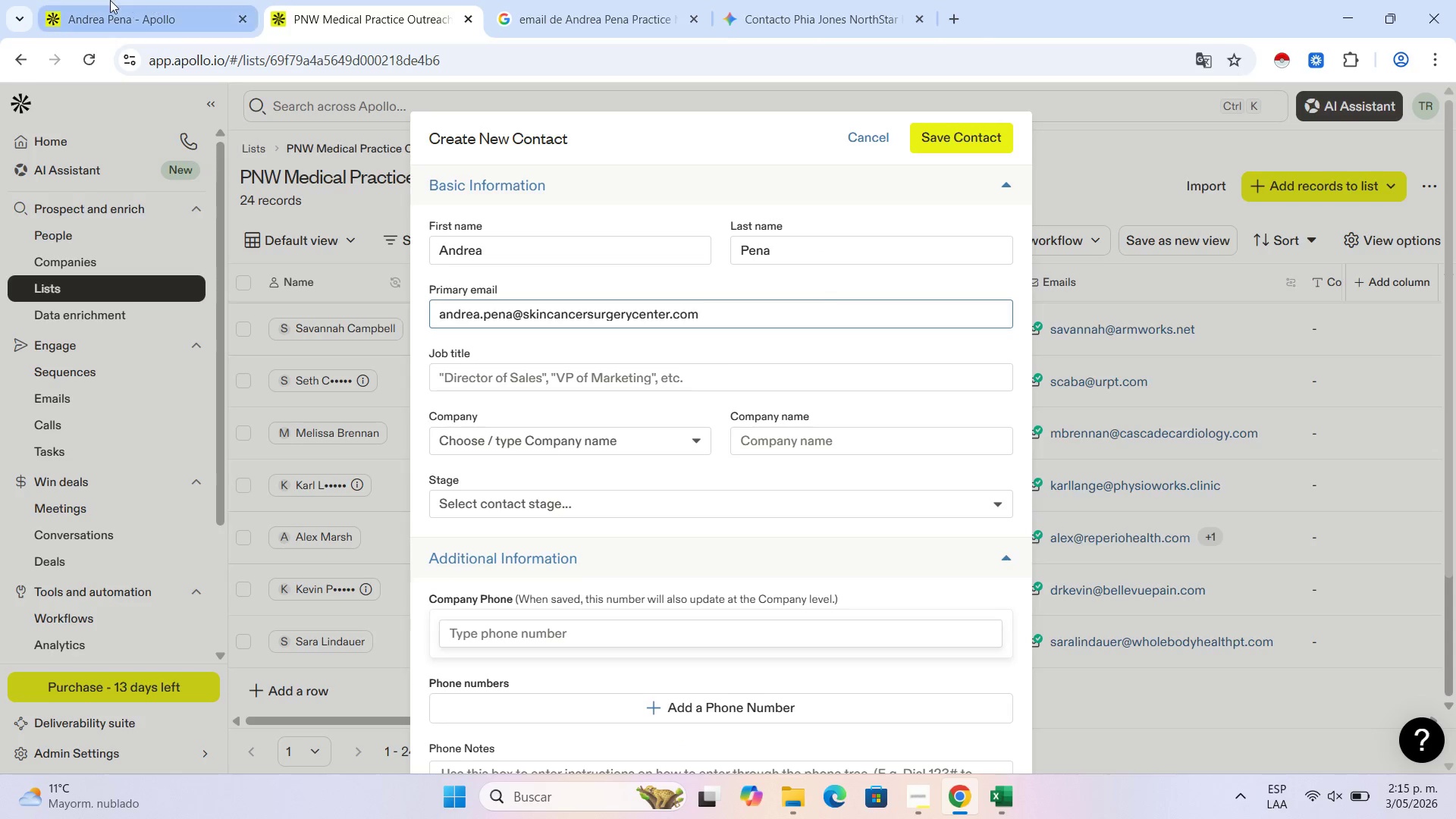 
left_click([110, 0])
 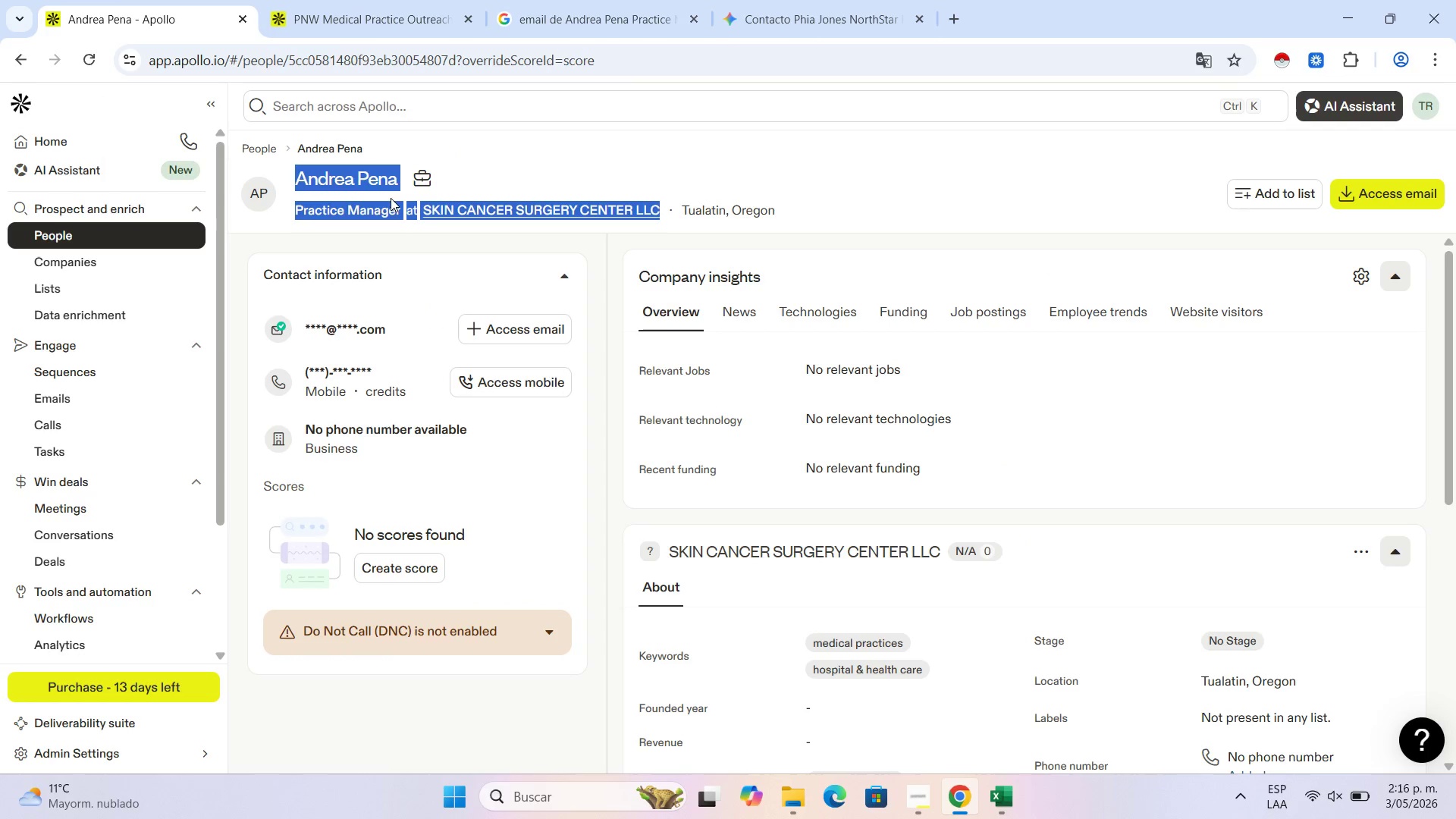 
left_click([389, 199])
 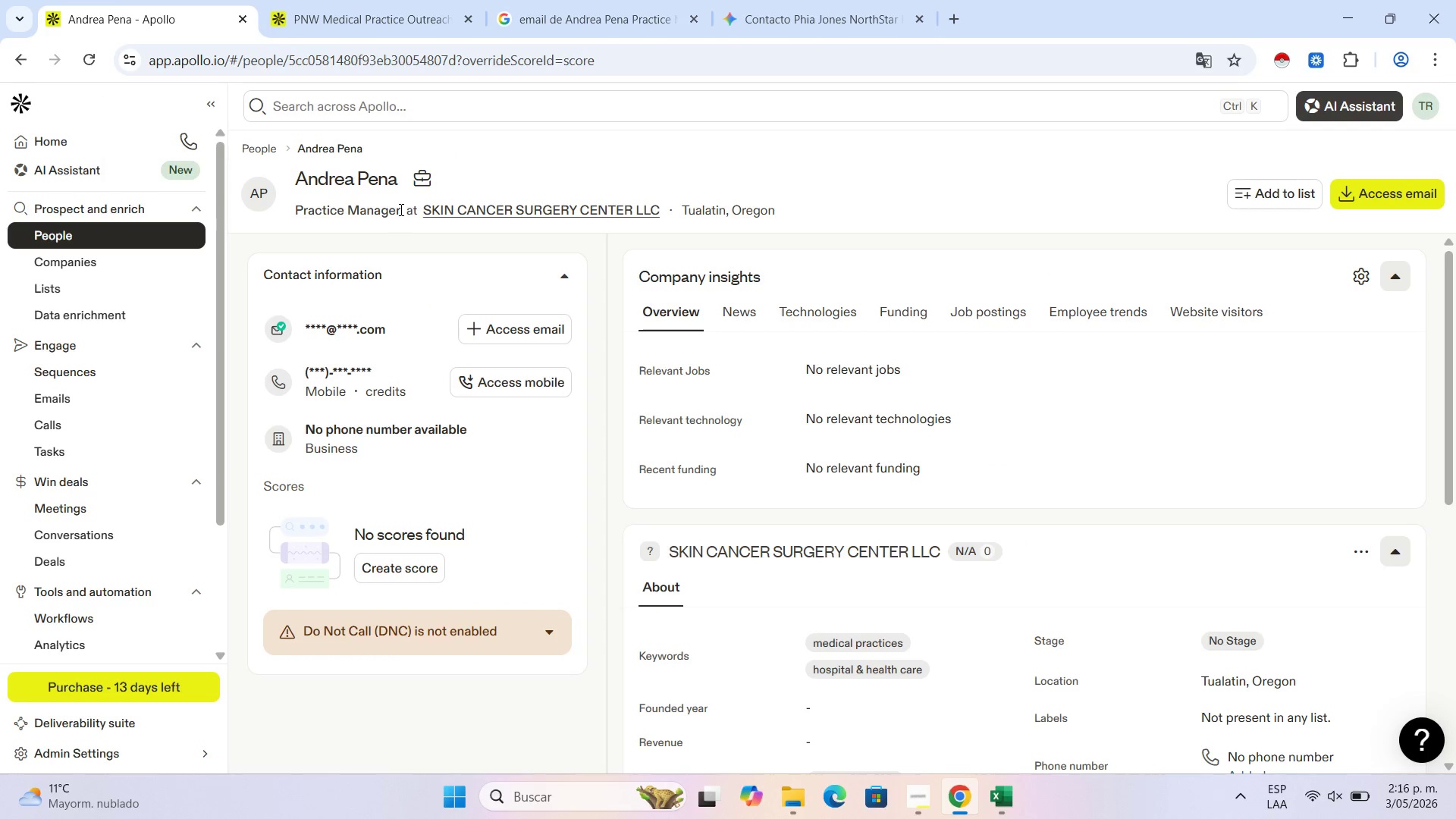 
left_click_drag(start_coordinate=[400, 209], to_coordinate=[283, 208])
 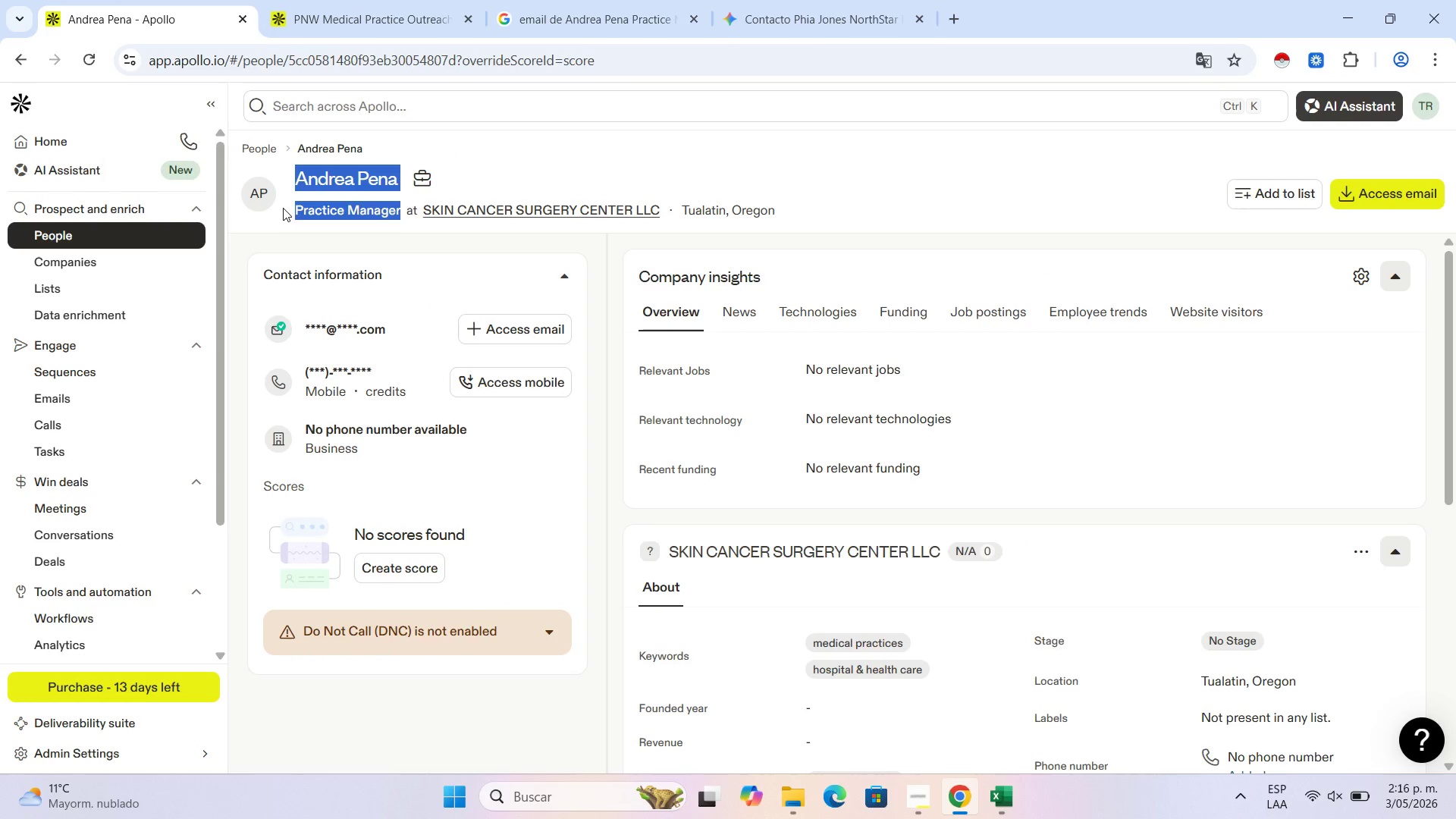 
hold_key(key=ControlLeft, duration=0.34)
 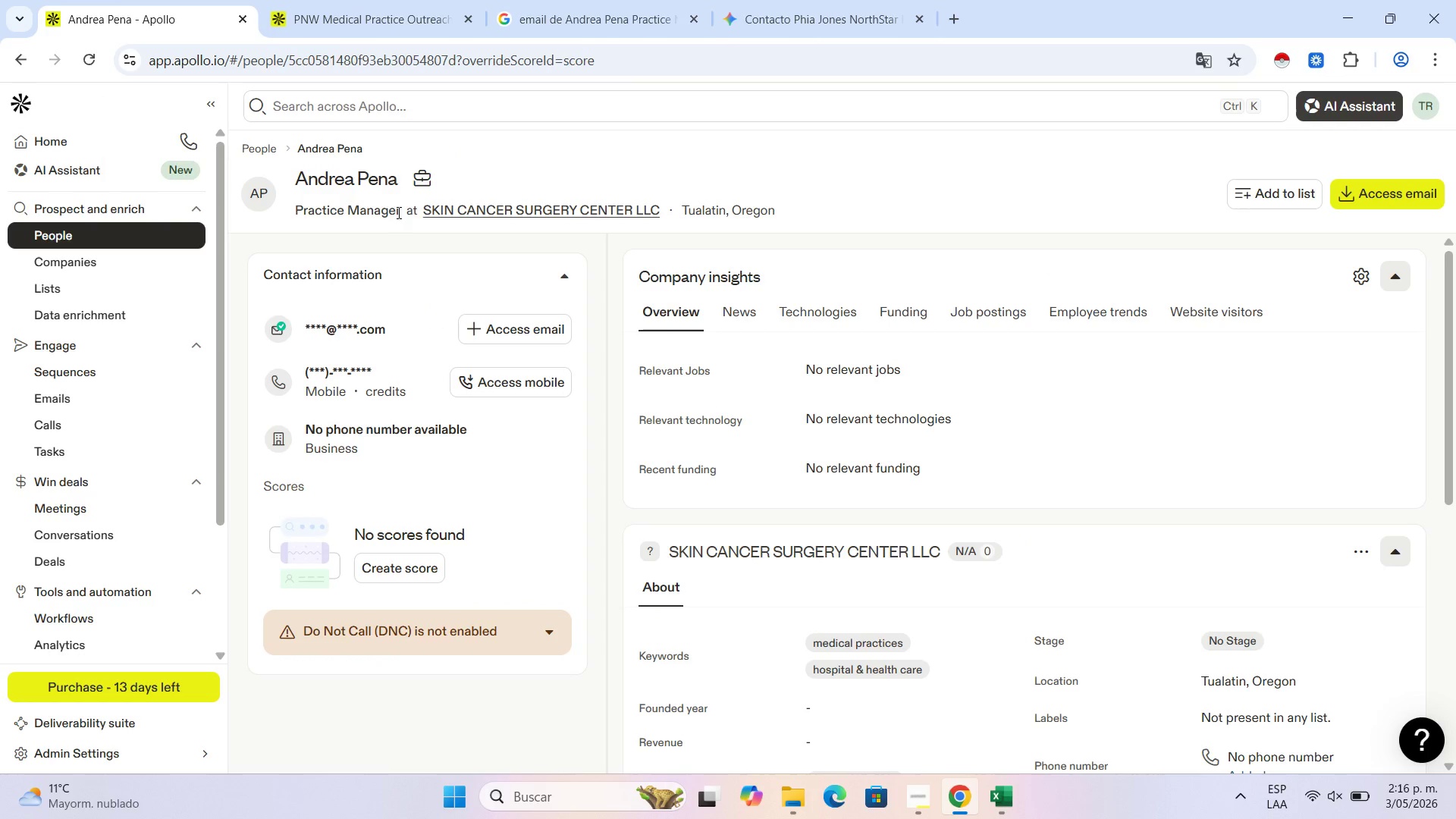 
double_click([397, 209])
 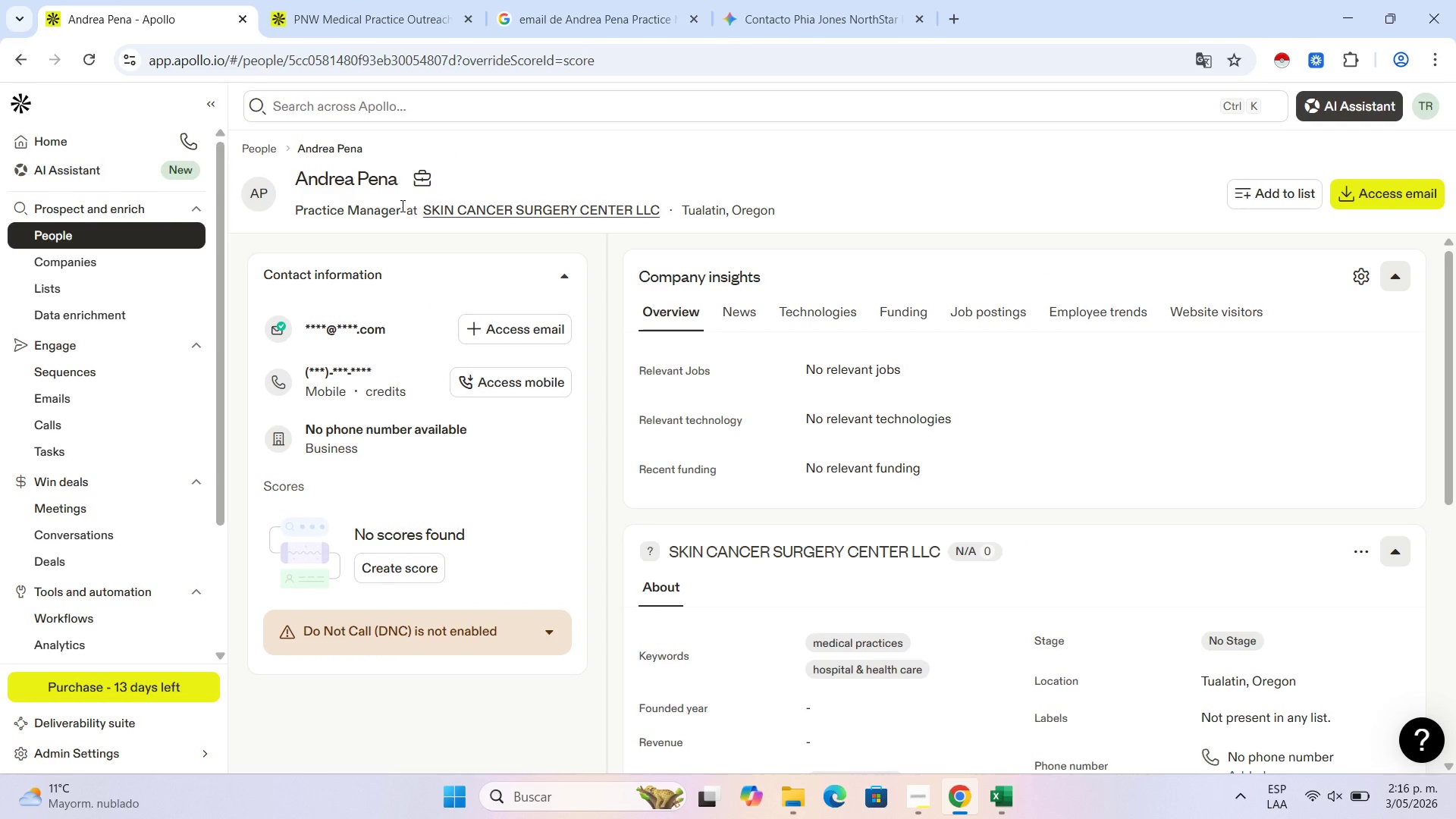 
left_click_drag(start_coordinate=[401, 206], to_coordinate=[298, 213])
 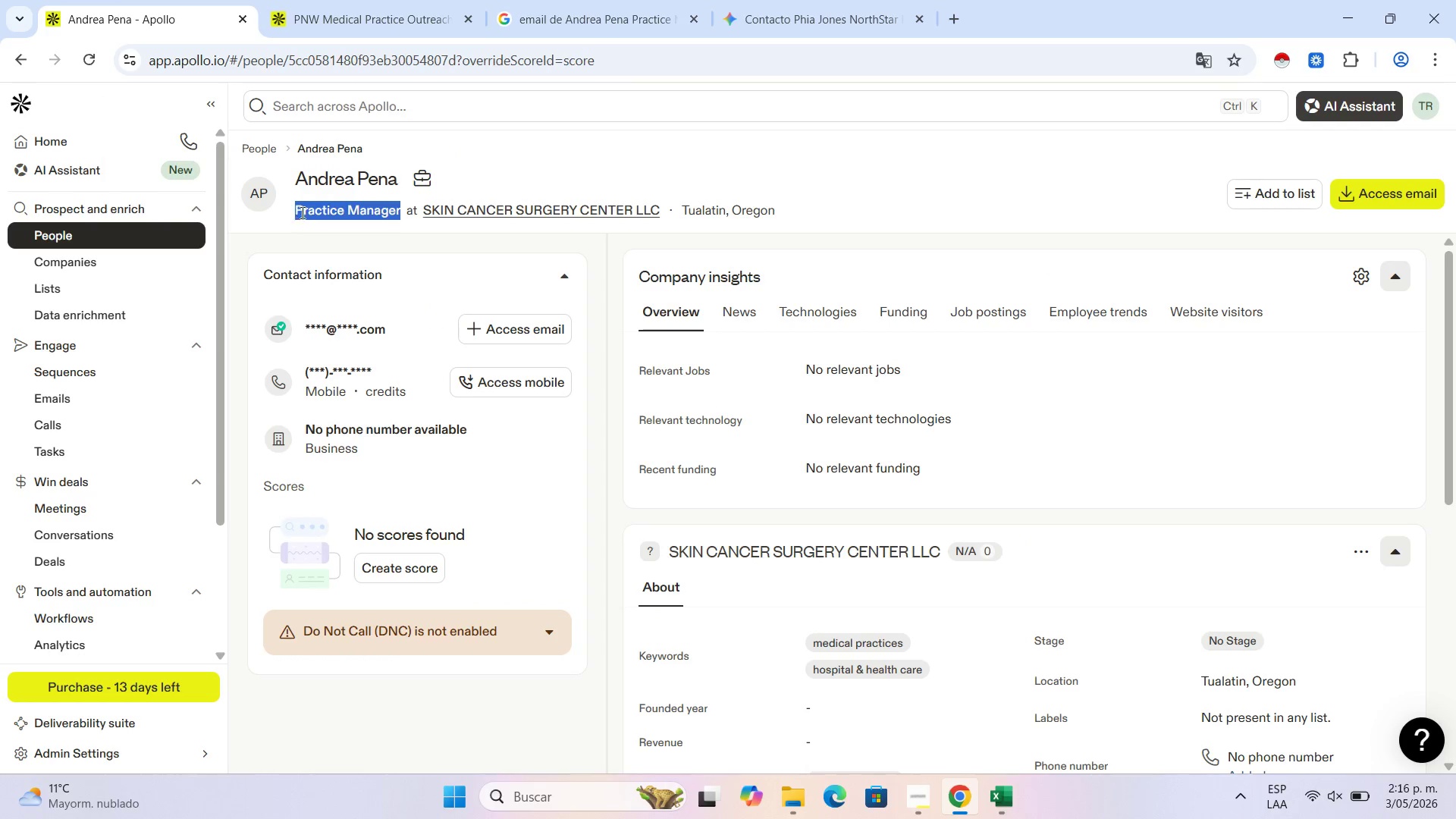 
hold_key(key=ControlLeft, duration=0.58)
 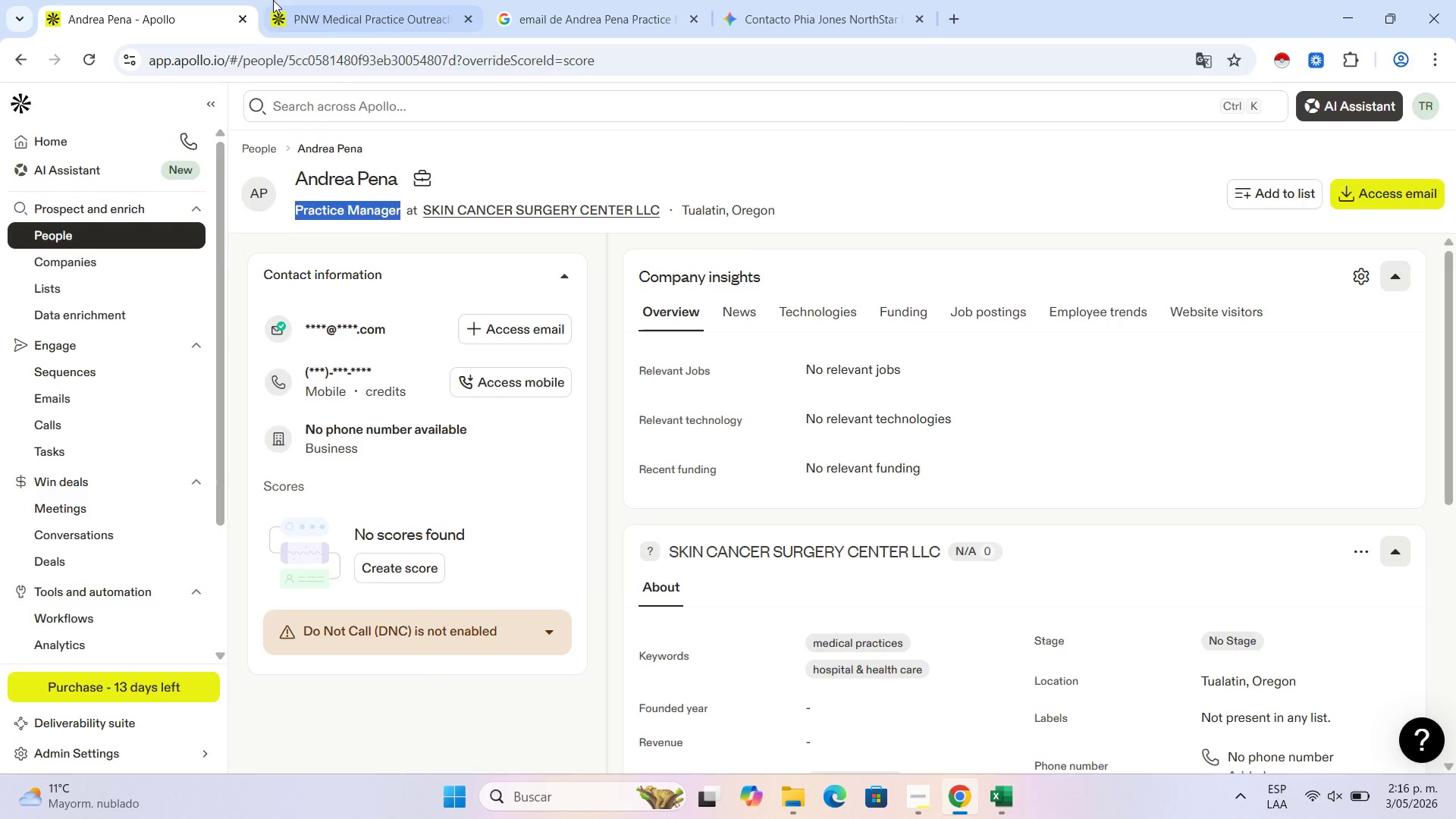 
hold_key(key=C, duration=0.33)
 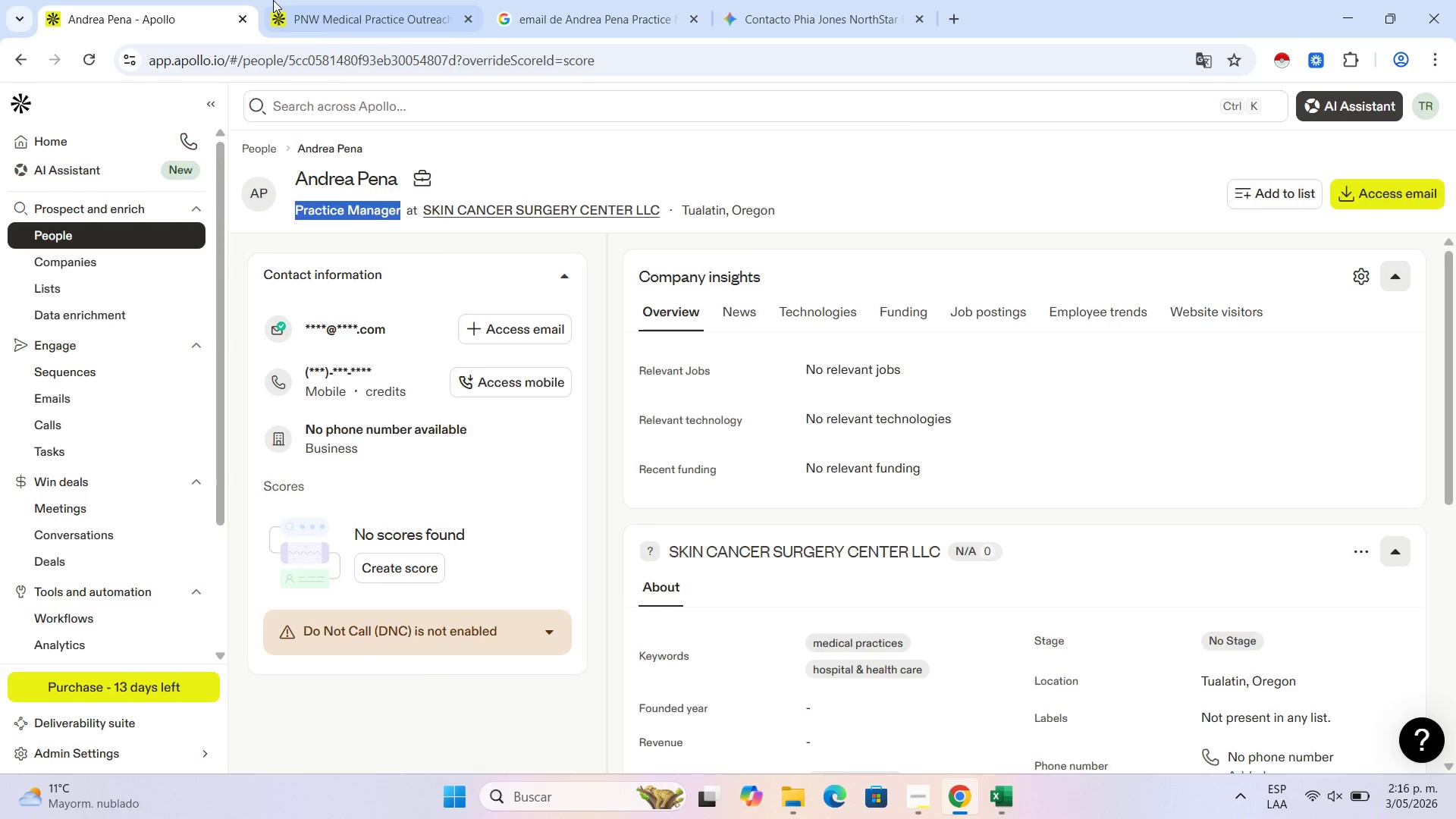 
double_click([283, 0])
 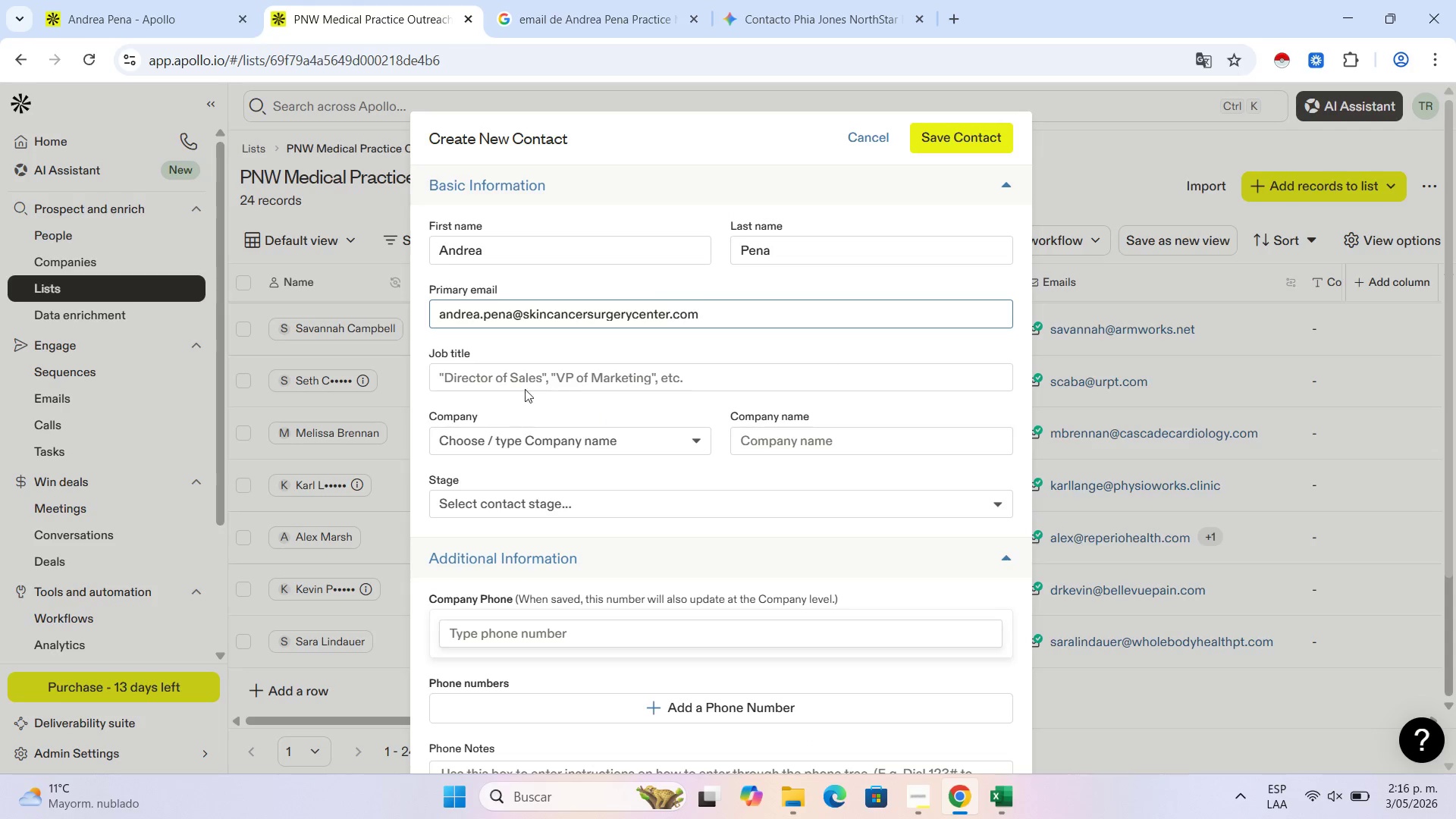 
left_click([525, 379])
 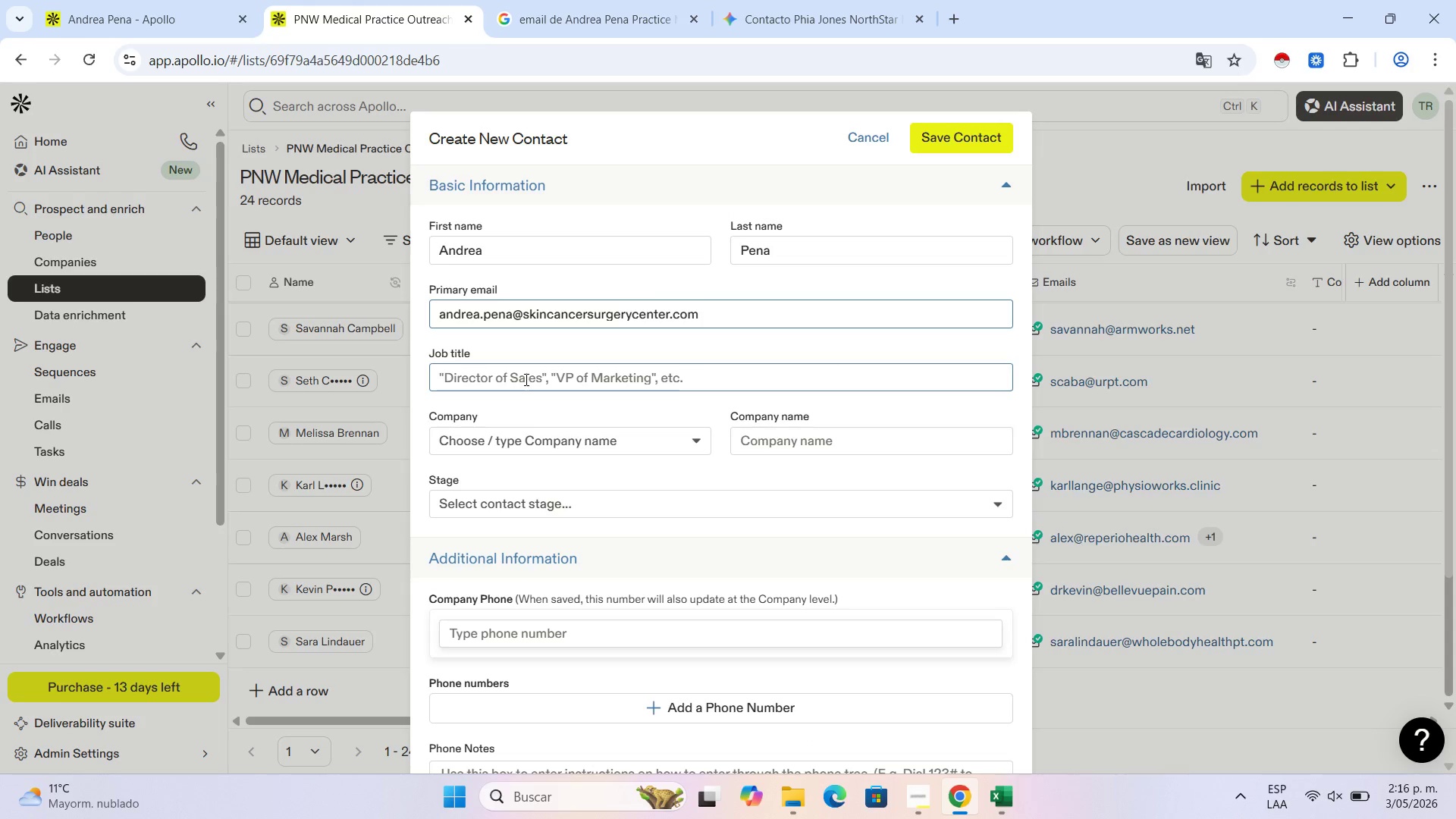 
key(Control+V)
 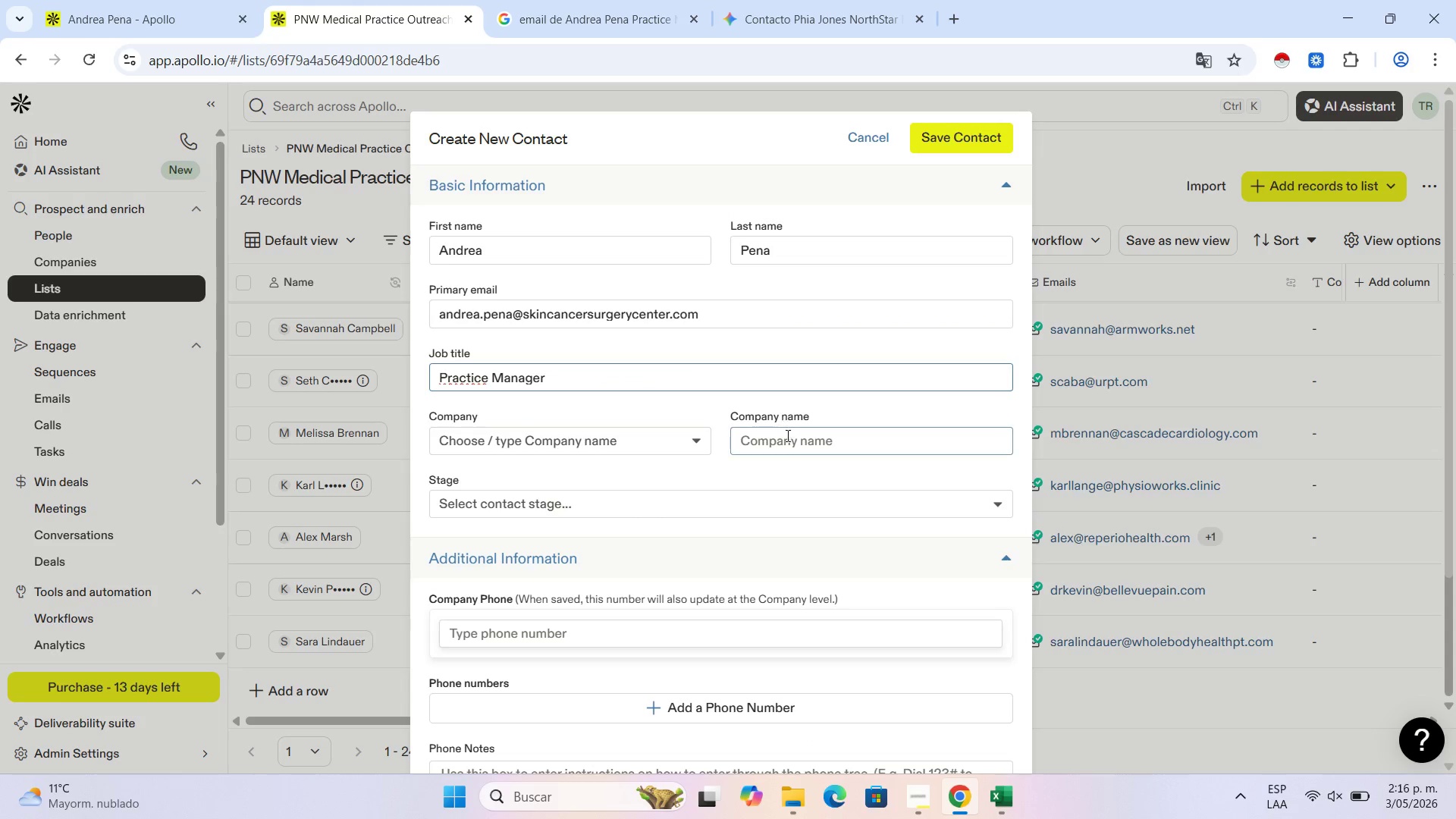 
left_click([787, 451])
 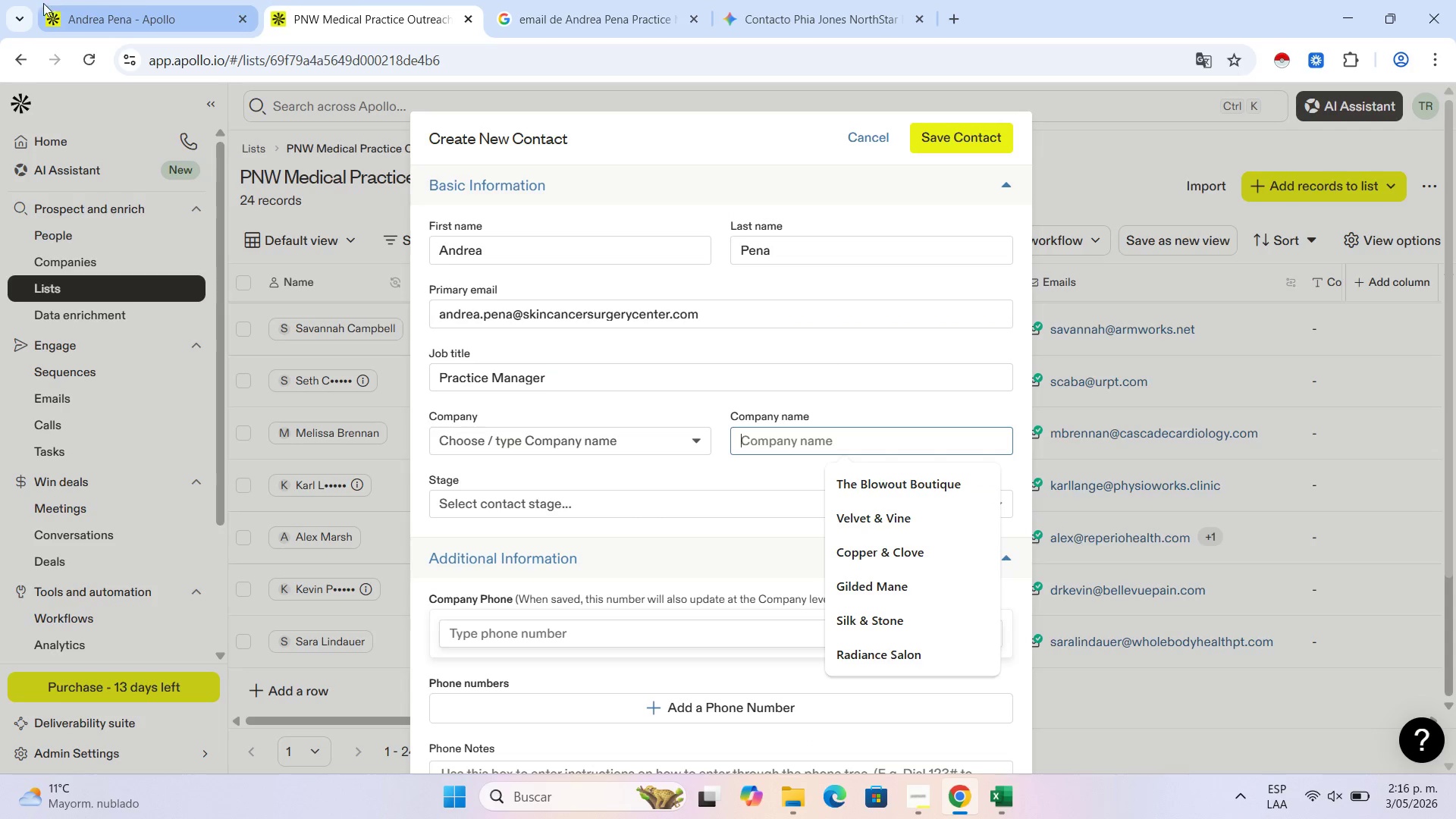 
left_click([141, 0])
 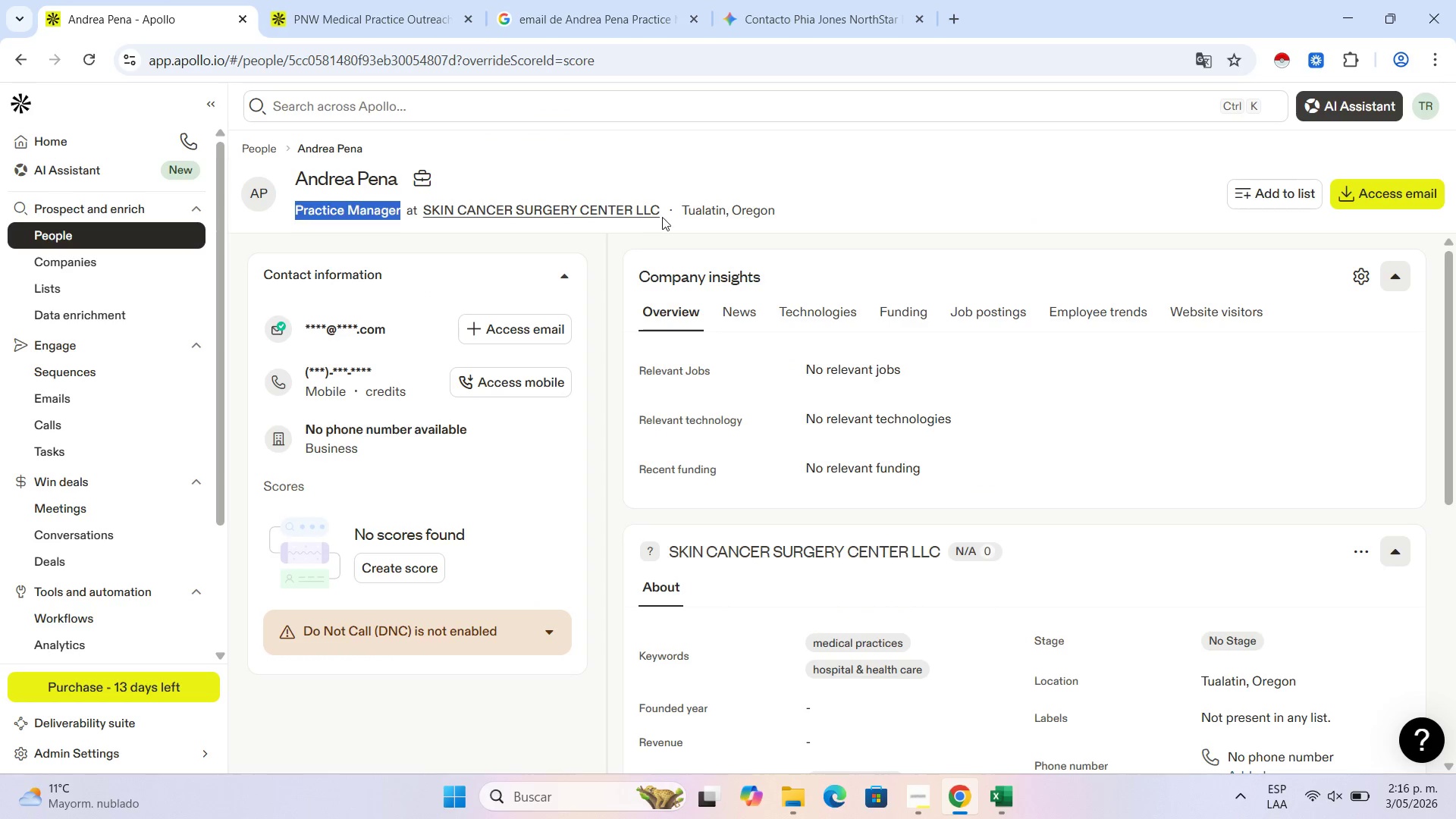 
left_click_drag(start_coordinate=[662, 213], to_coordinate=[426, 224])
 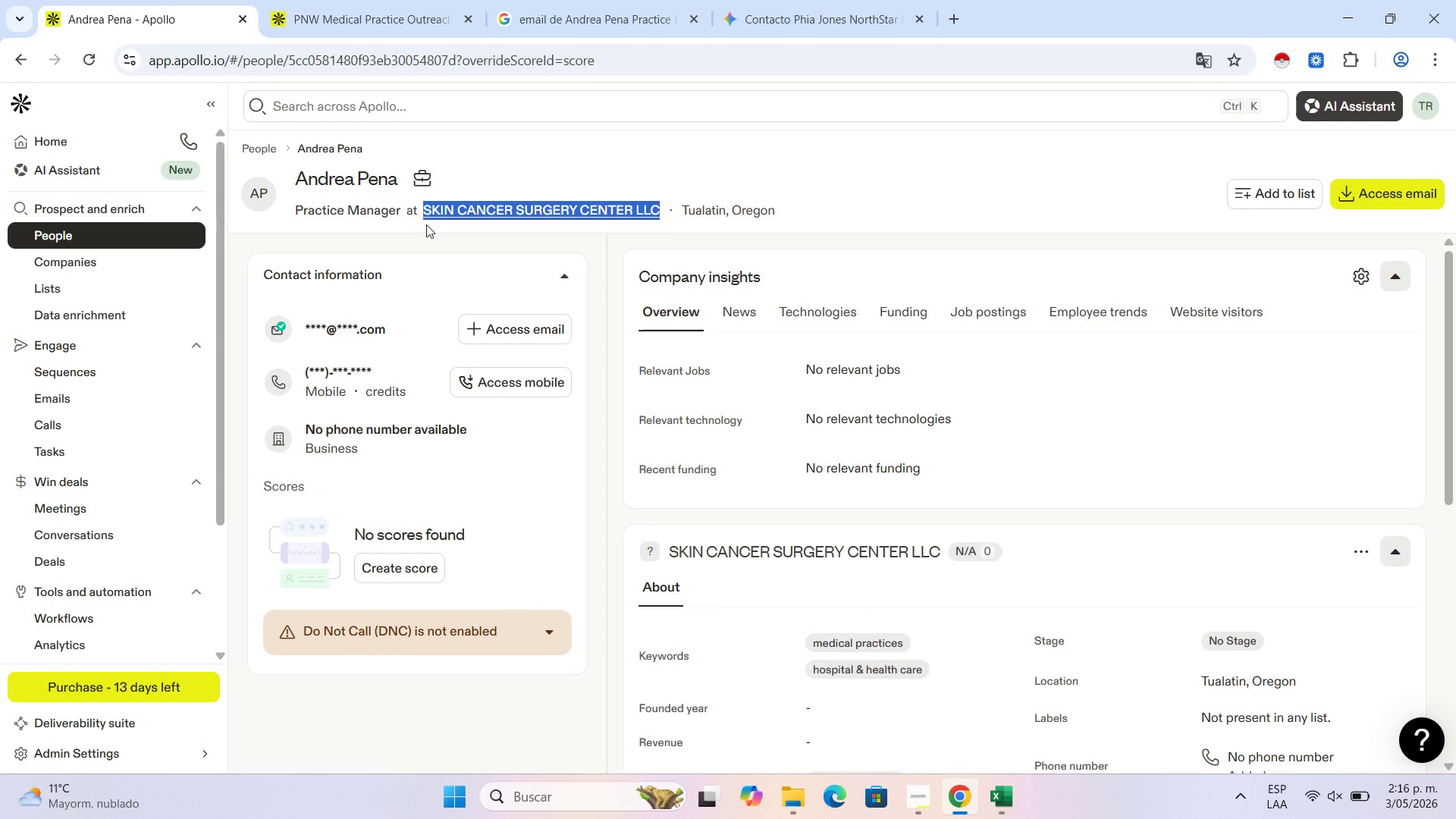 
key(Control+C)
 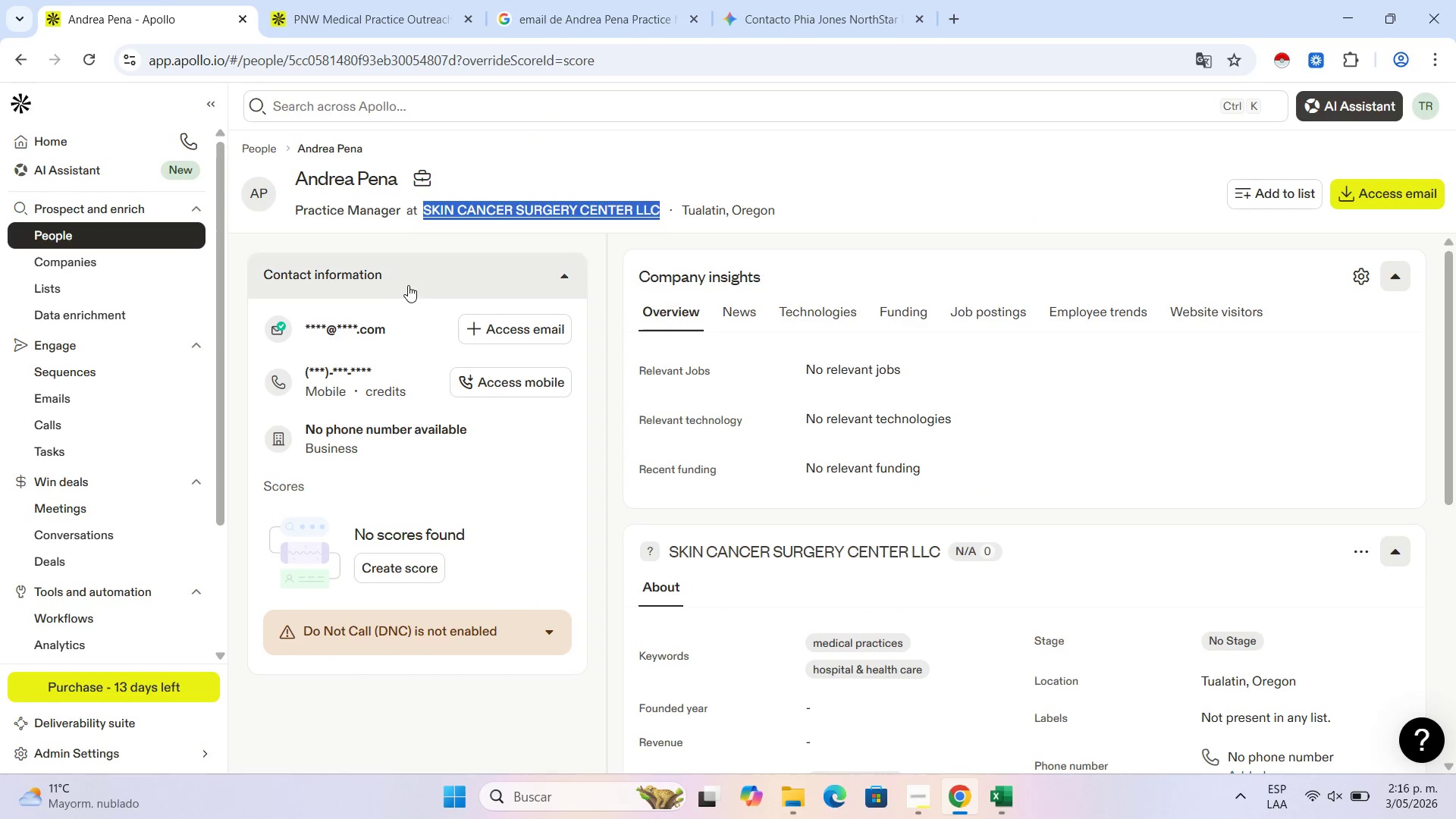 
left_click_drag(start_coordinate=[408, 285], to_coordinate=[410, 258])
 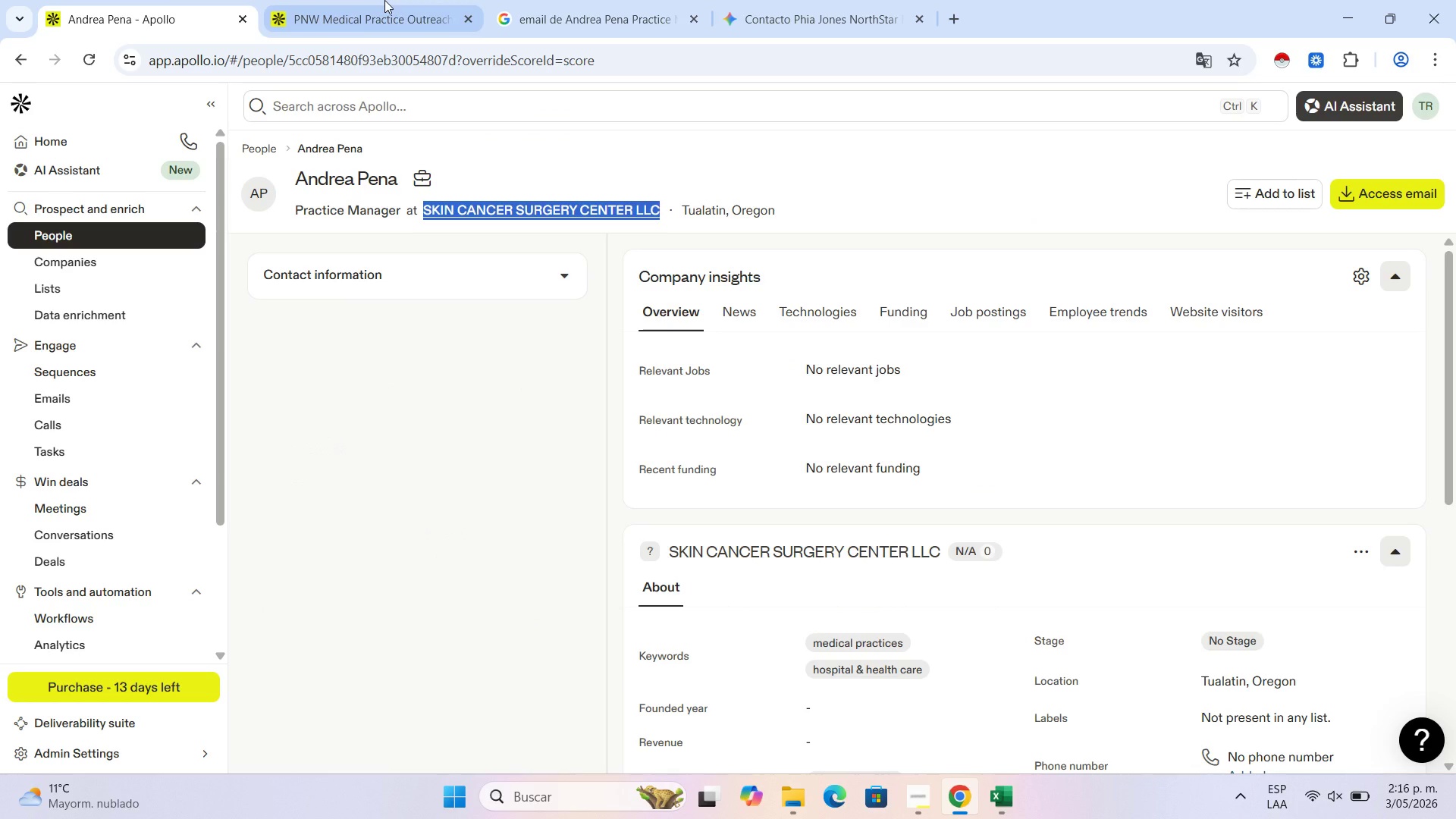 
left_click([384, 0])
 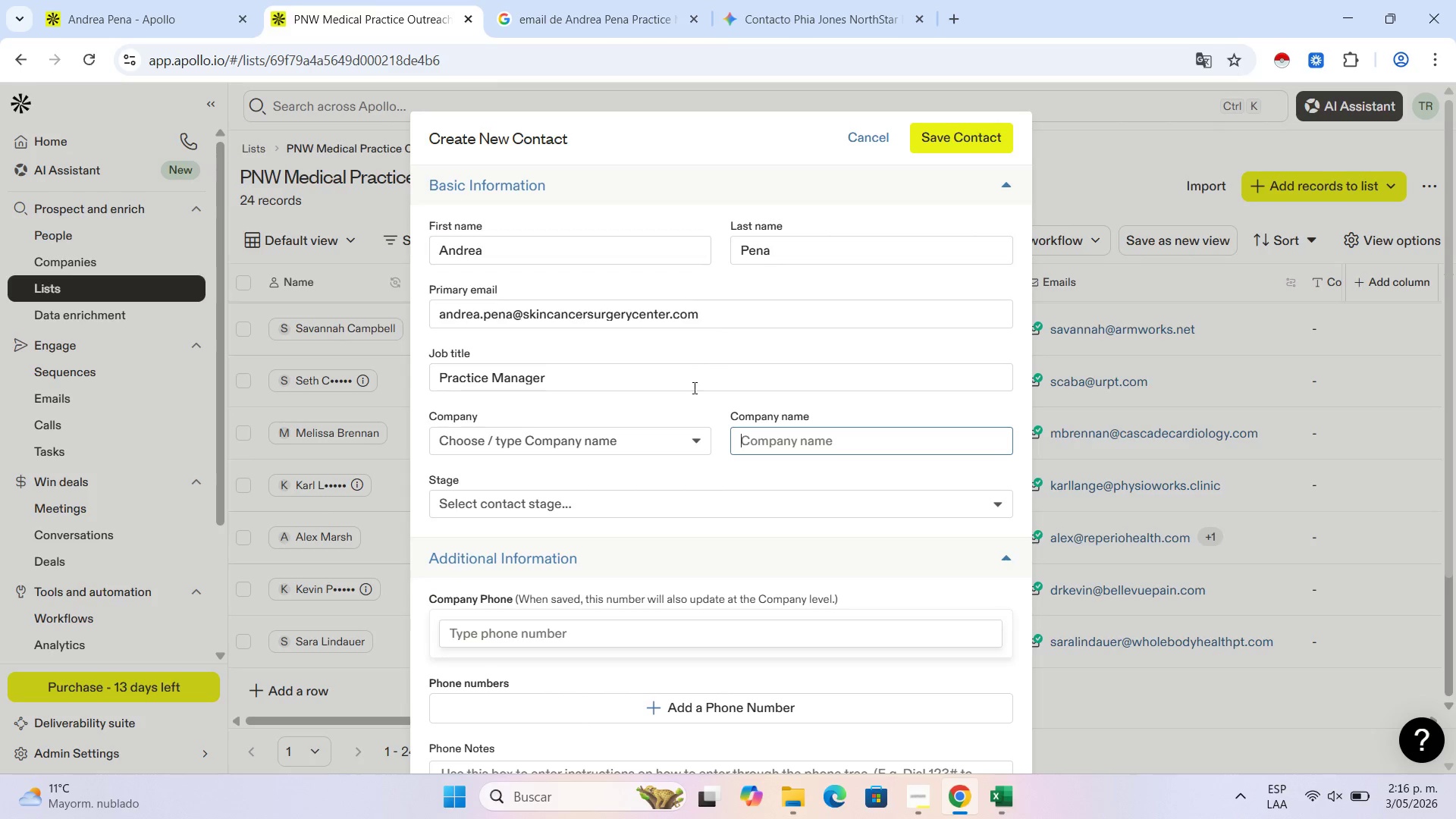 
key(Control+V)
 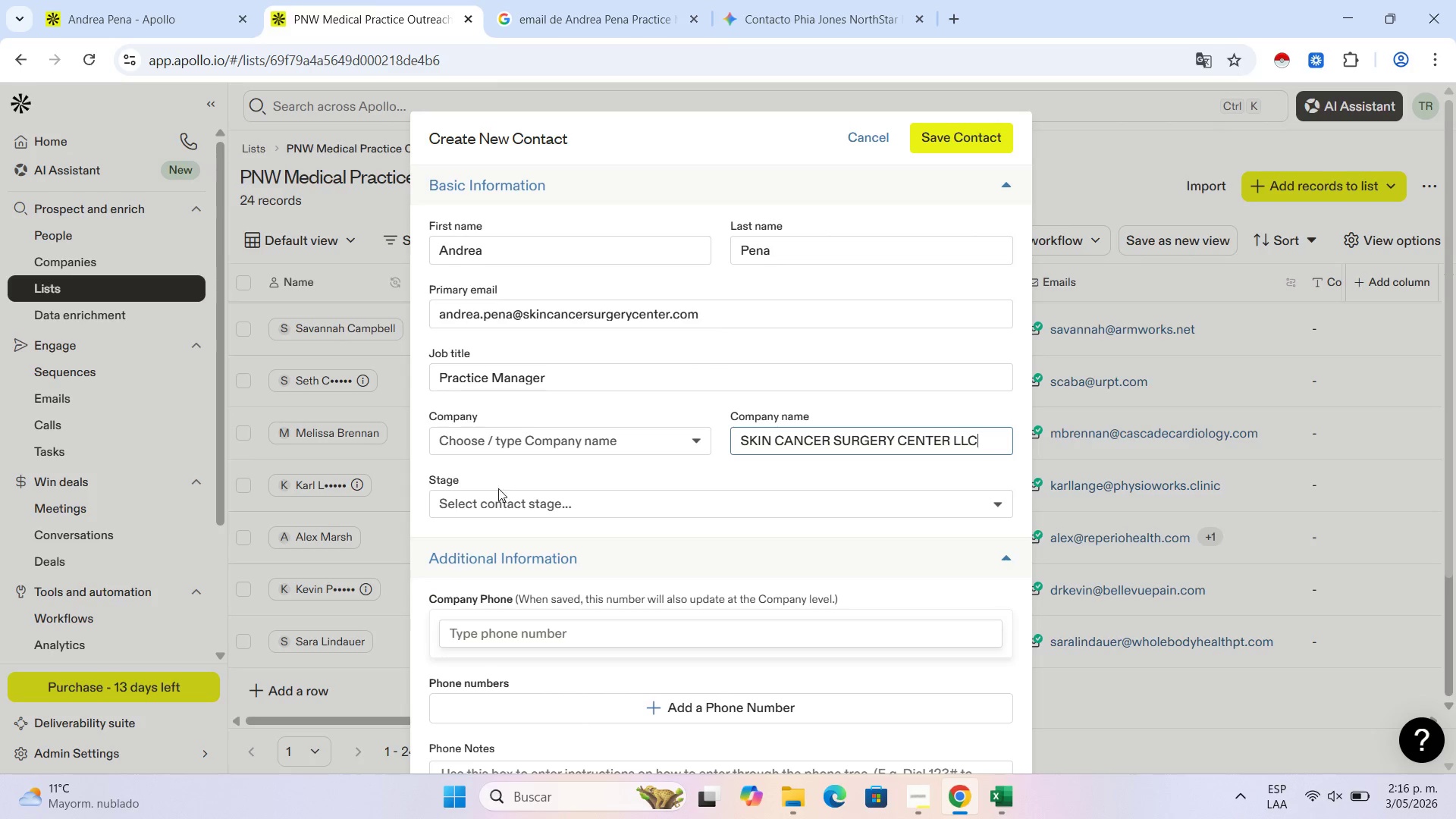 
scroll: coordinate [513, 489], scroll_direction: down, amount: 4.0
 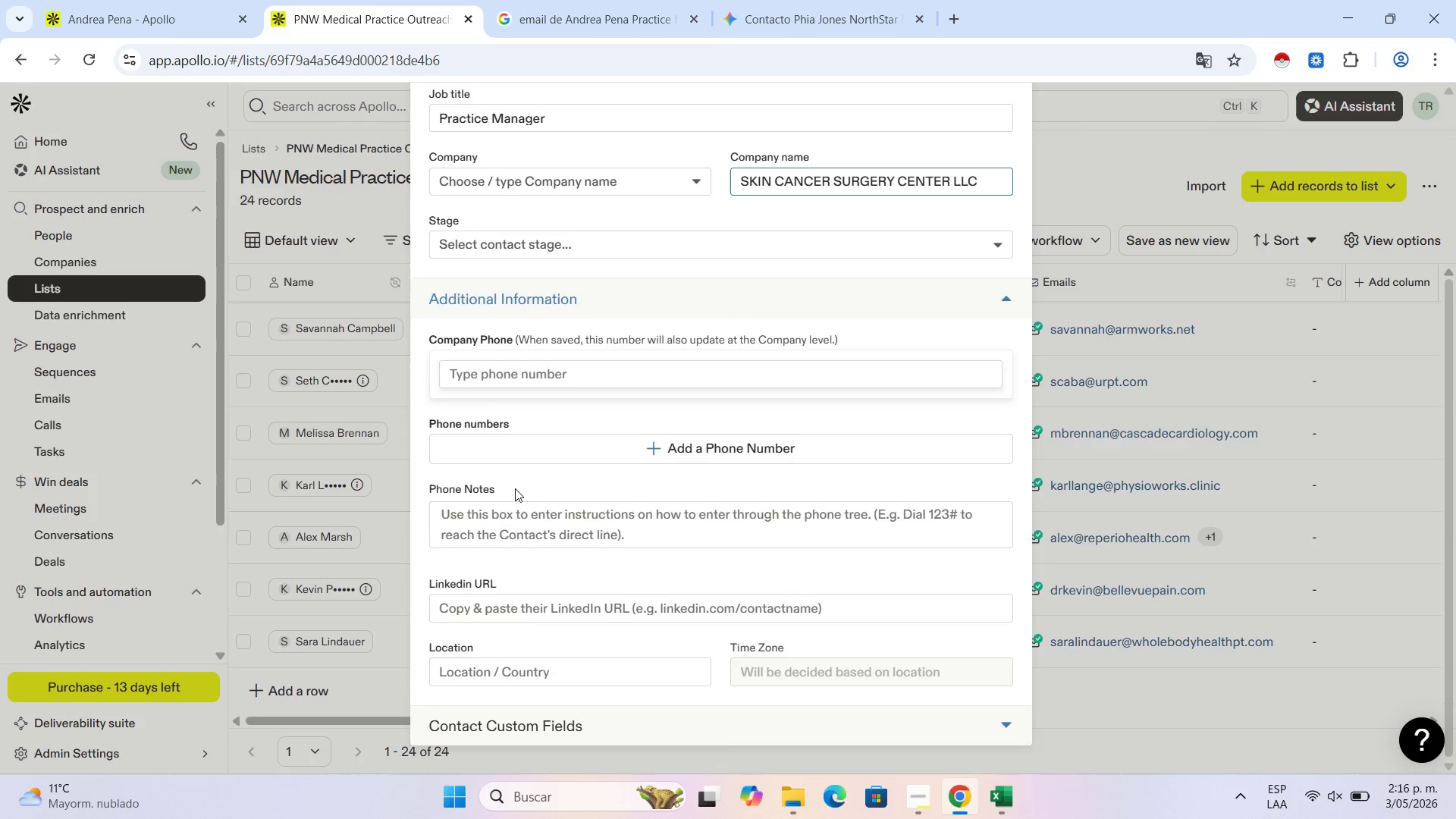 
scroll: coordinate [516, 486], scroll_direction: up, amount: 6.0
 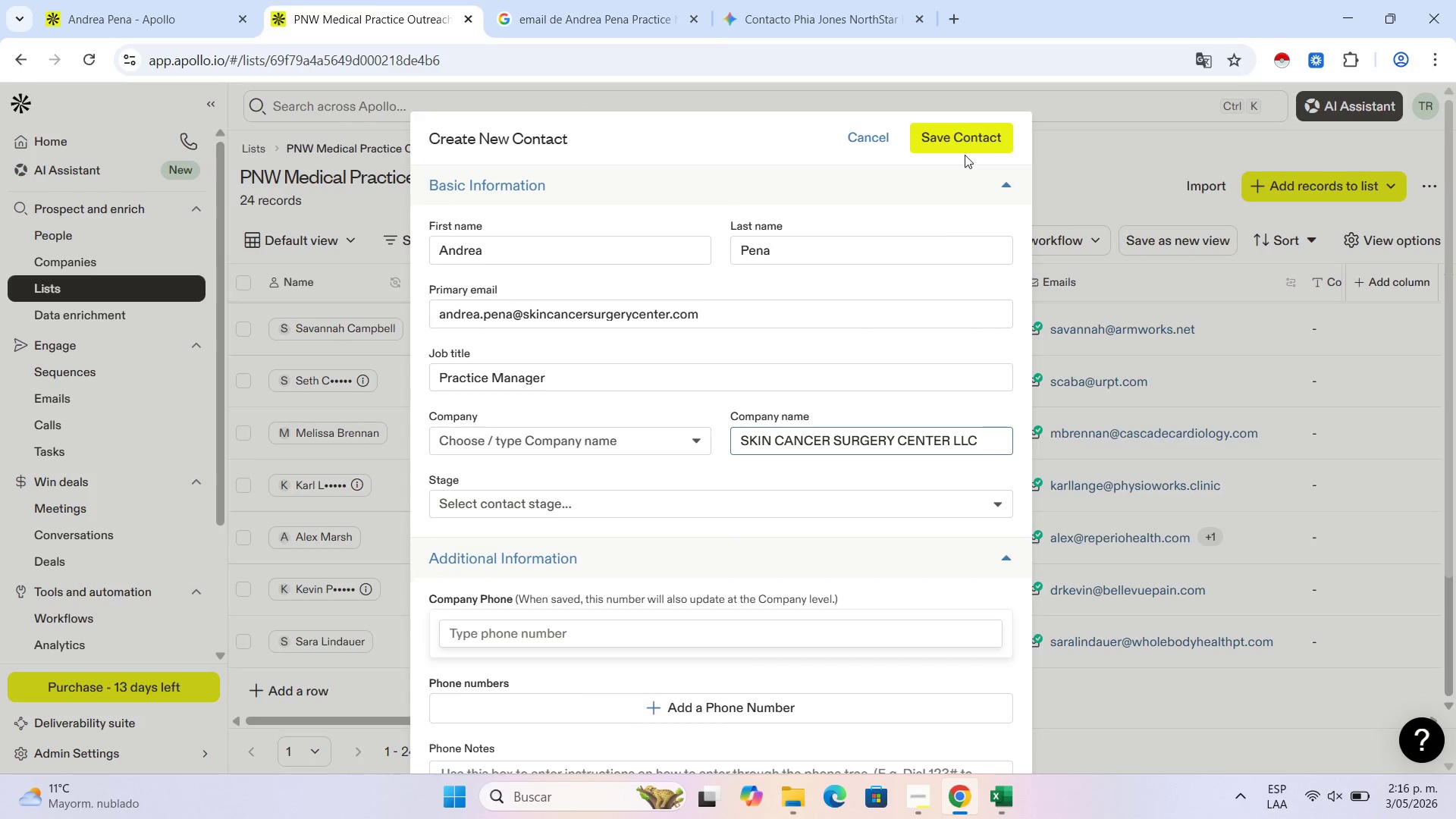 
left_click([966, 146])
 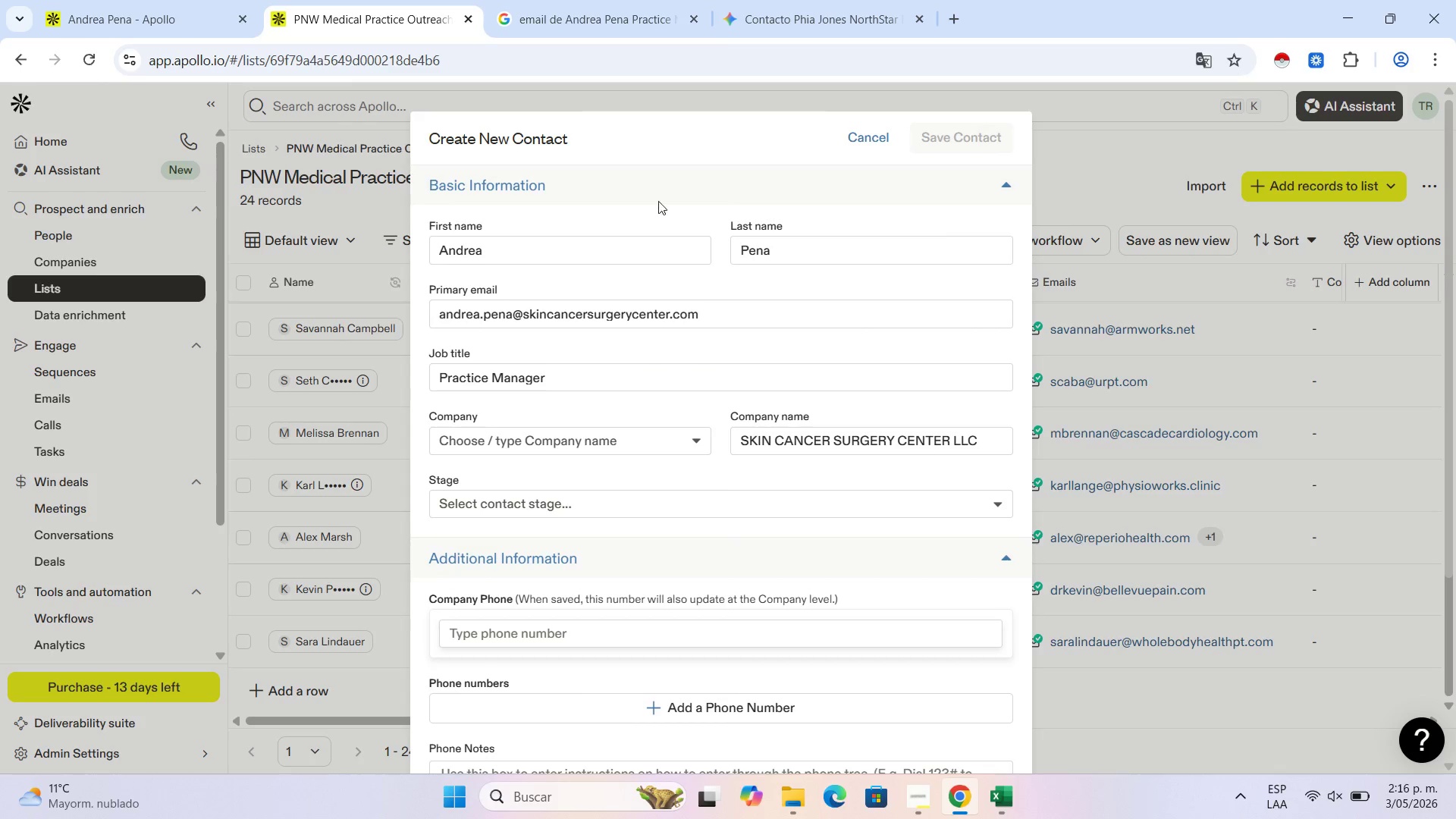 
mouse_move([86, 39])
 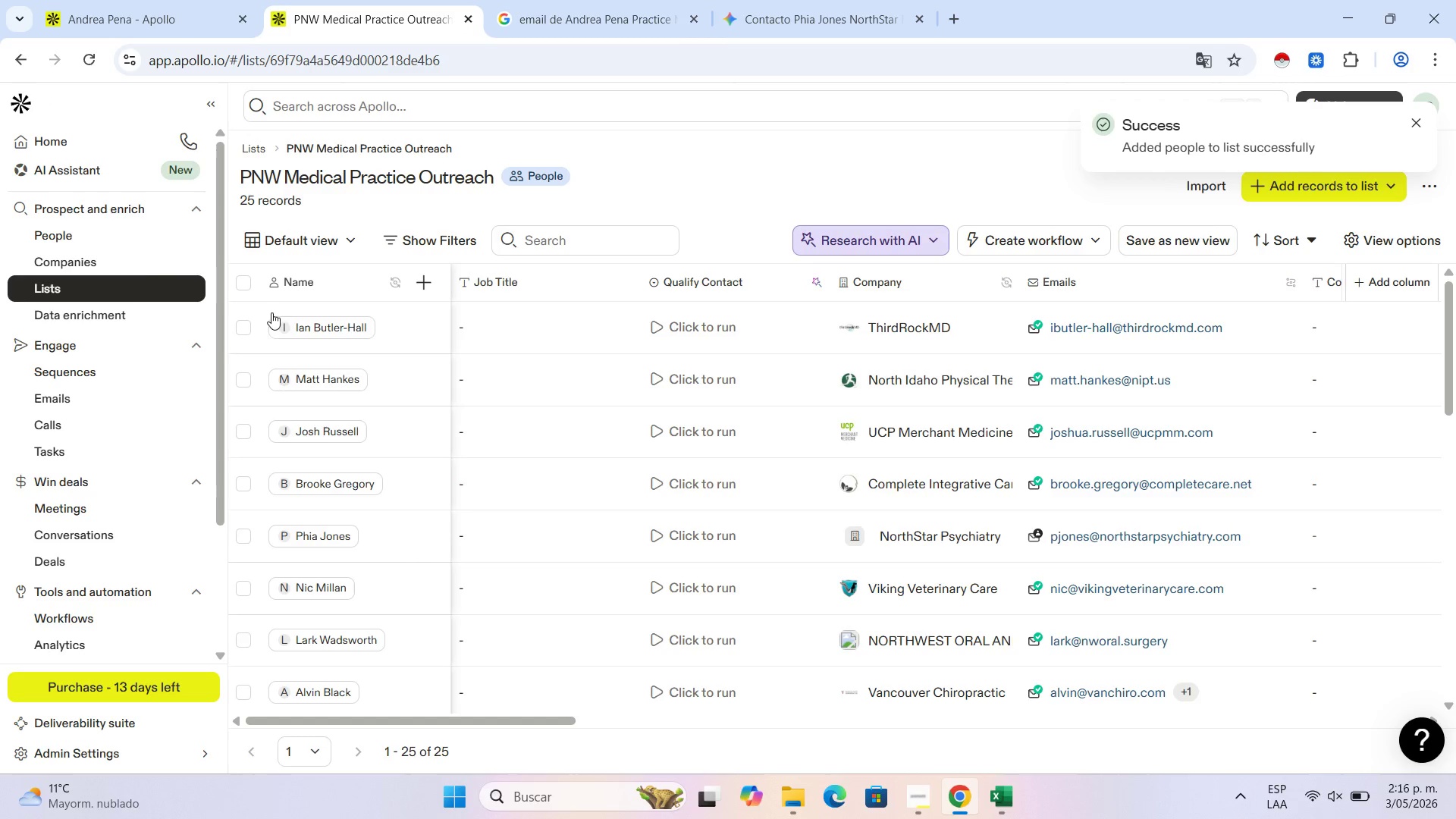 
scroll: coordinate [477, 523], scroll_direction: down, amount: 16.0
 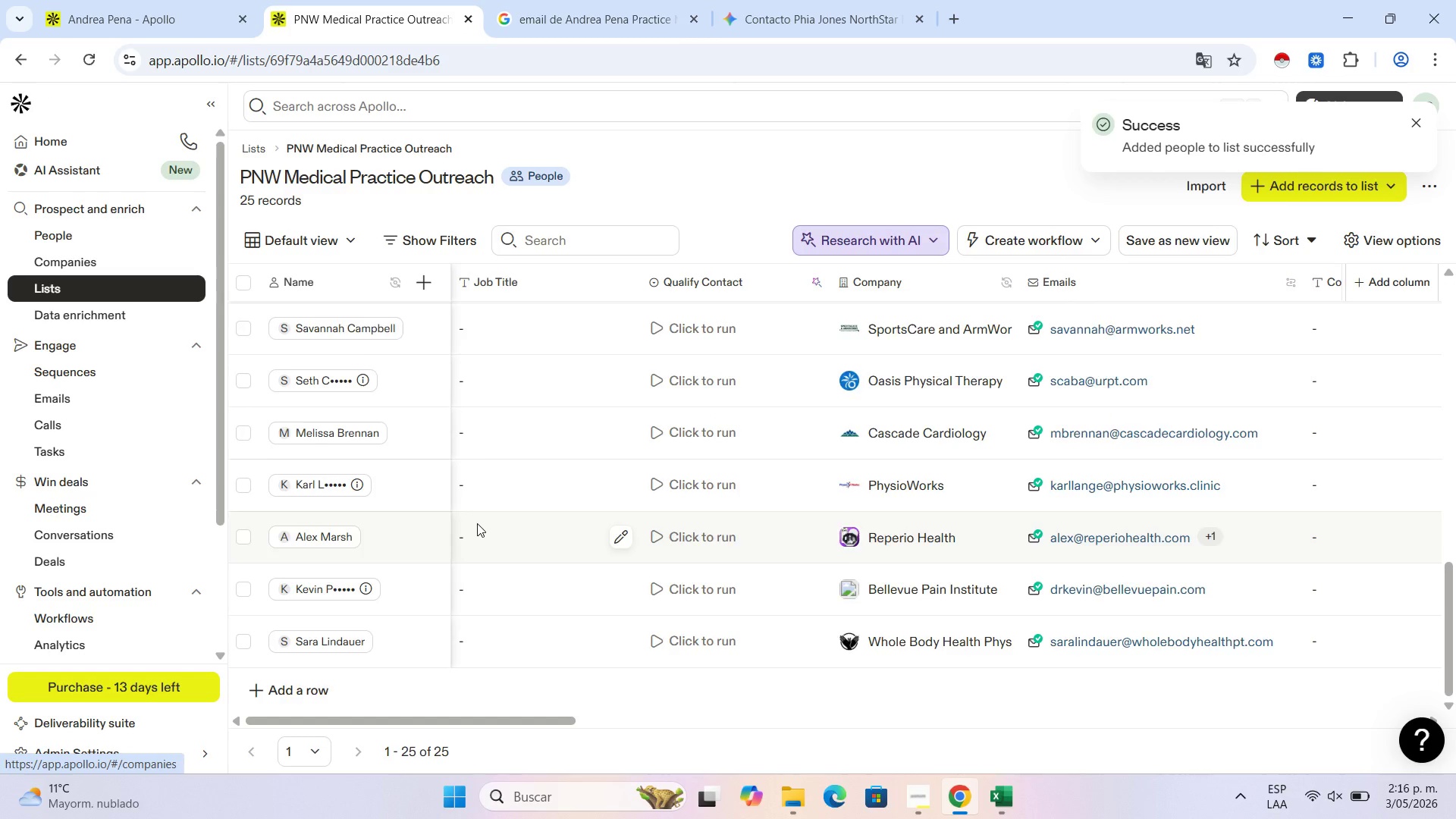 
scroll: coordinate [475, 523], scroll_direction: up, amount: 13.0
 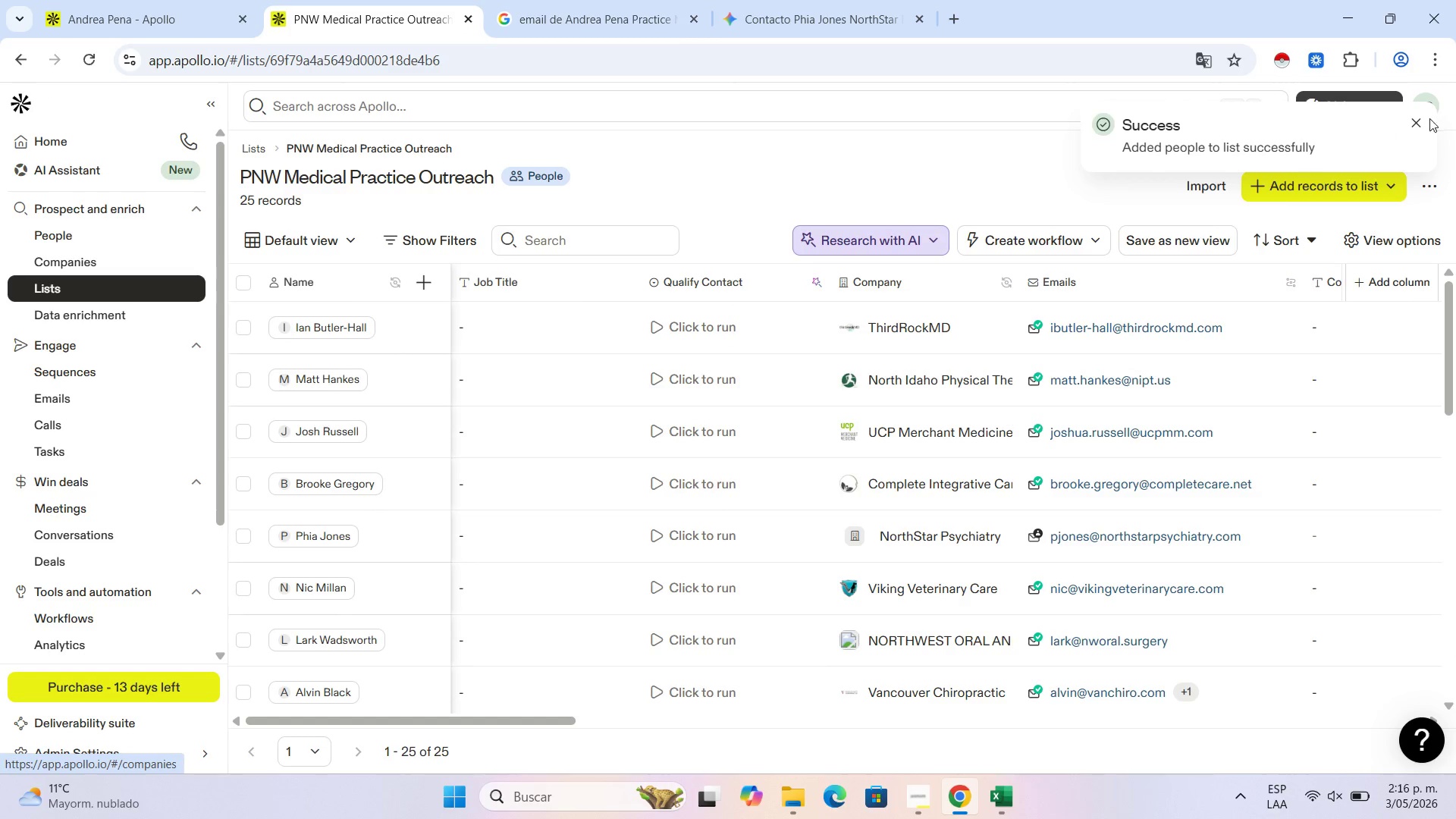 
left_click([1420, 125])
 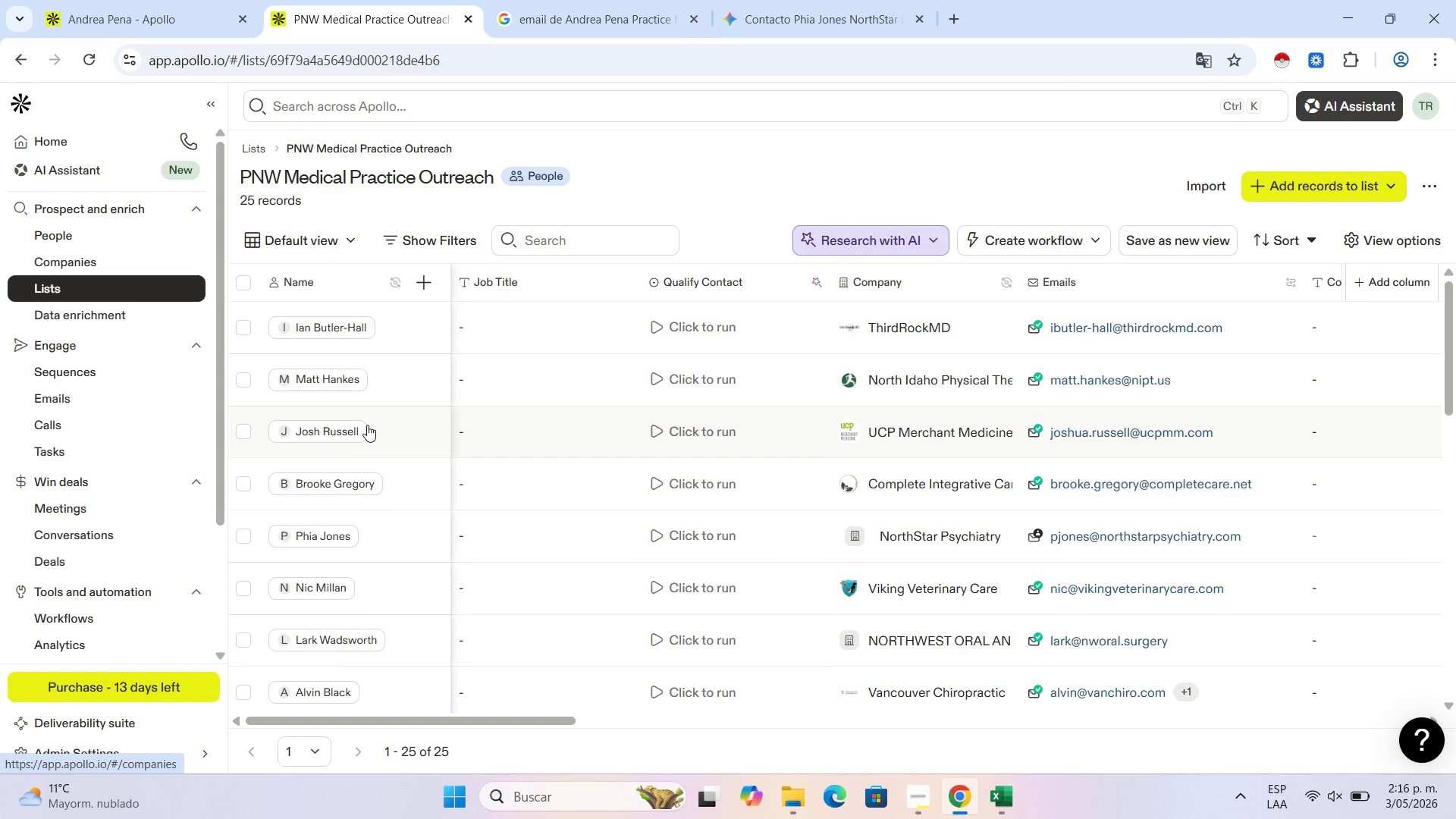 
scroll: coordinate [378, 410], scroll_direction: up, amount: 4.0
 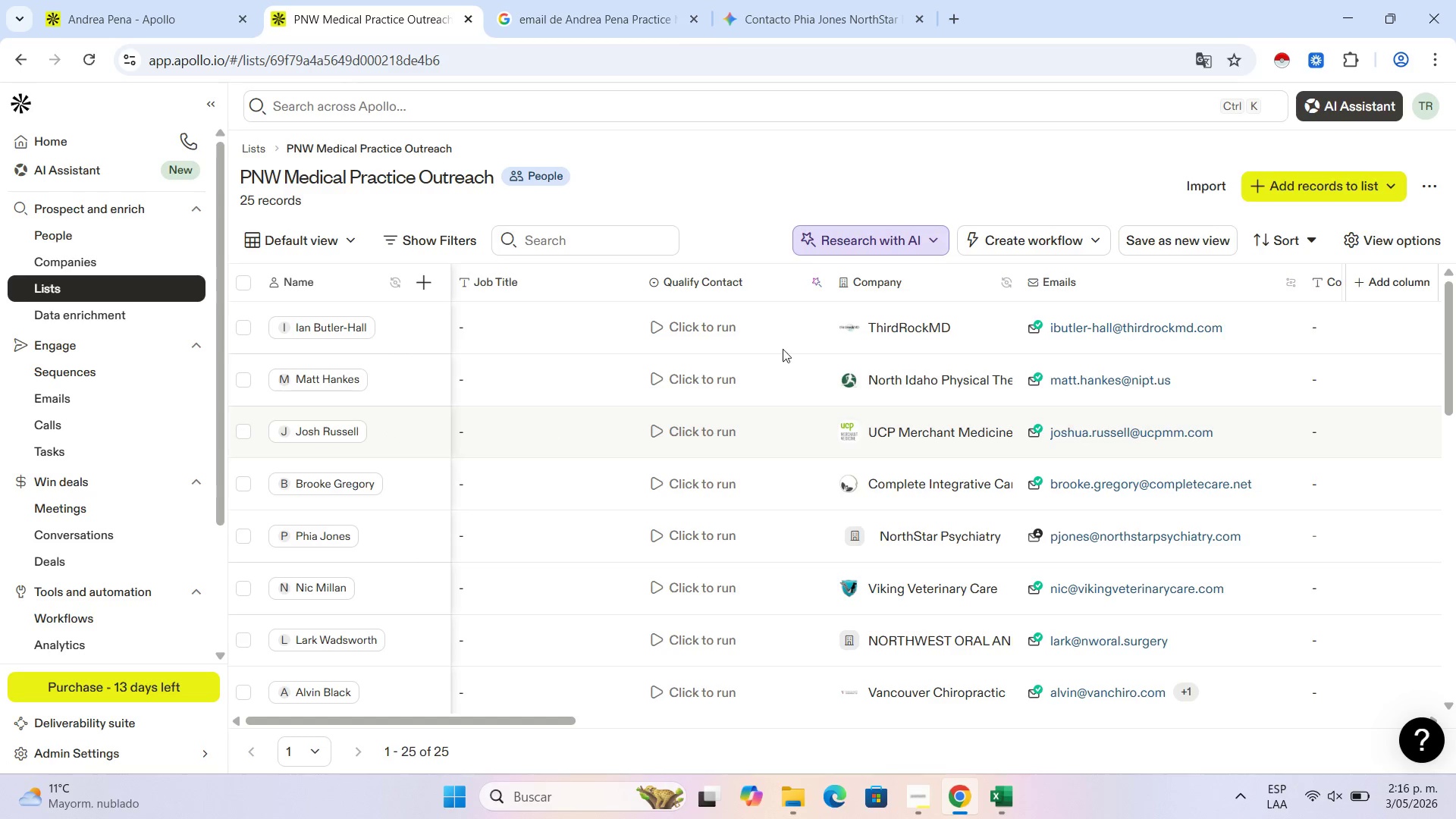 
scroll: coordinate [660, 472], scroll_direction: down, amount: 8.0
 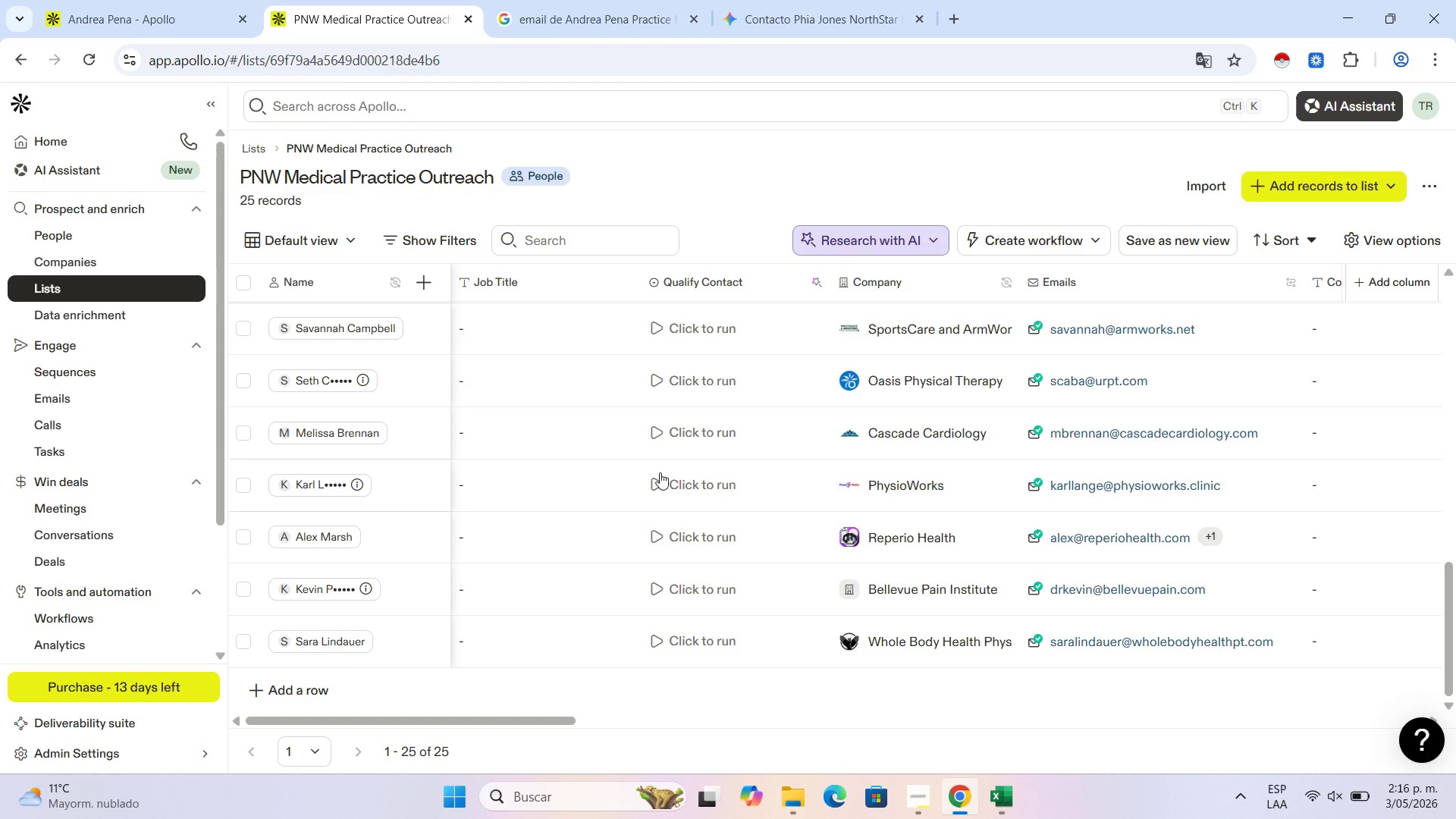 
scroll: coordinate [660, 472], scroll_direction: up, amount: 5.0
 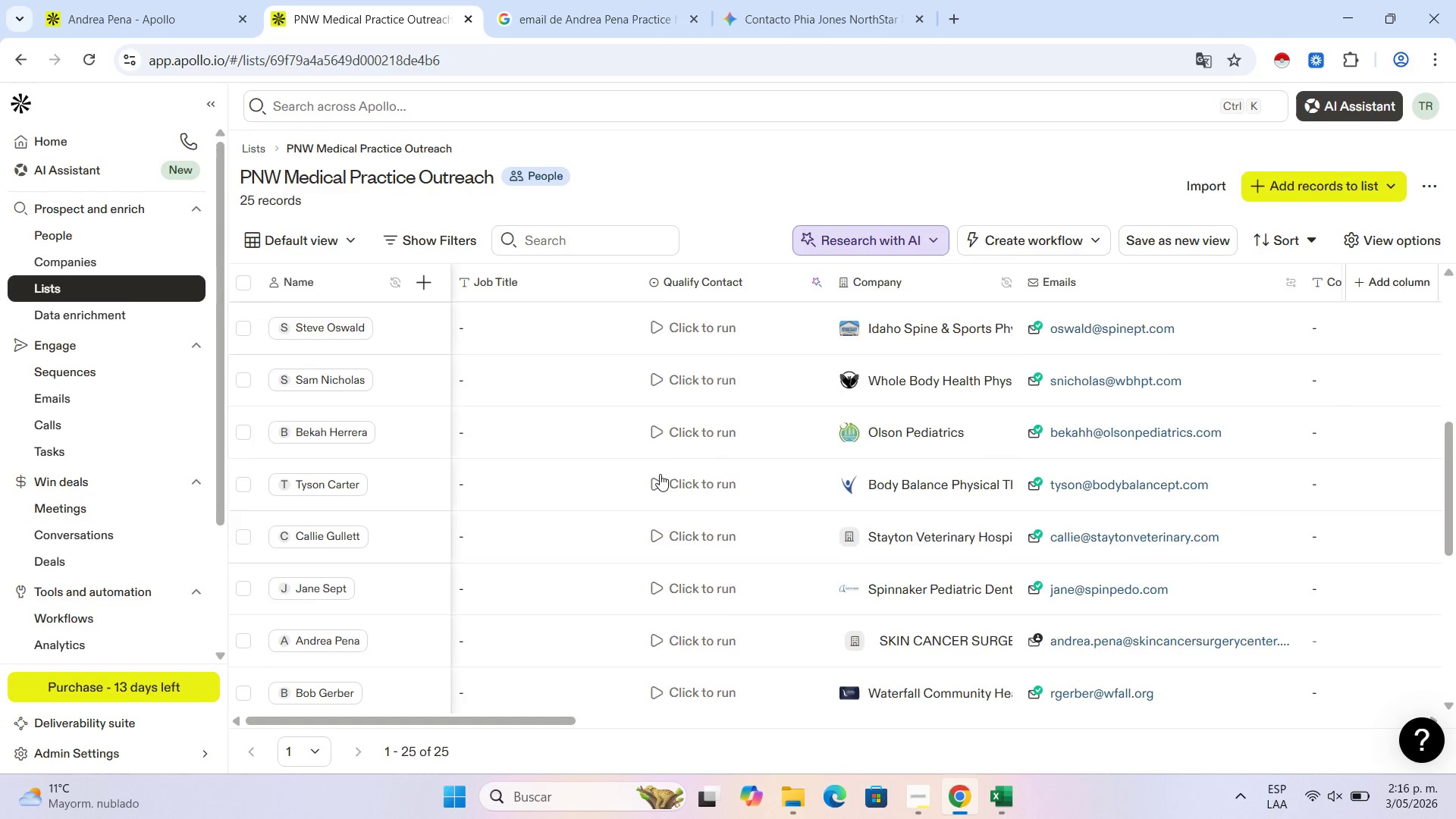 
scroll: coordinate [660, 474], scroll_direction: down, amount: 6.0
 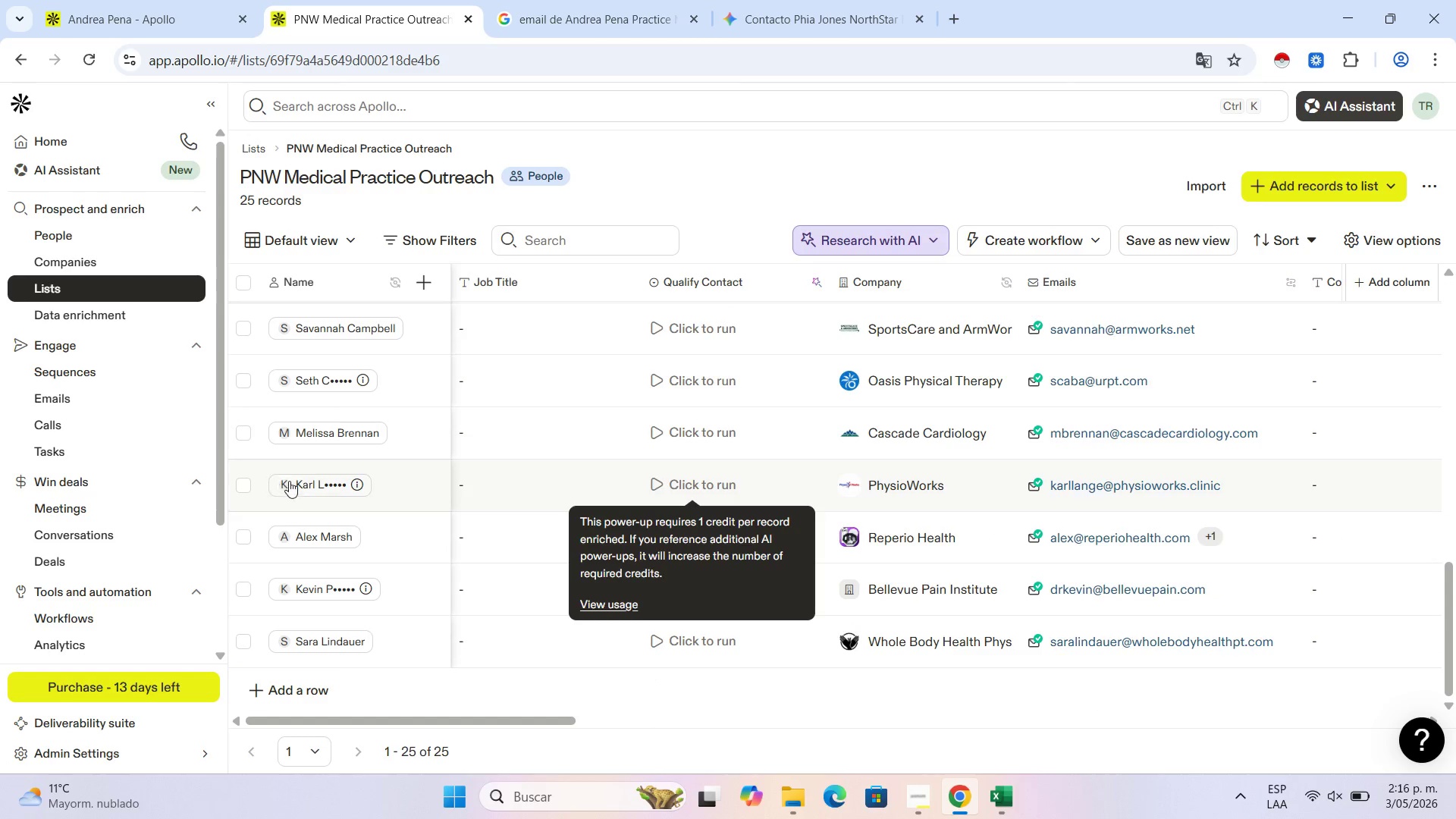 
left_click([293, 481])
 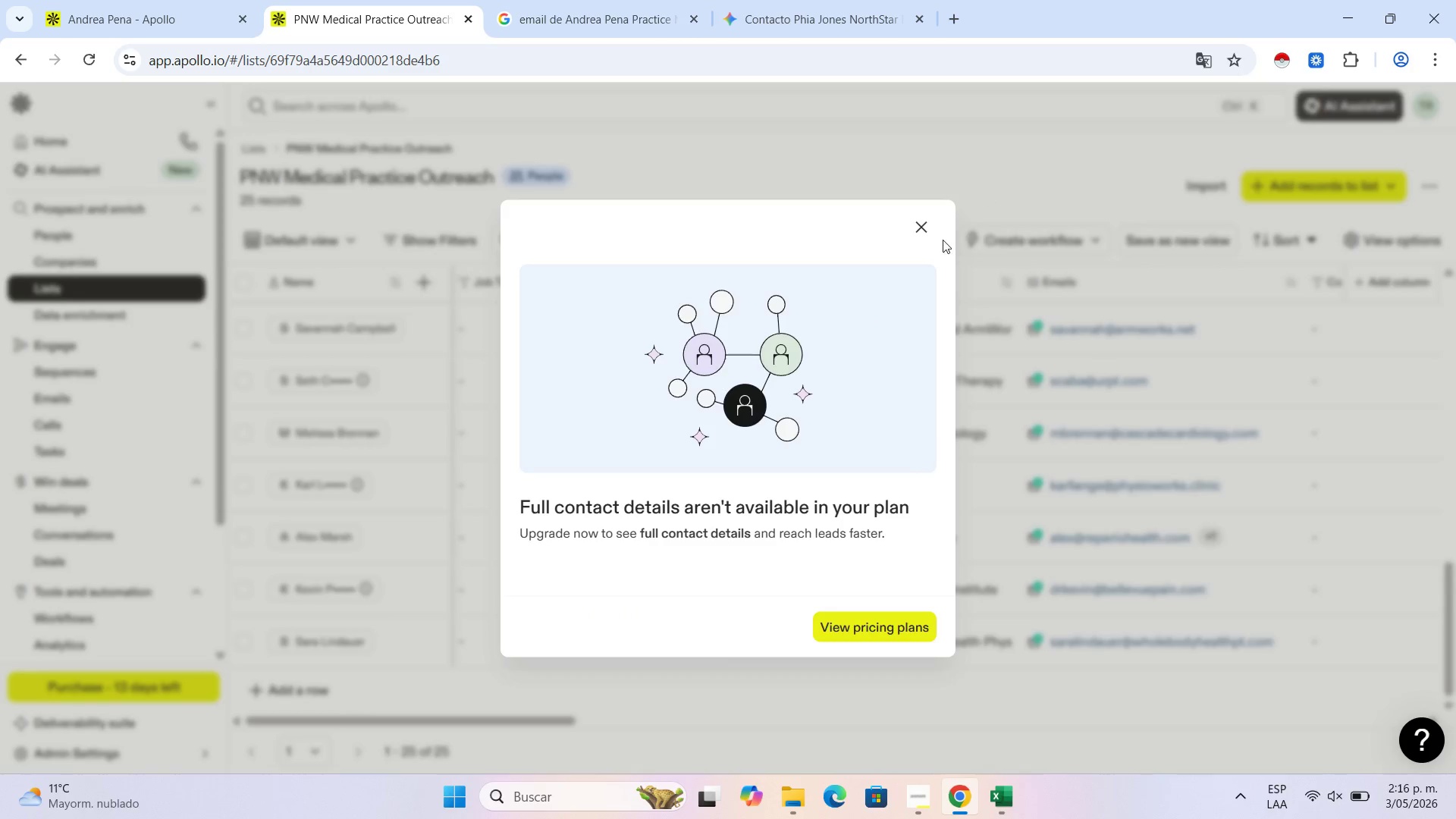 
left_click([923, 224])
 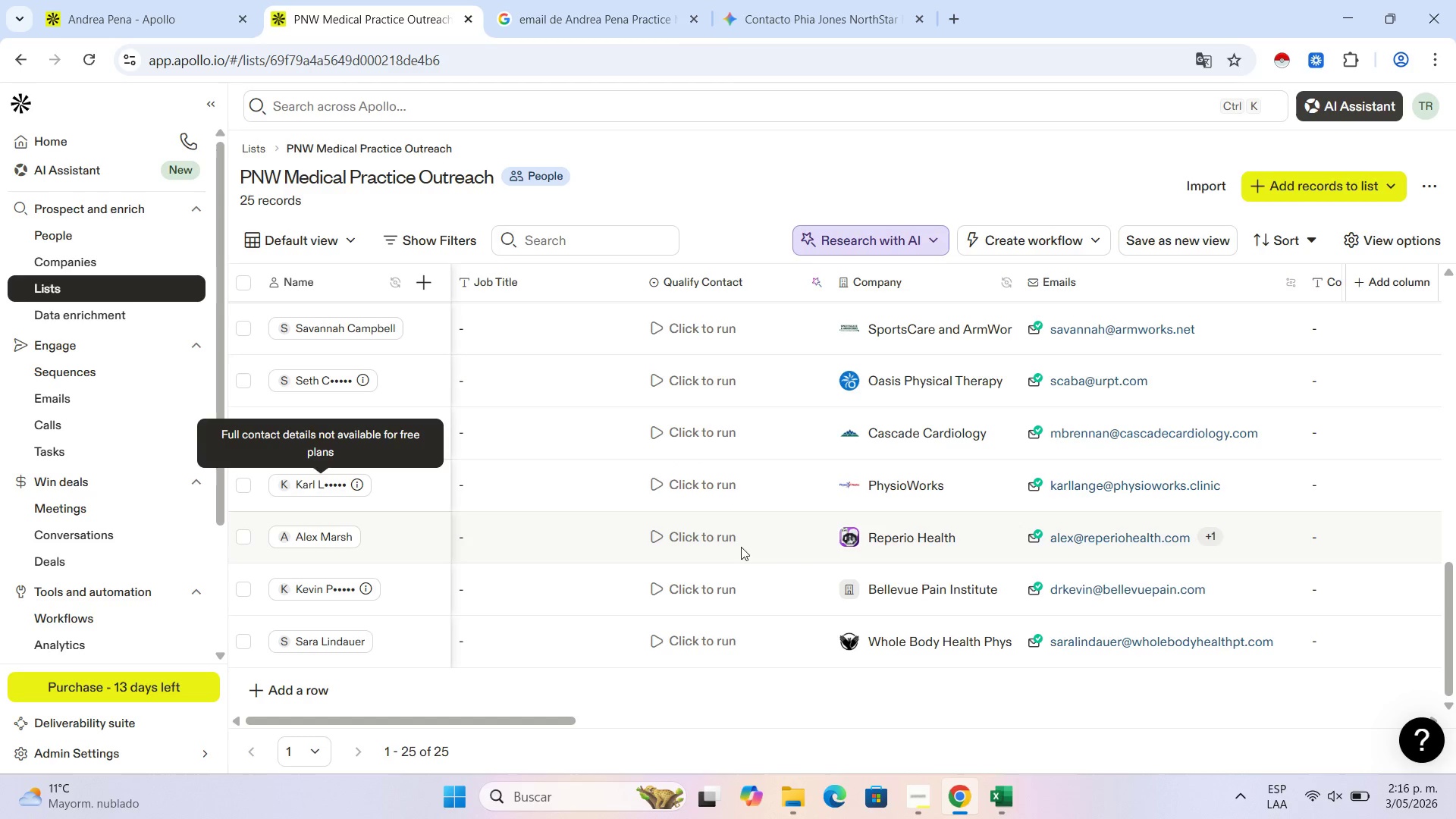 
wait(6.28)
 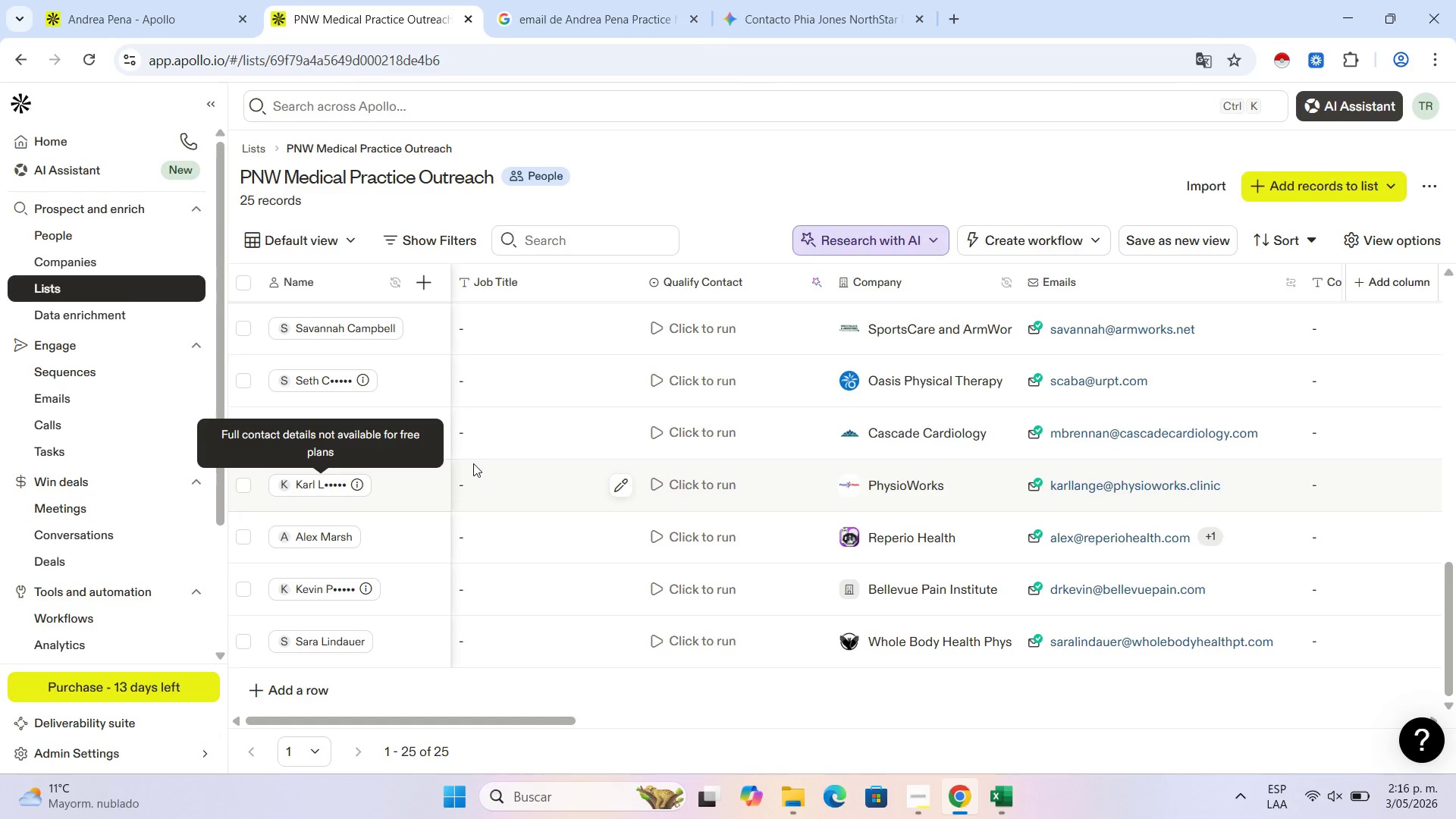 
scroll: coordinate [771, 606], scroll_direction: up, amount: 8.0
 